 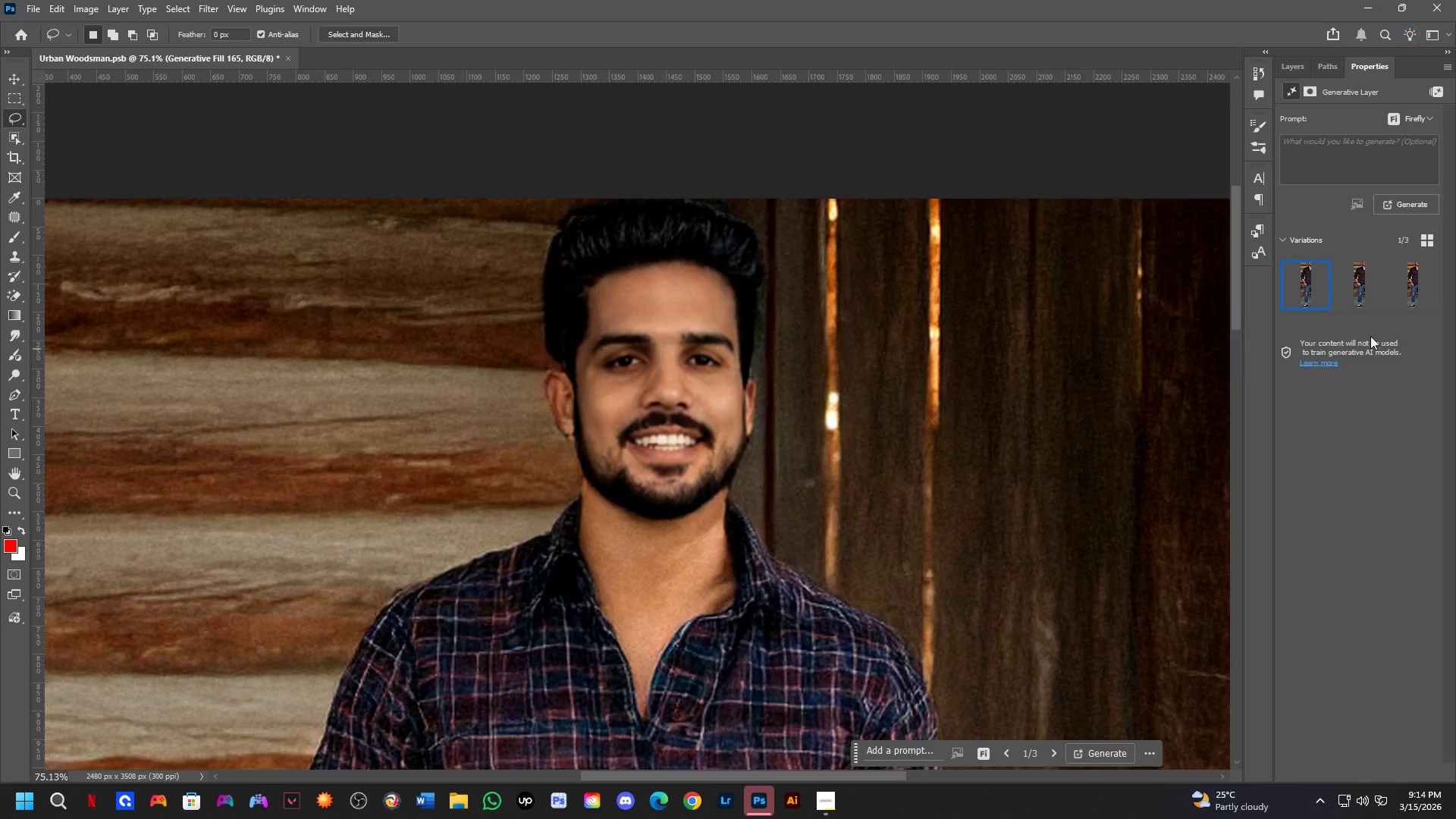 
left_click([1353, 299])
 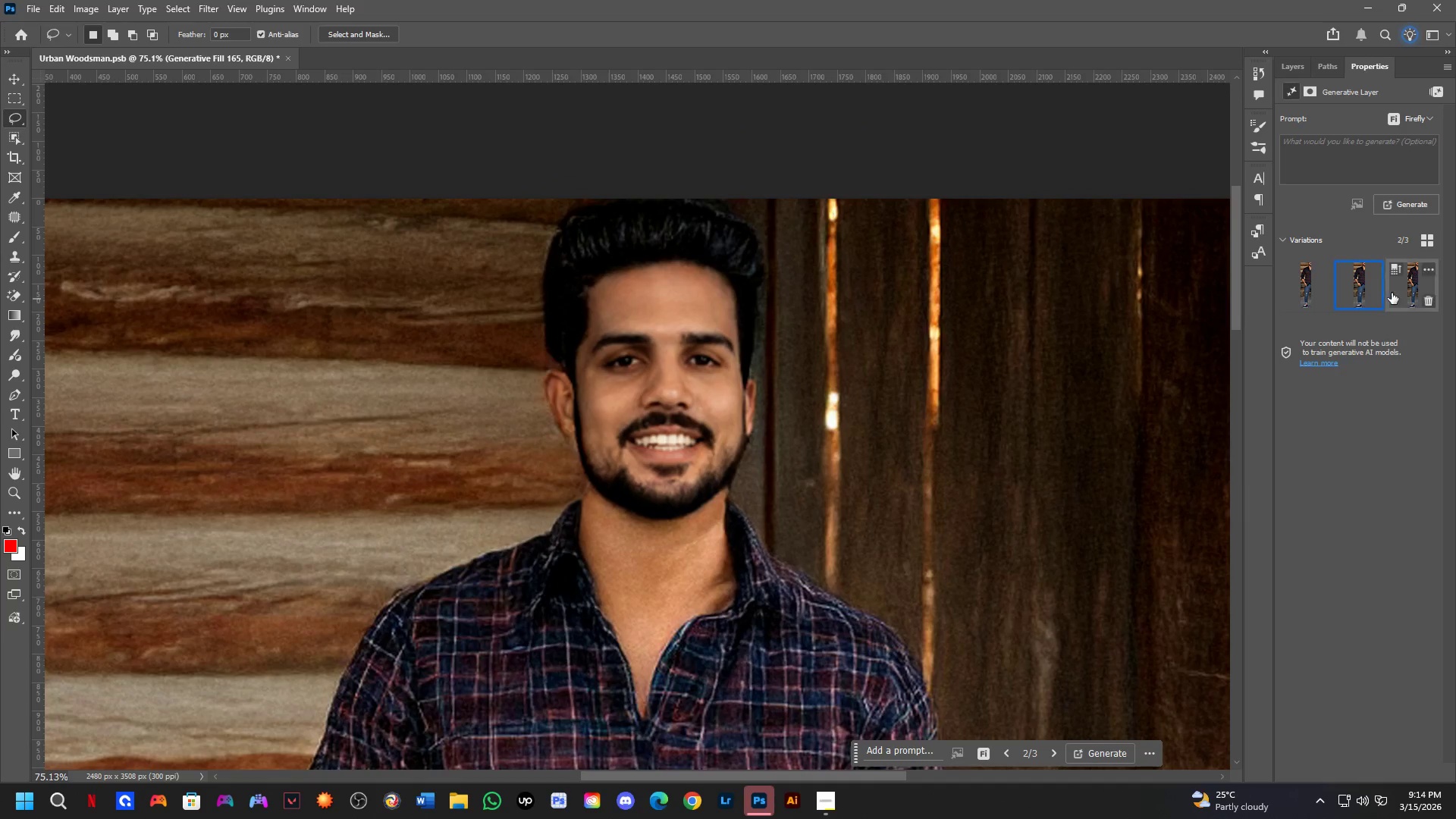 
left_click([1409, 289])
 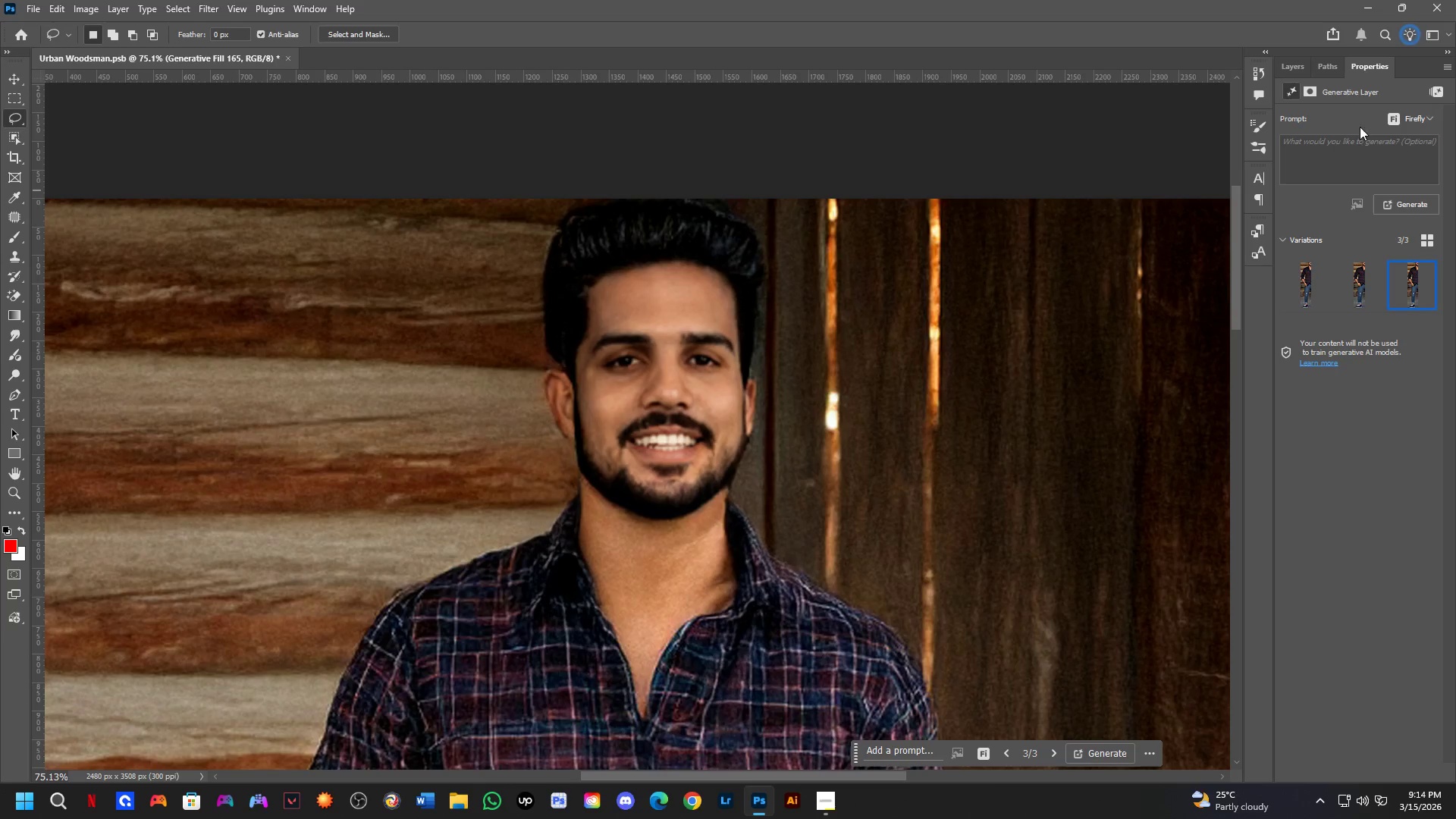 
left_click([1295, 73])
 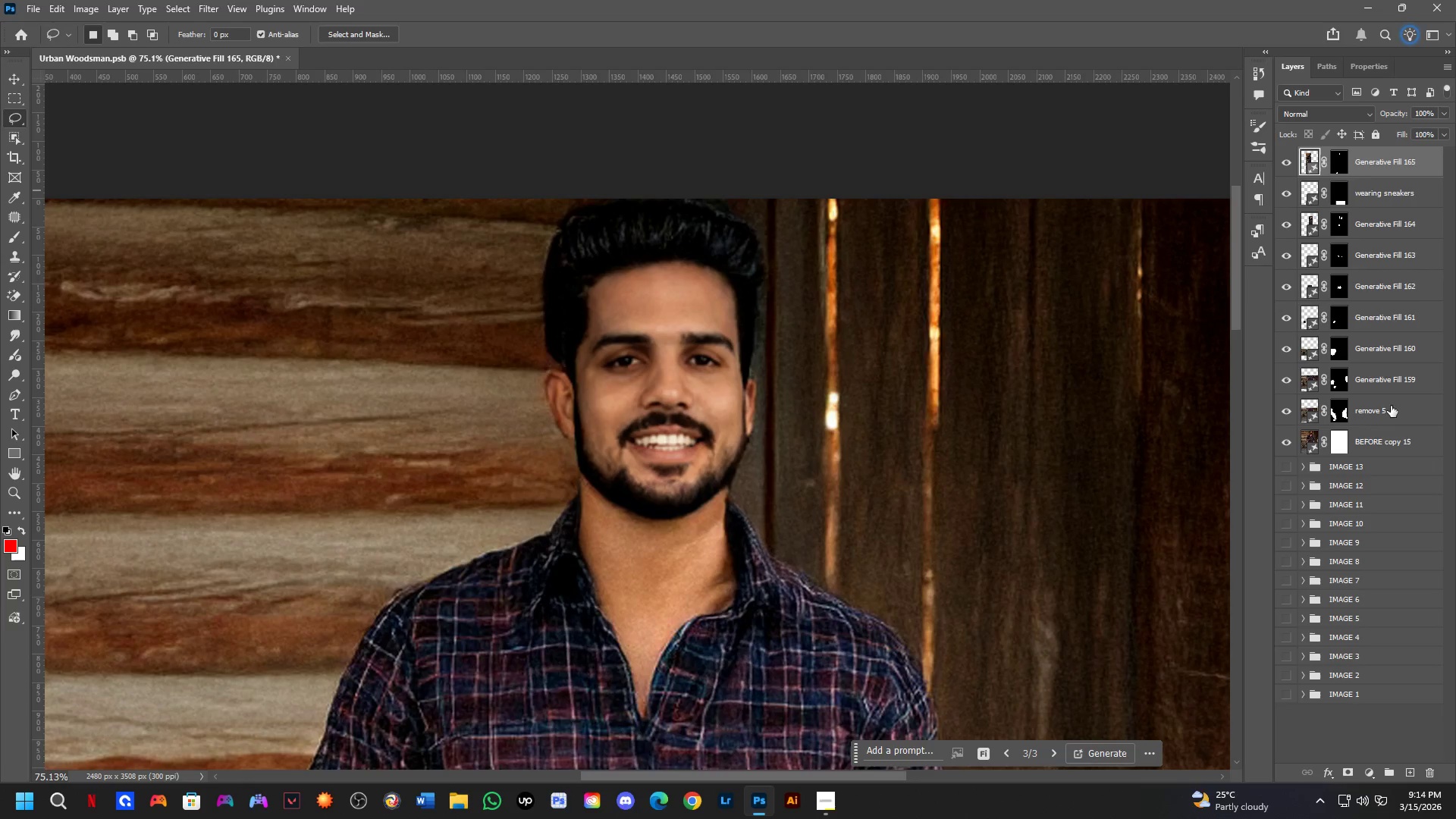 
hold_key(key=ControlLeft, duration=0.39)
hold_key(key=ShiftLeft, duration=0.34)
left_click([1391, 440])
 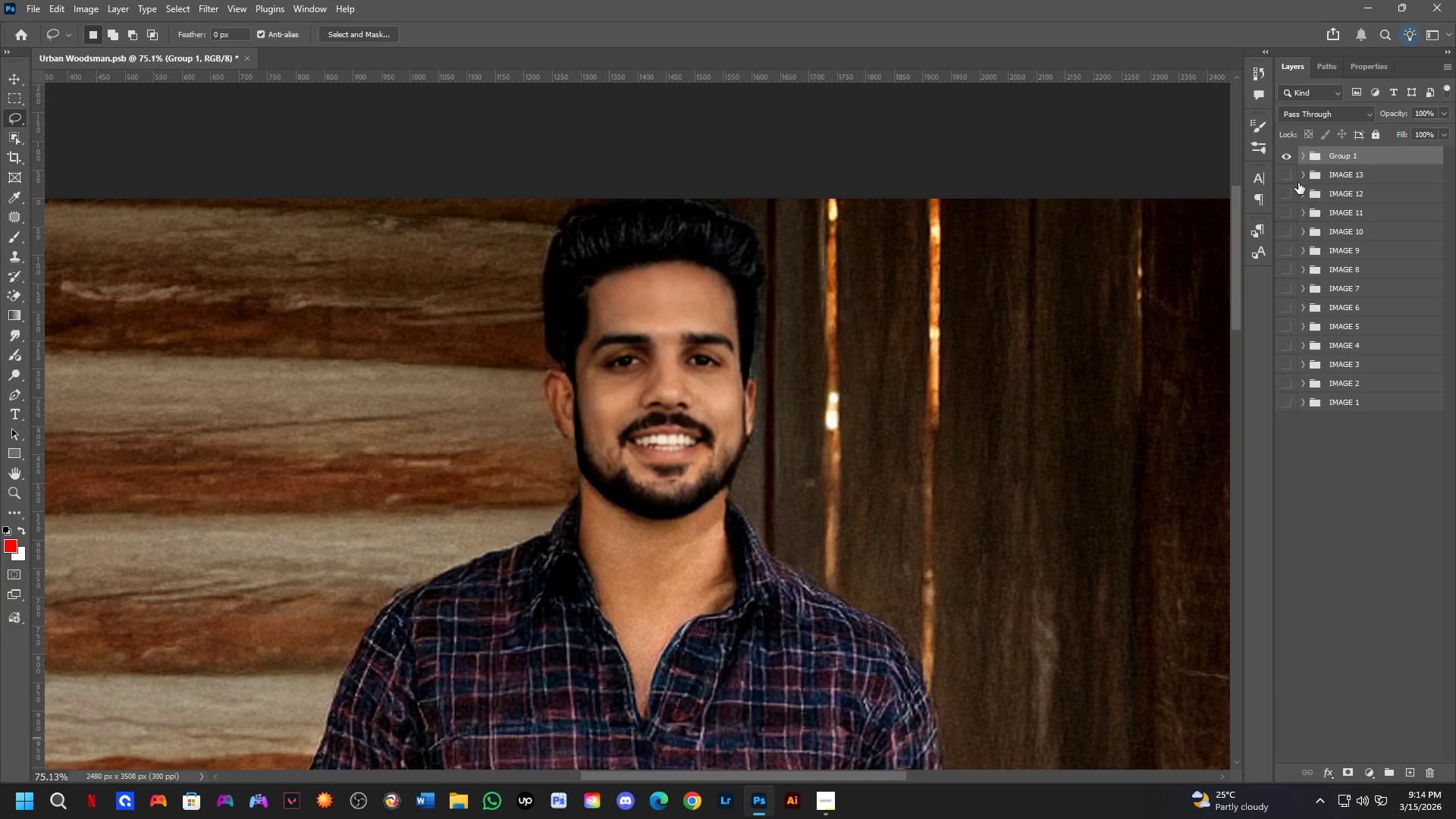 
double_click([1289, 147])
 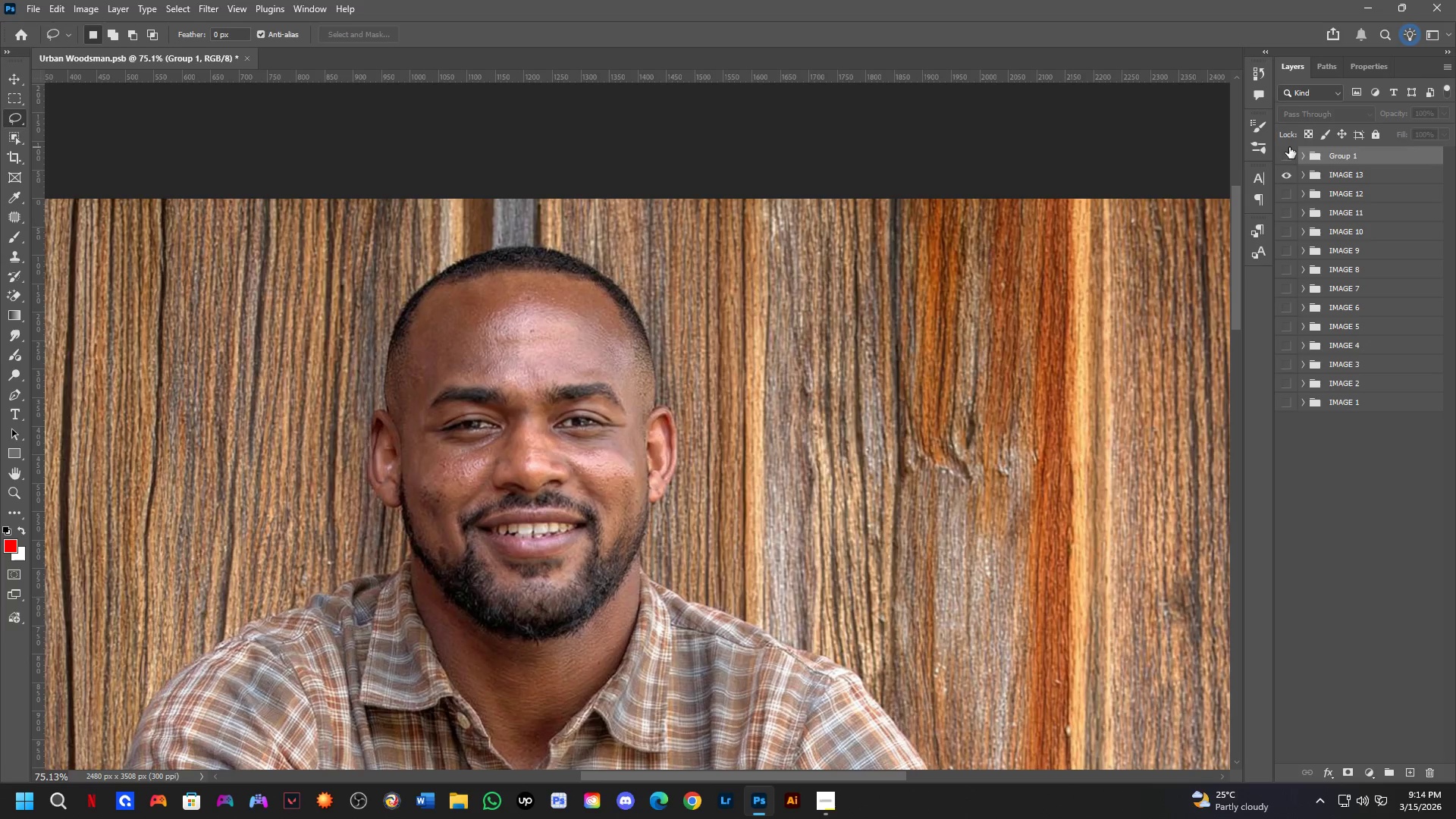 
left_click([1289, 147])
 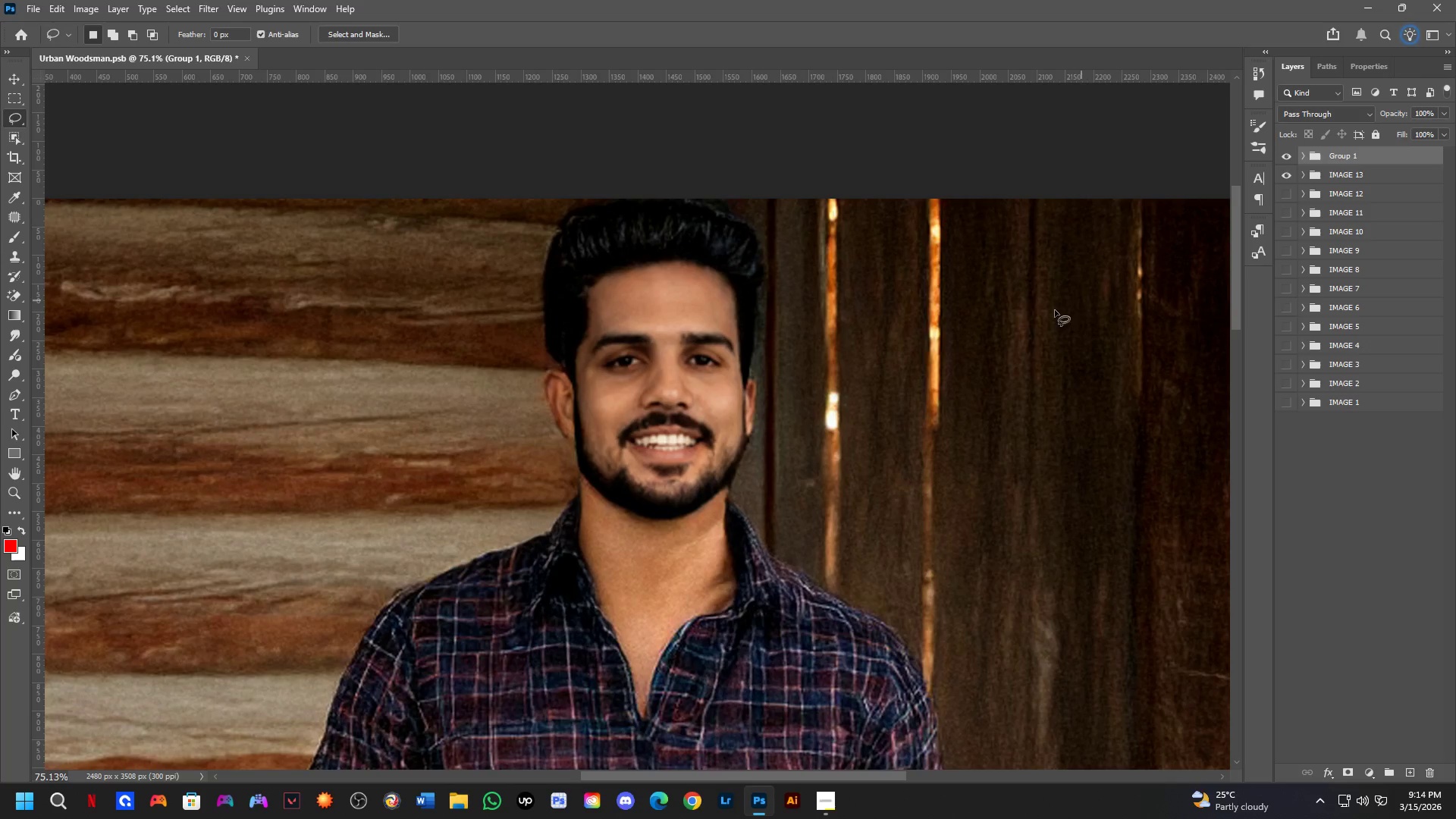 
key(Shift+ShiftLeft)
 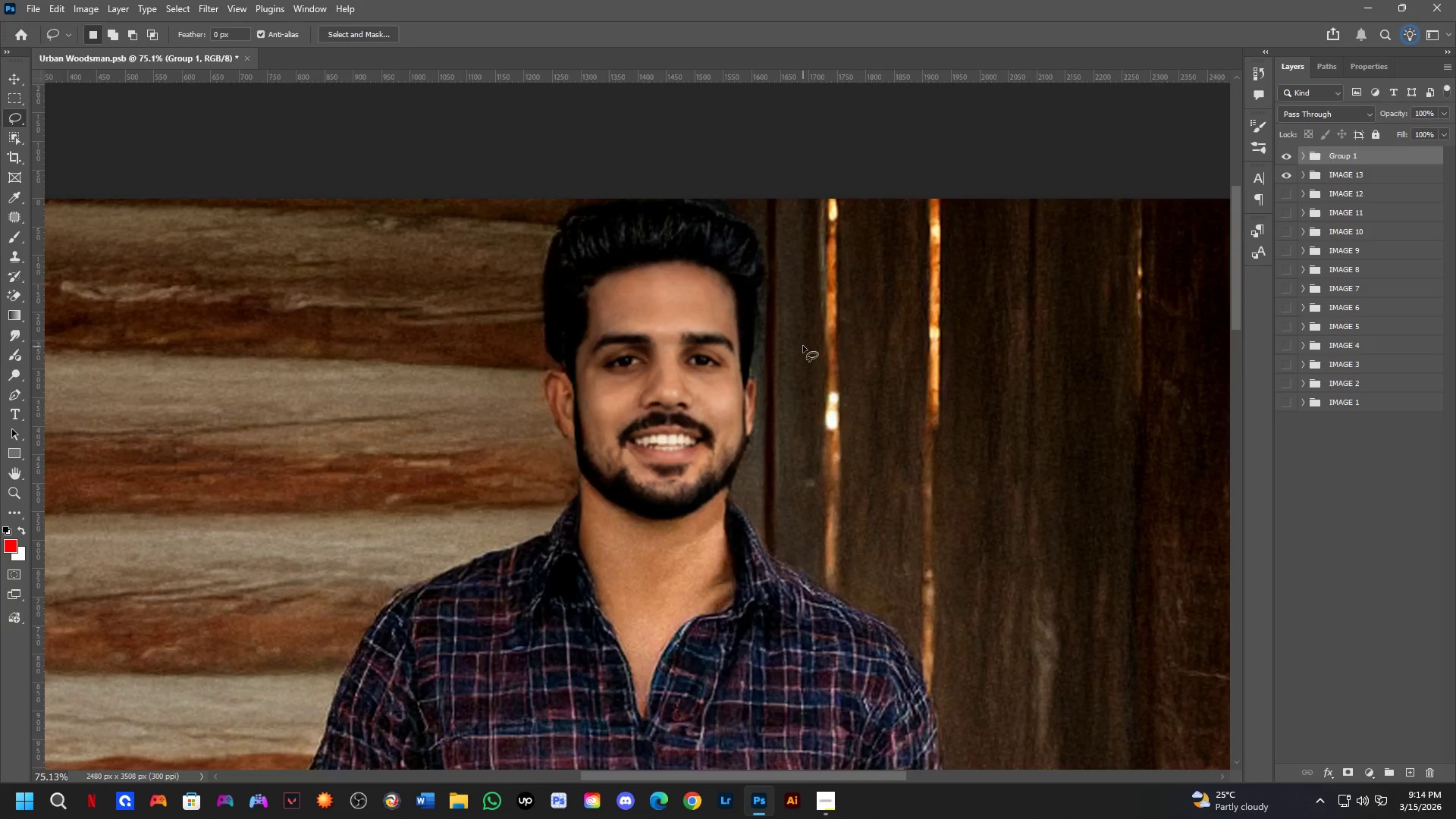 
hold_key(key=Space, duration=0.44)
 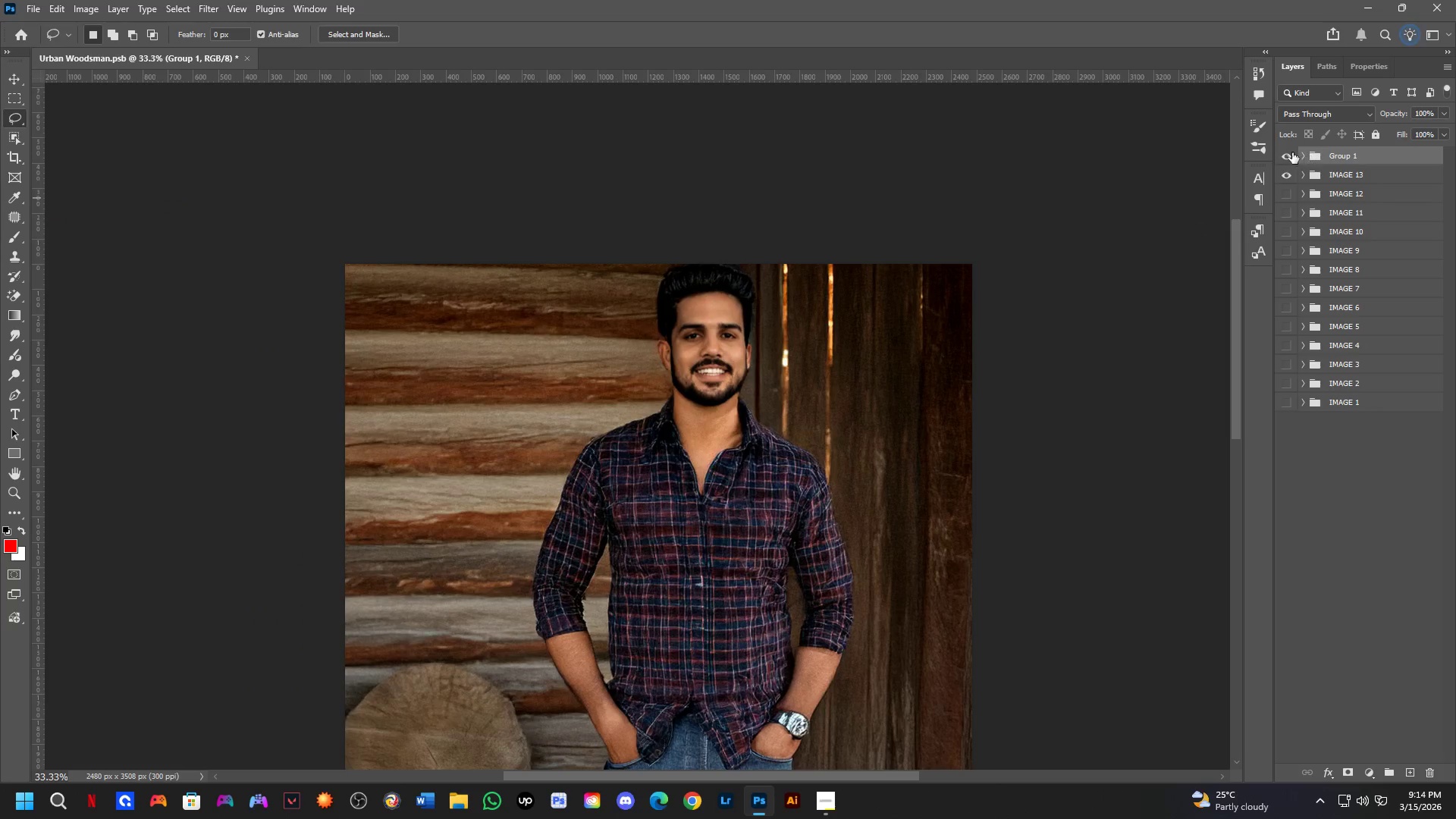 
left_click_drag(start_coordinate=[875, 432], to_coordinate=[853, 421])
 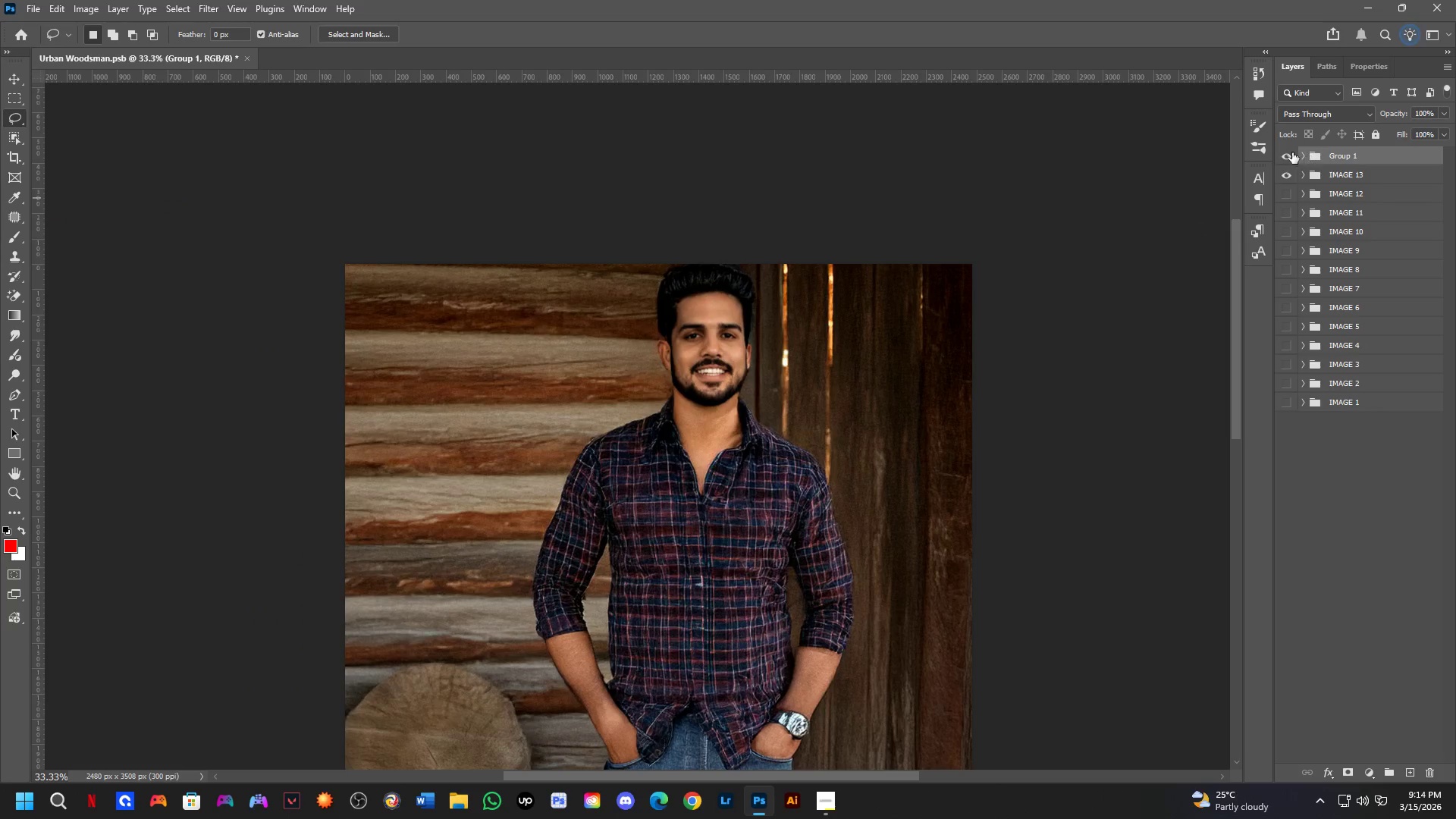 
scroll: coordinate [803, 346], scroll_direction: down, amount: 3.0
 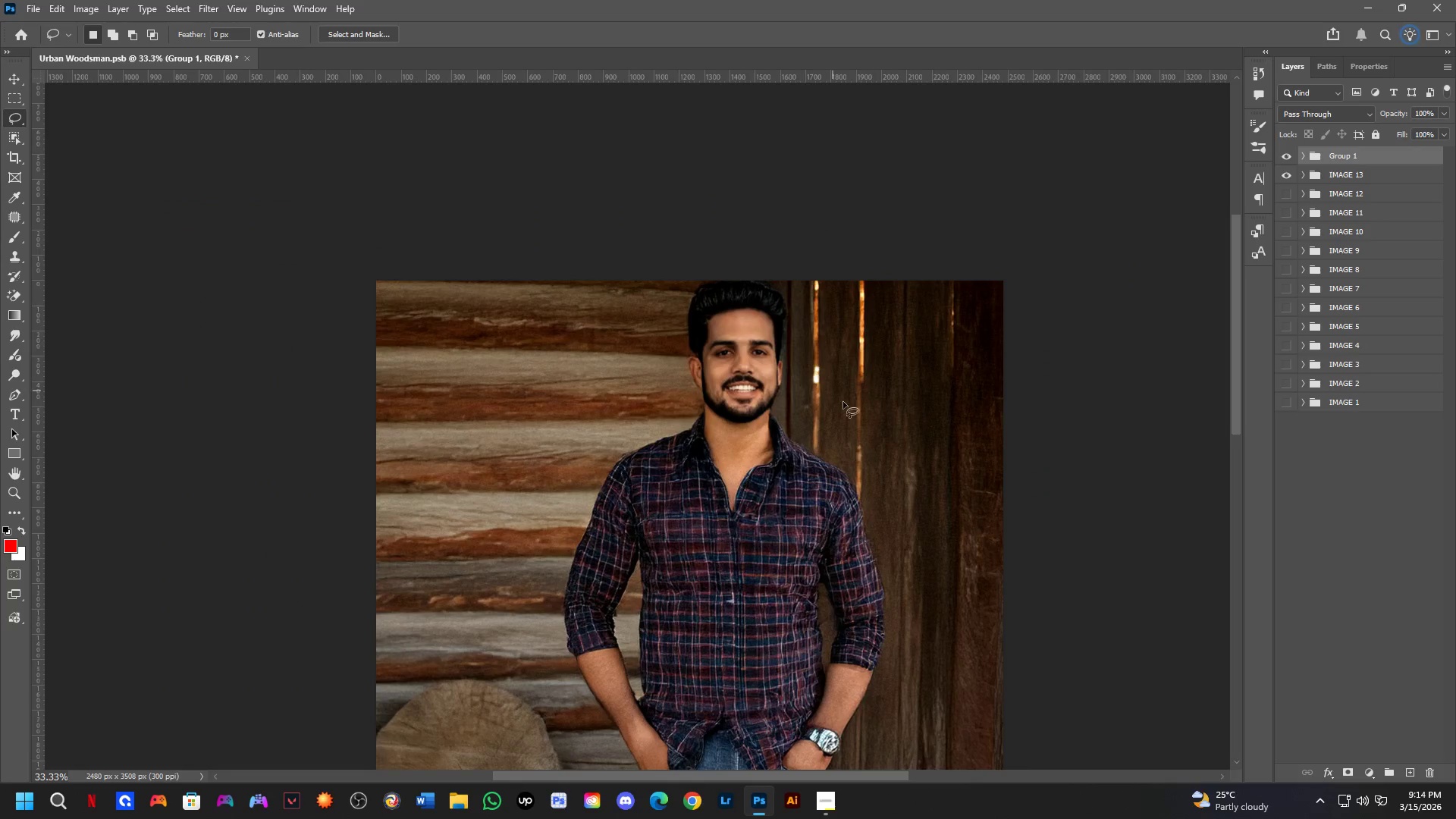 
left_click([1282, 156])
 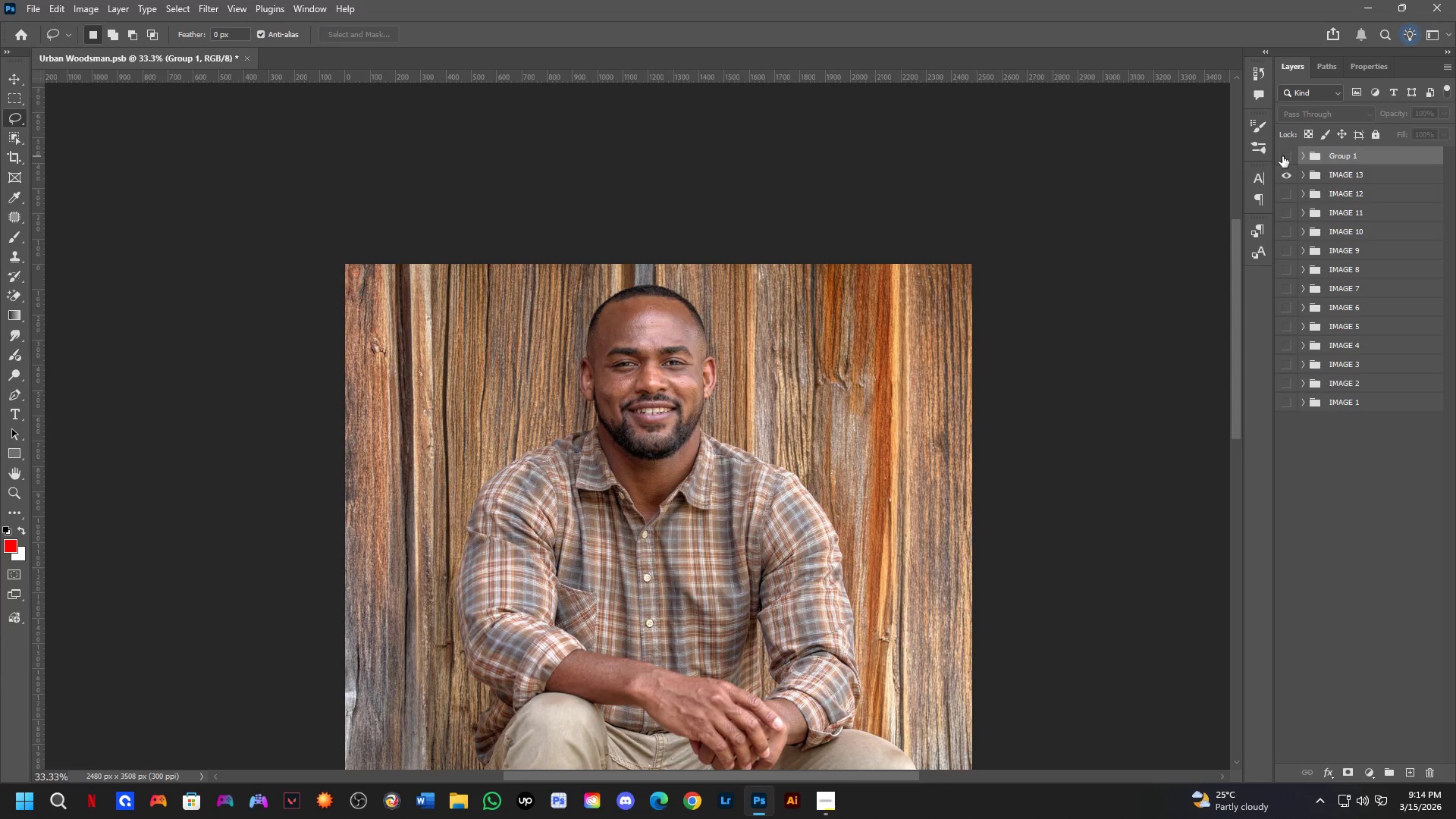 
left_click([1282, 156])
 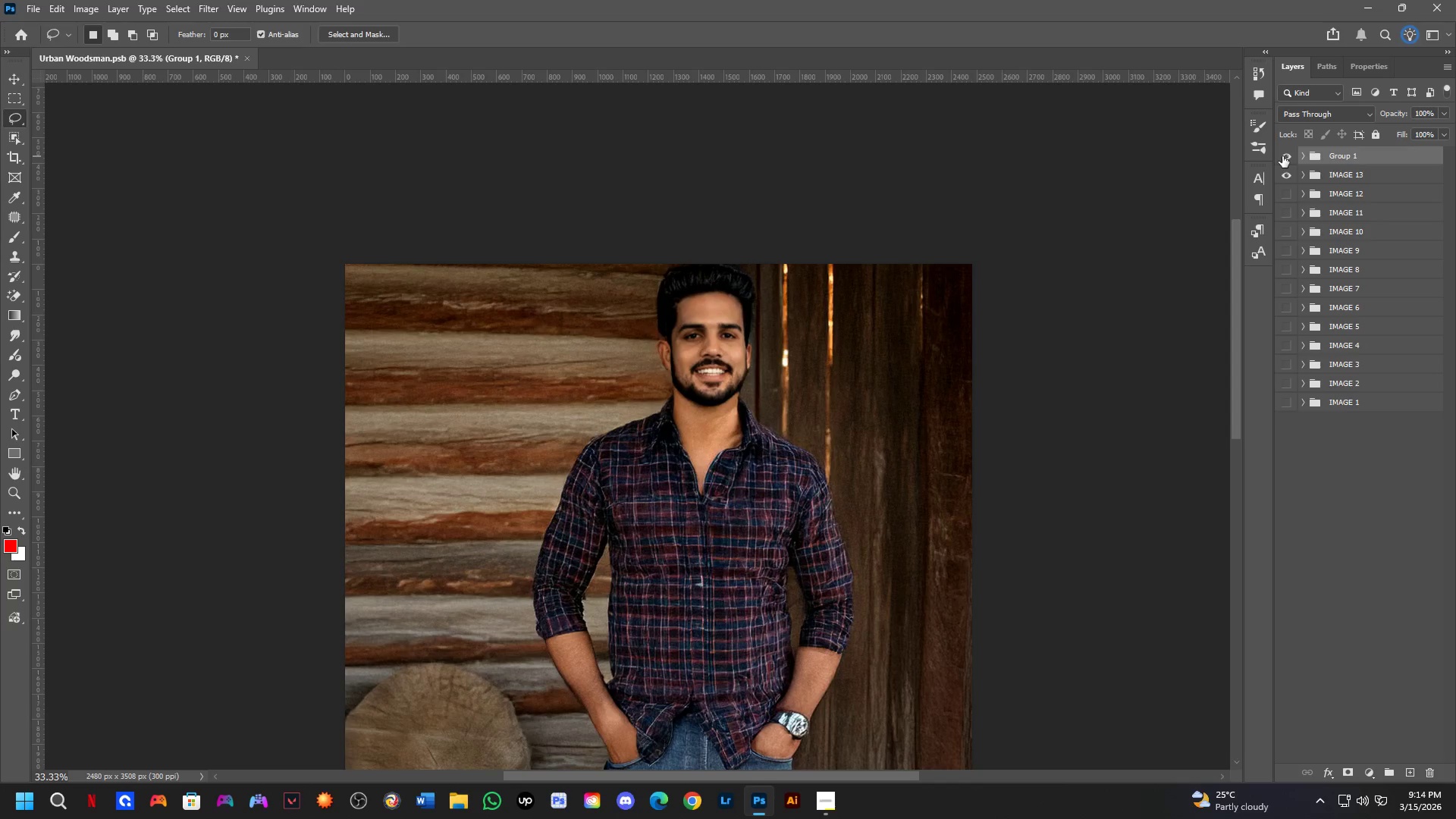 
left_click([1282, 156])
 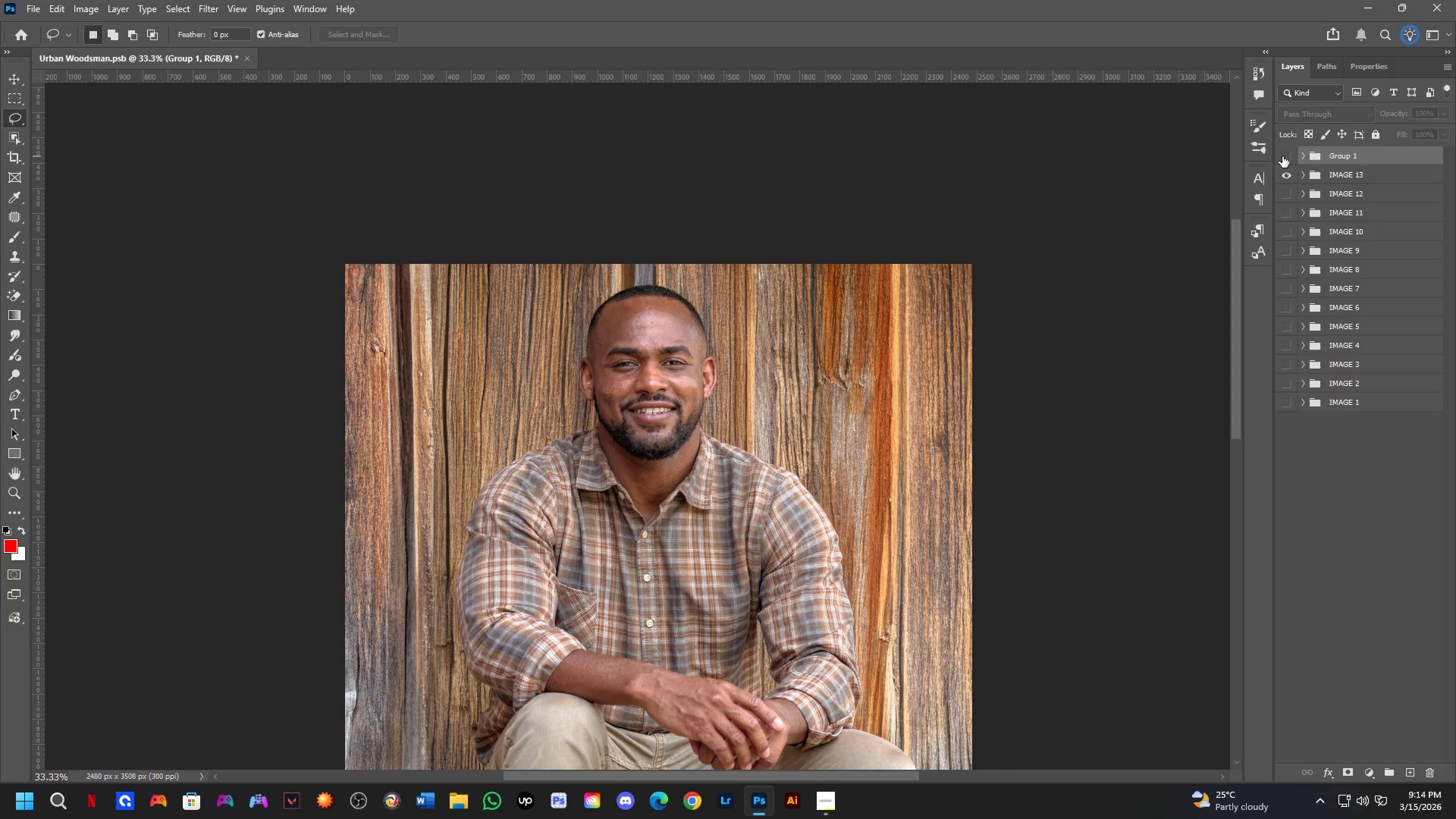 
left_click_drag(start_coordinate=[1282, 156], to_coordinate=[1286, 157])
 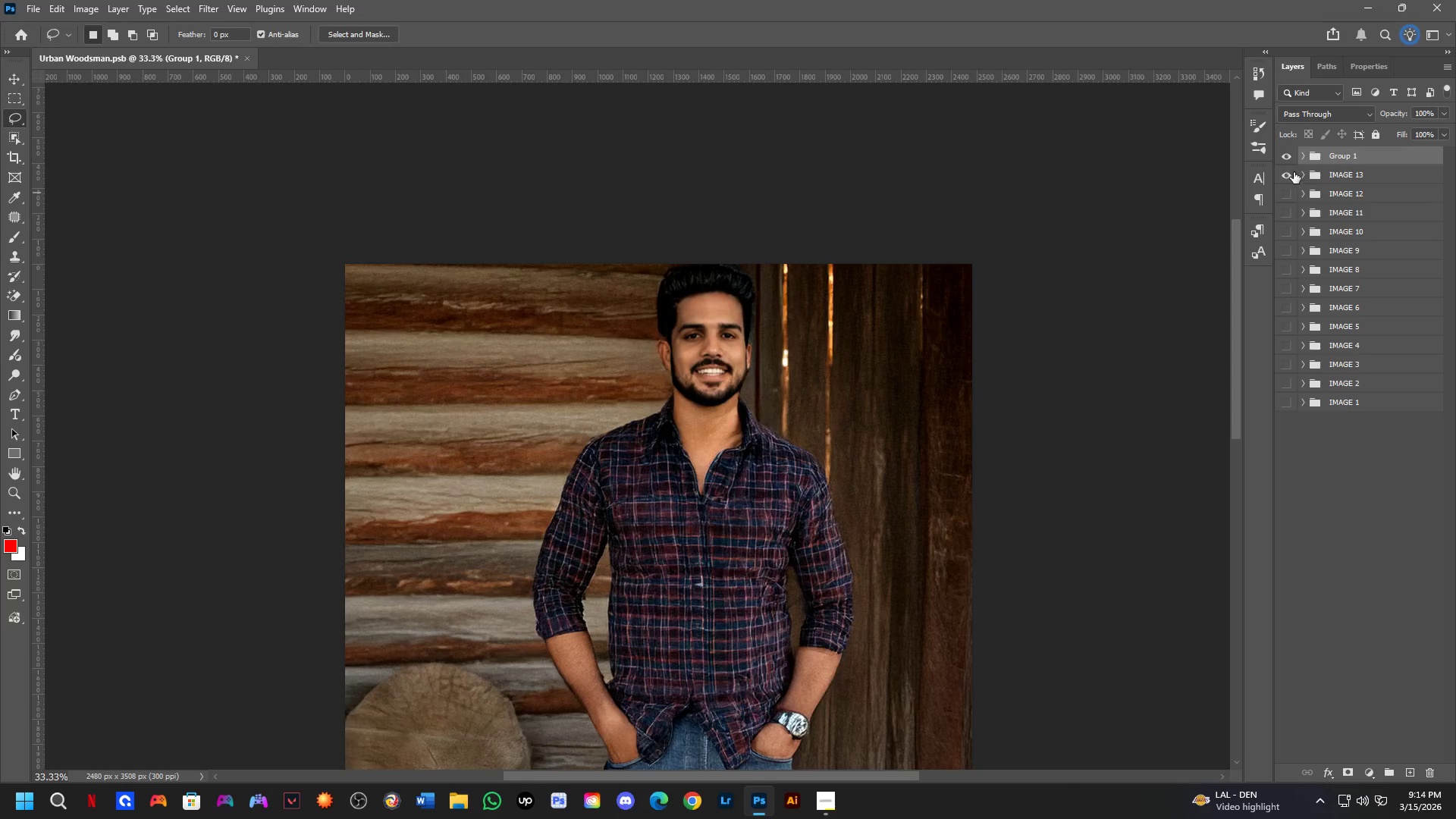 
left_click([1285, 173])
 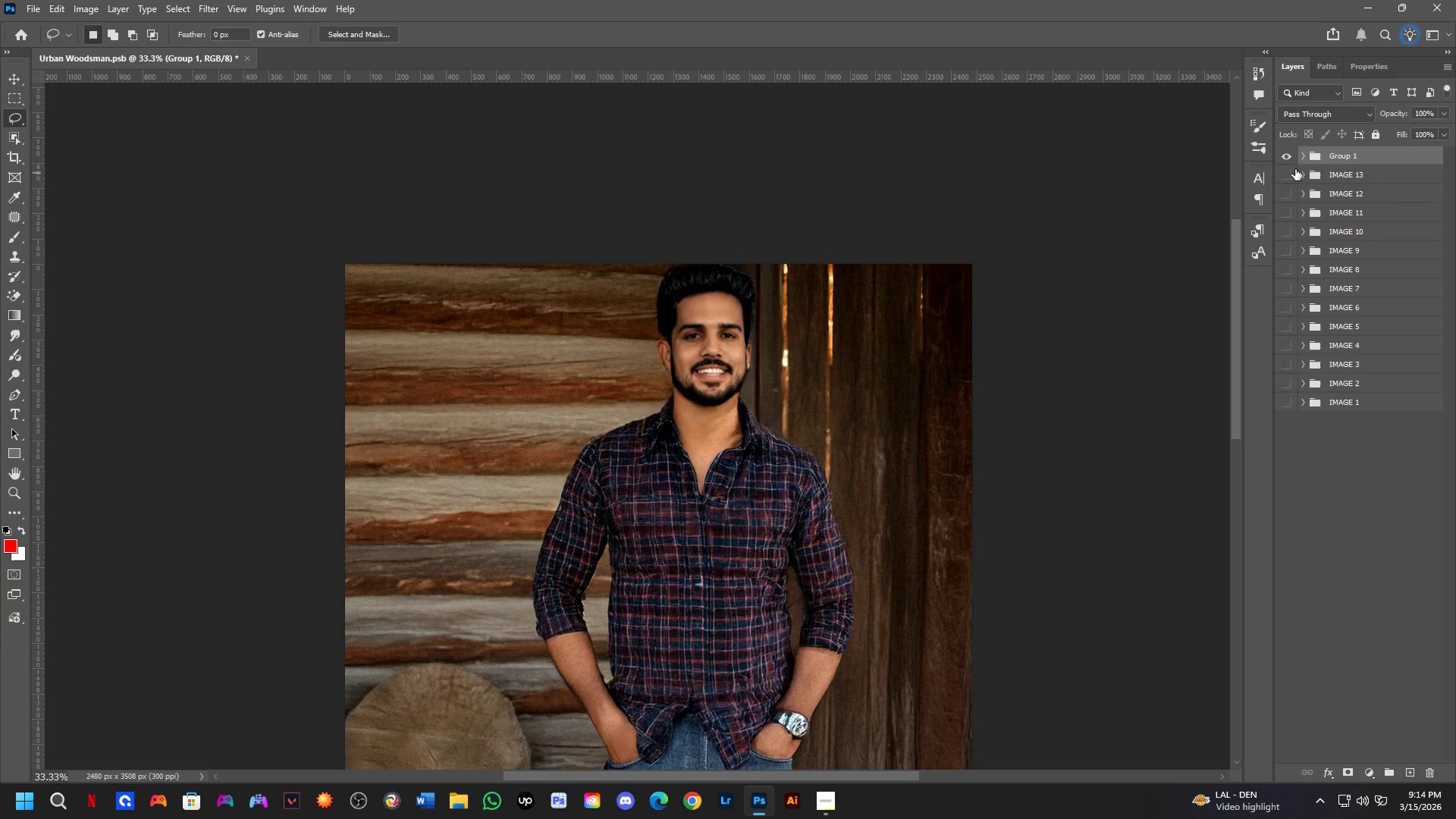 
double_click([1289, 178])
 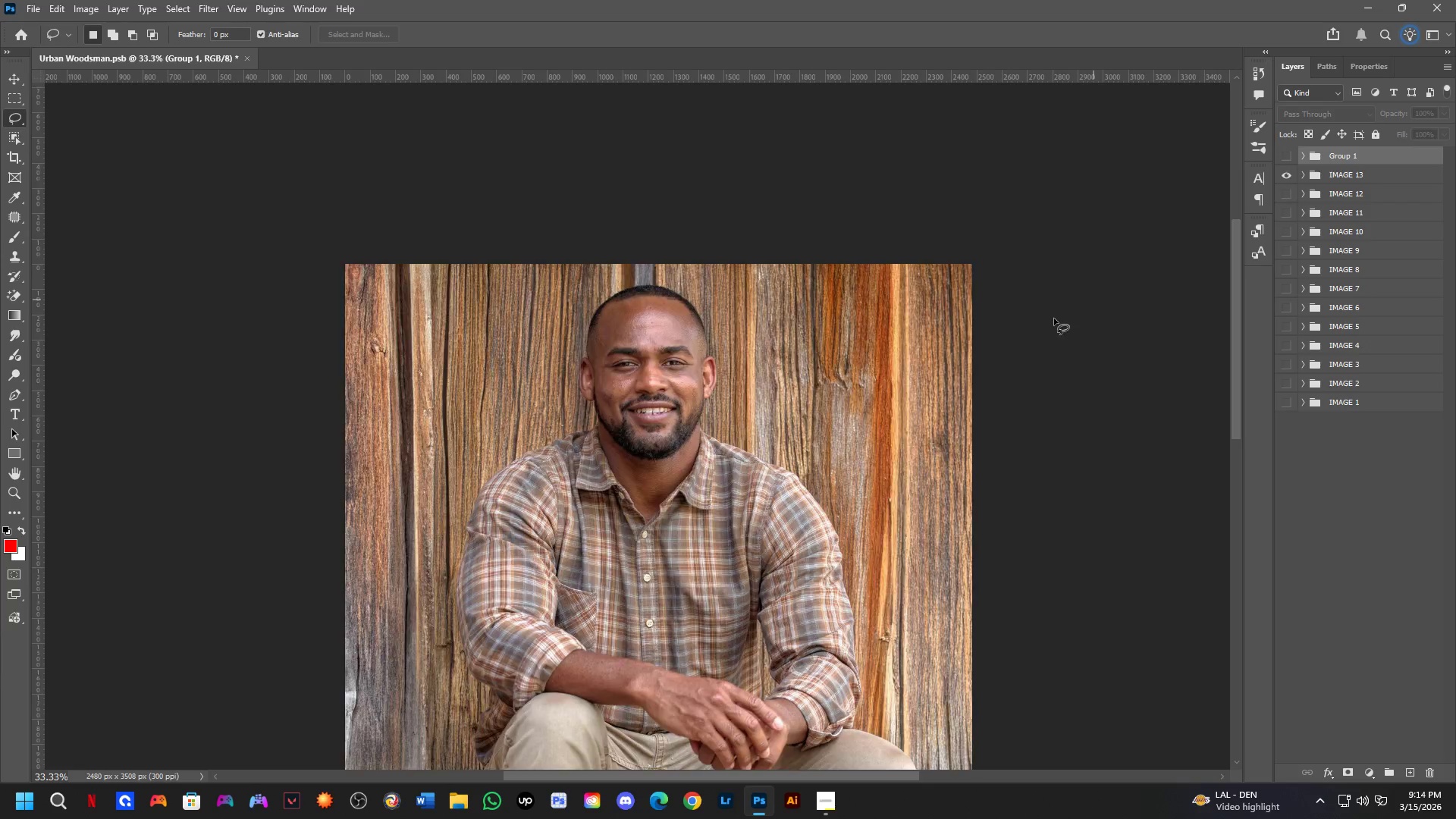 
key(Control+ControlLeft)
 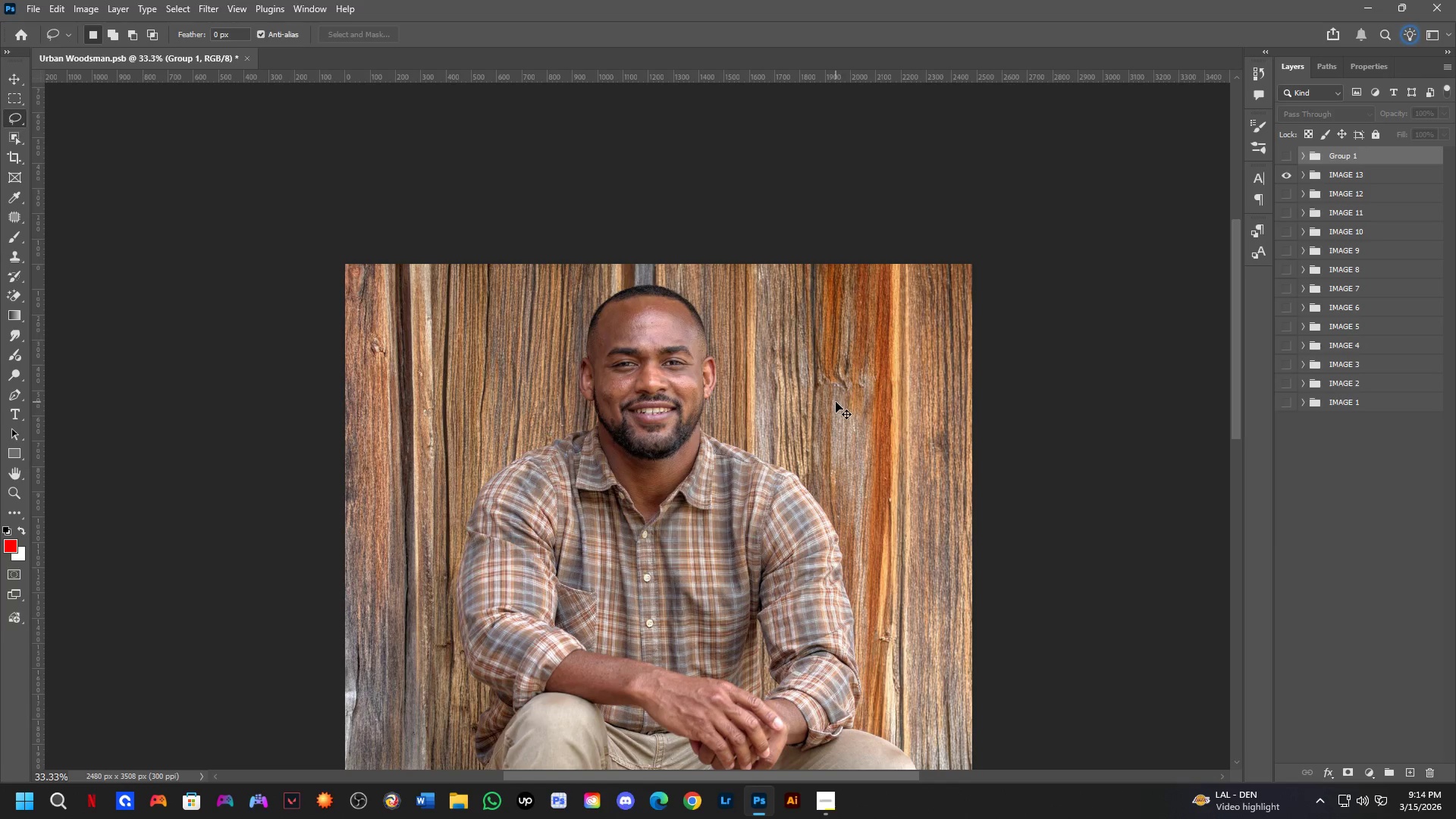 
triple_click([836, 402])
 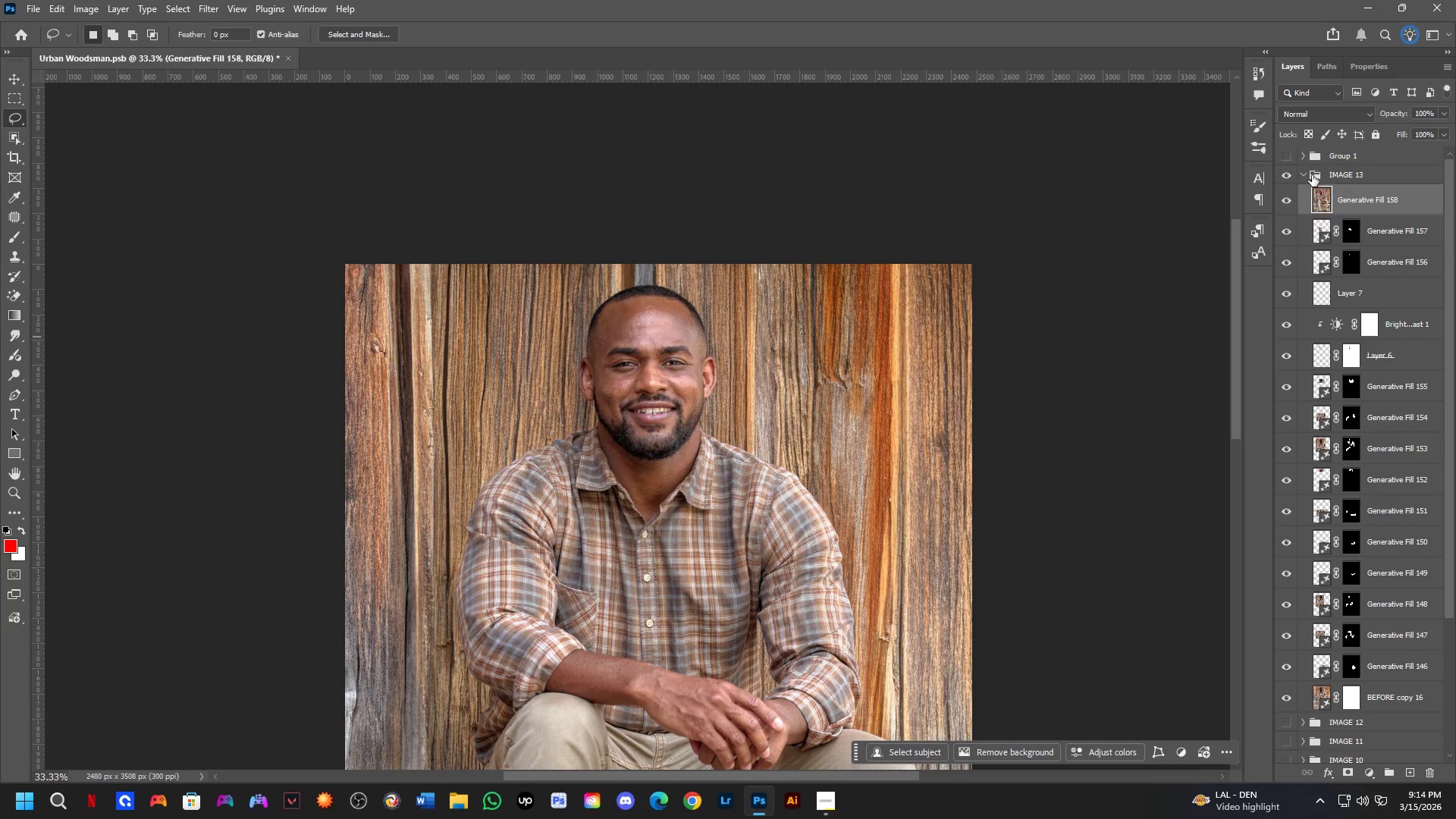 
double_click([1287, 177])
 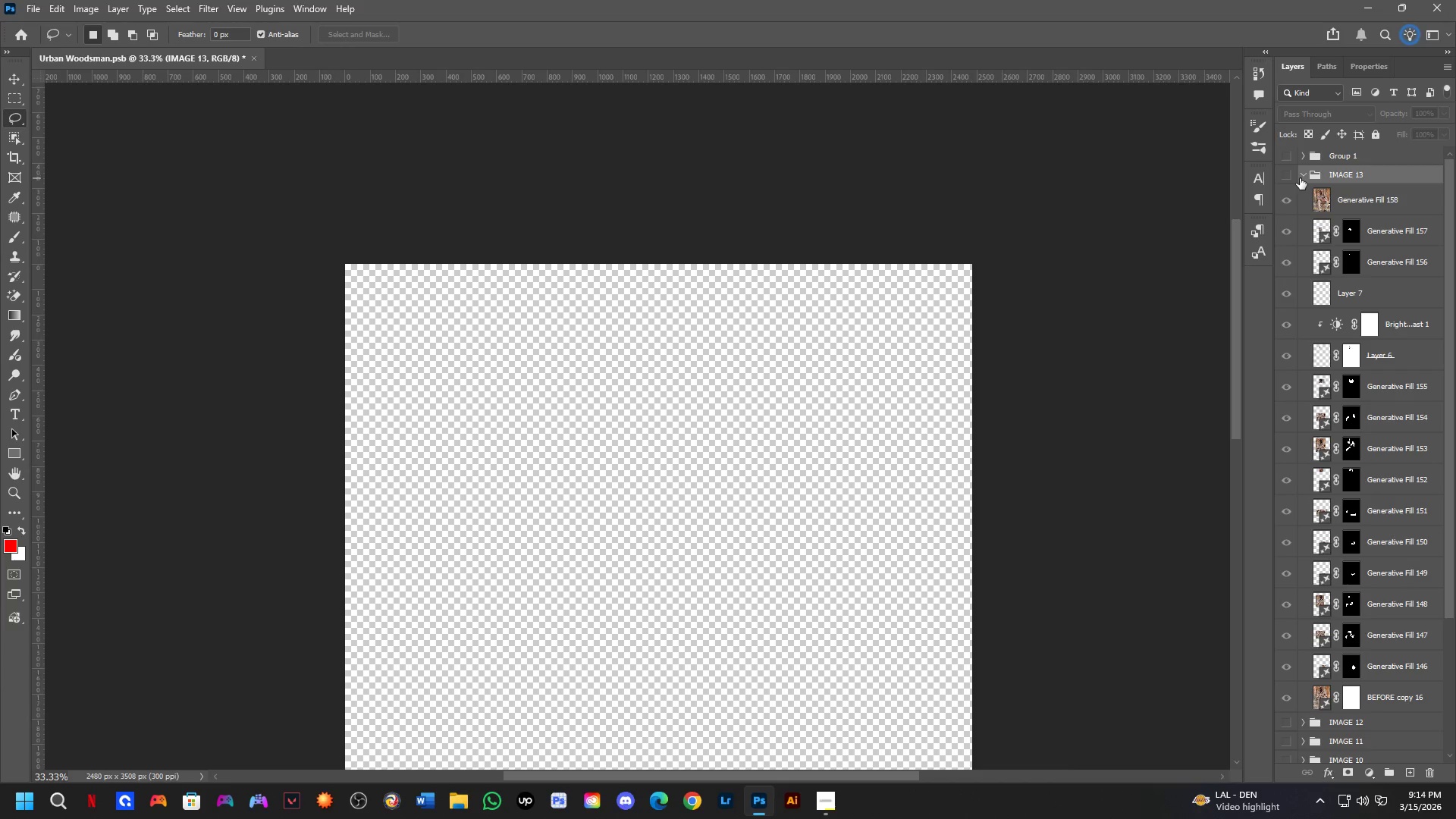 
double_click([1302, 175])
 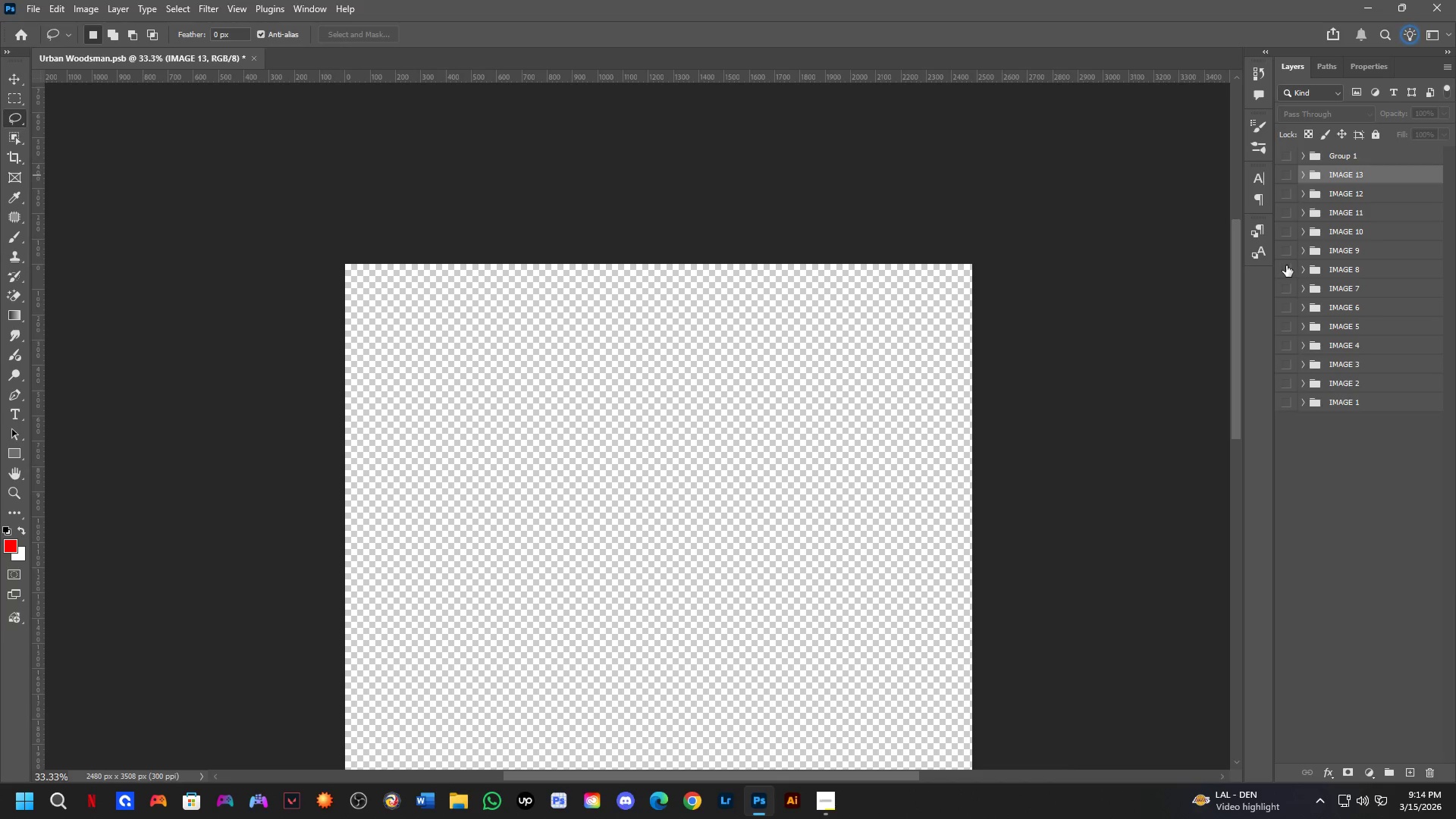 
left_click([1285, 252])
 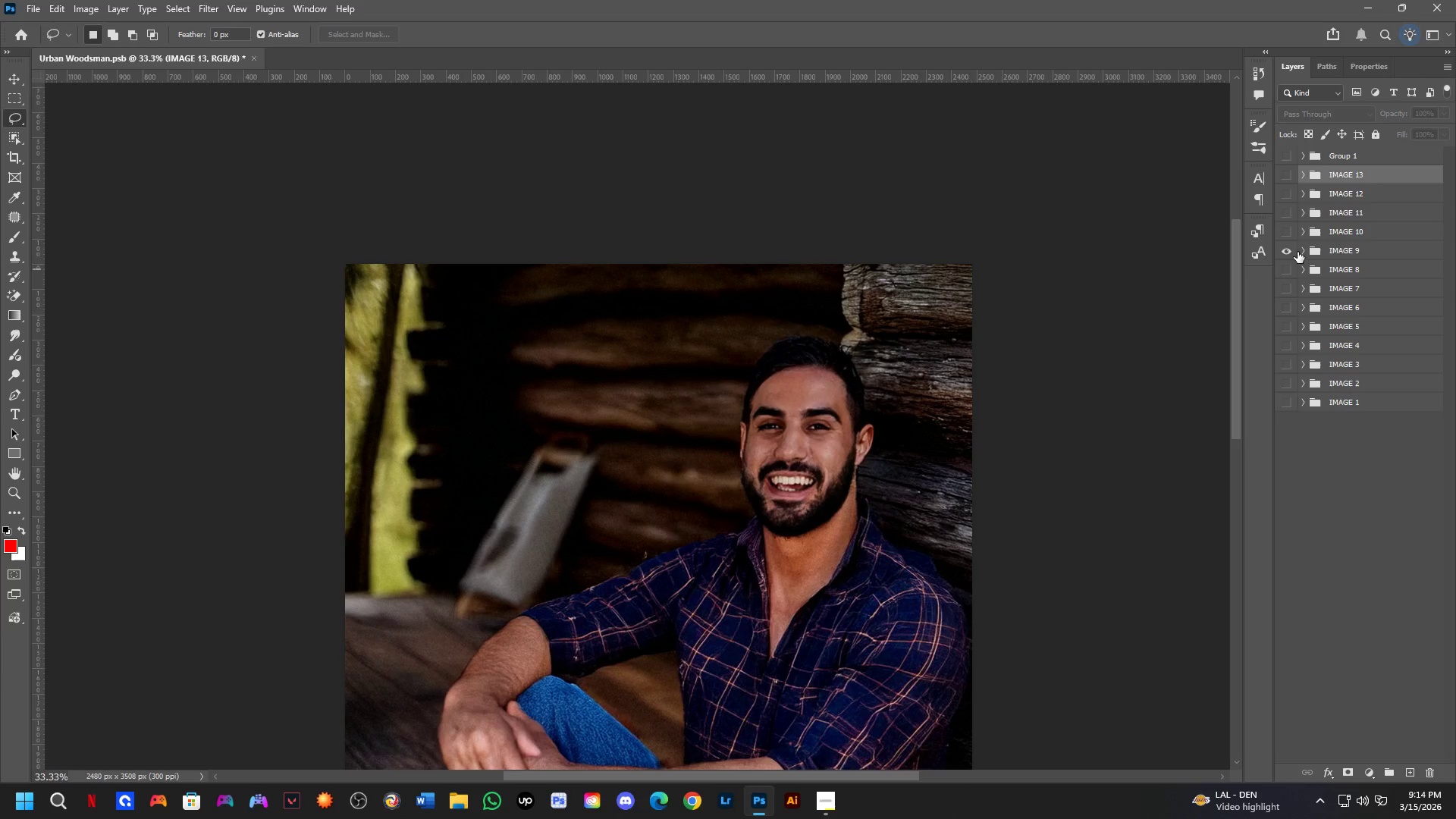 
hold_key(key=ControlLeft, duration=0.38)
left_click([460, 491])
 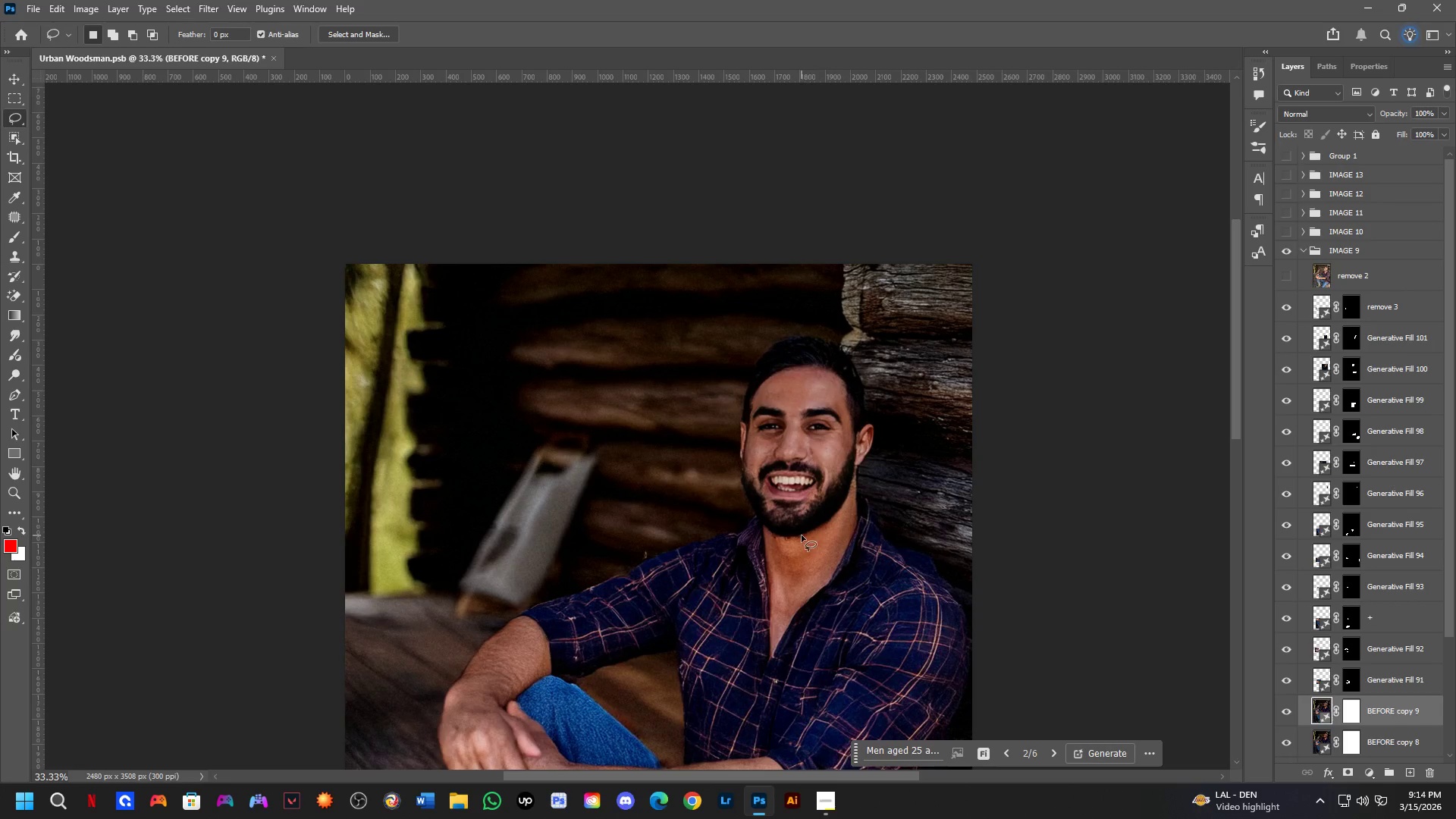 
hold_key(key=ShiftLeft, duration=0.36)
 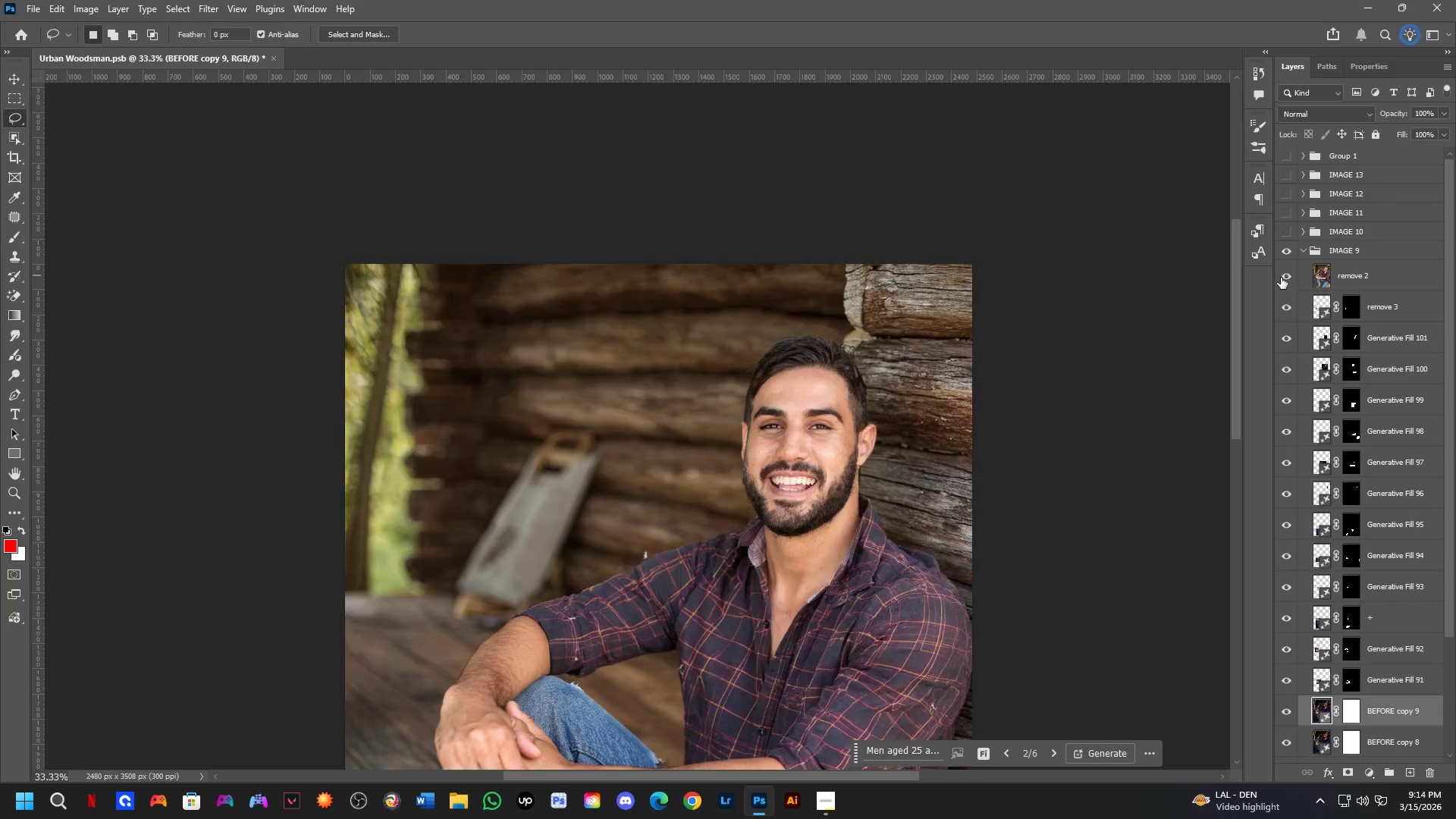 
hold_key(key=Space, duration=0.56)
 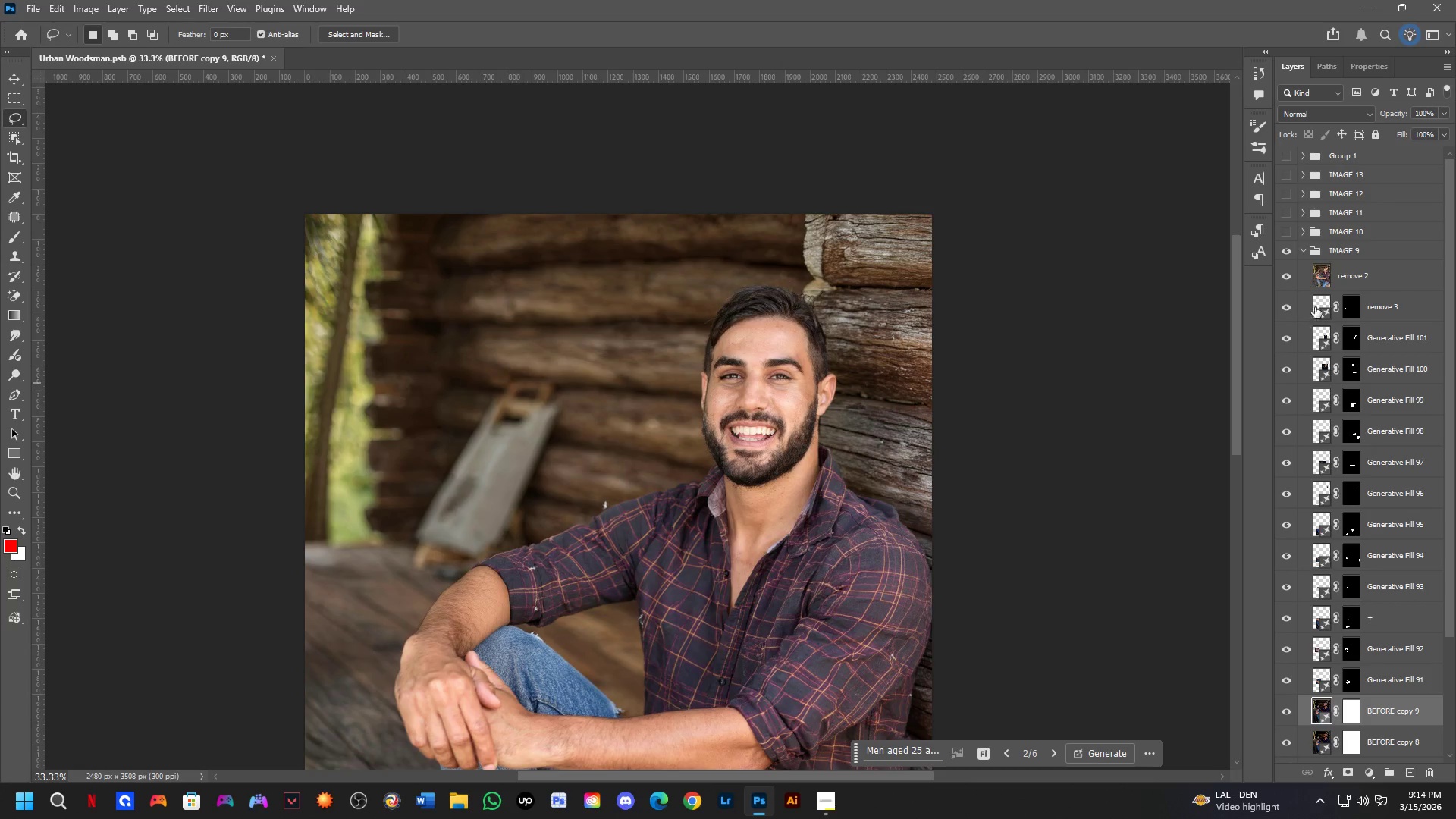 
left_click_drag(start_coordinate=[876, 578], to_coordinate=[836, 528])
 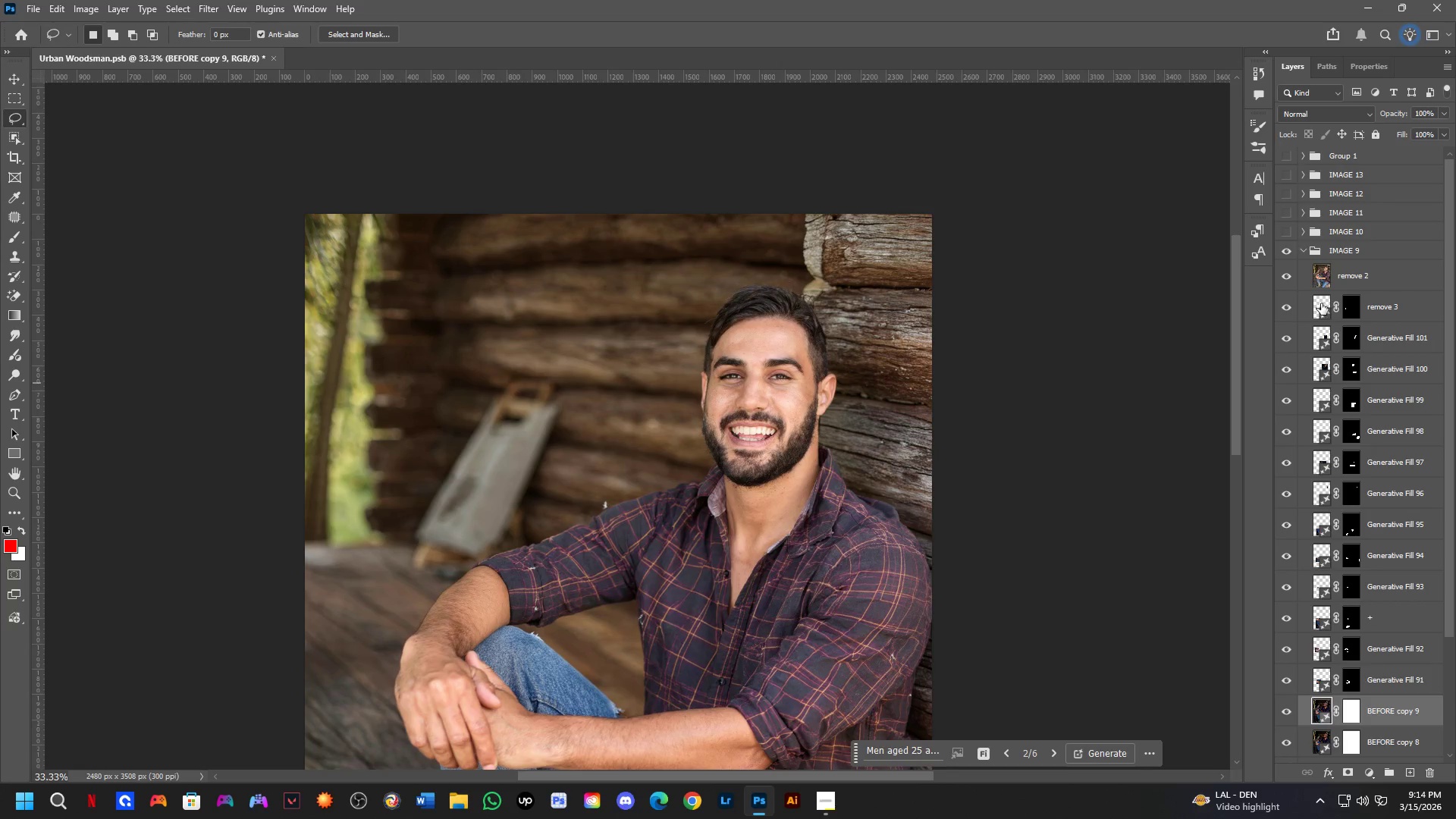 
scroll: coordinate [1343, 425], scroll_direction: down, amount: 7.0
 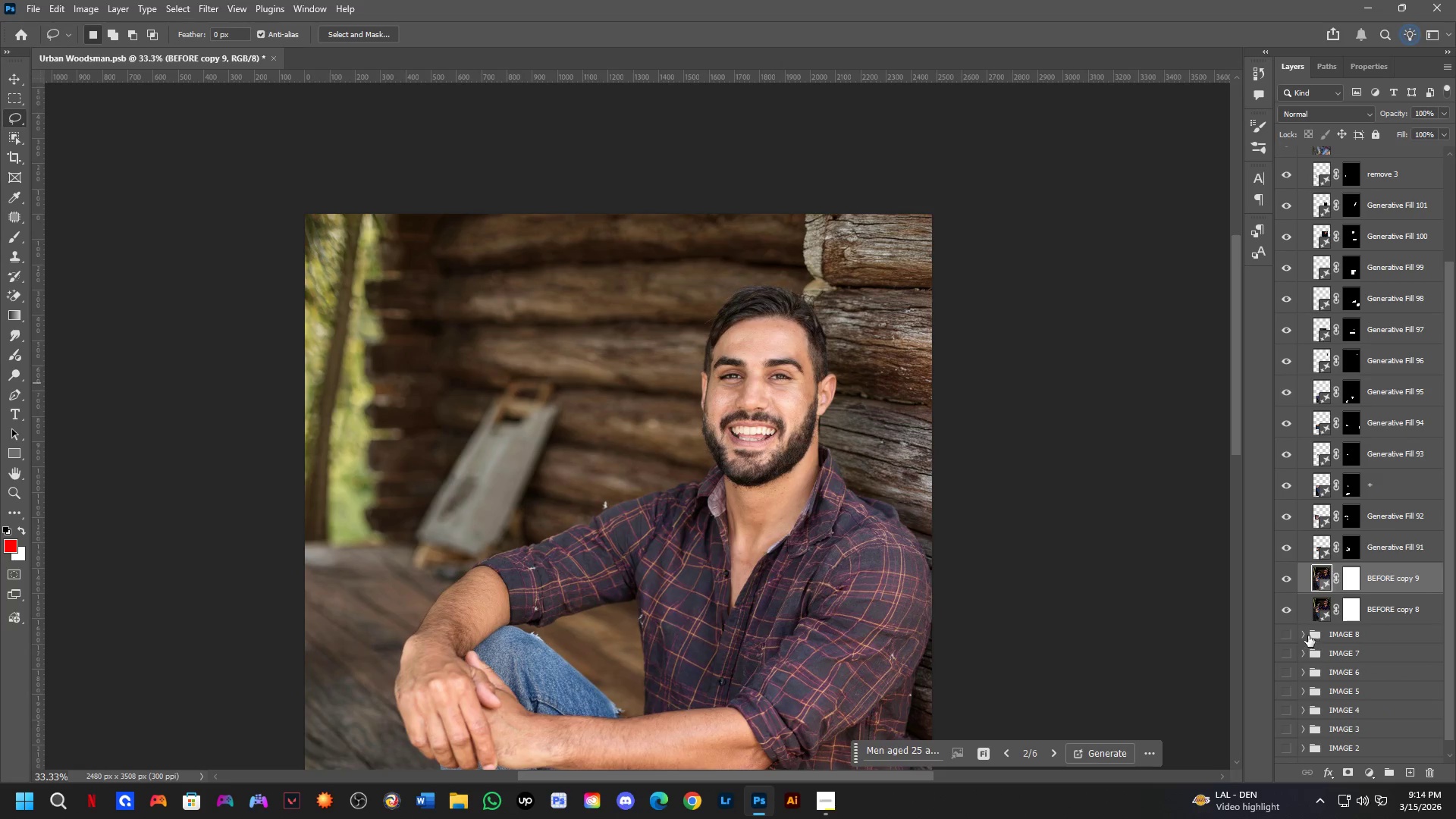 
left_click([1299, 634])
 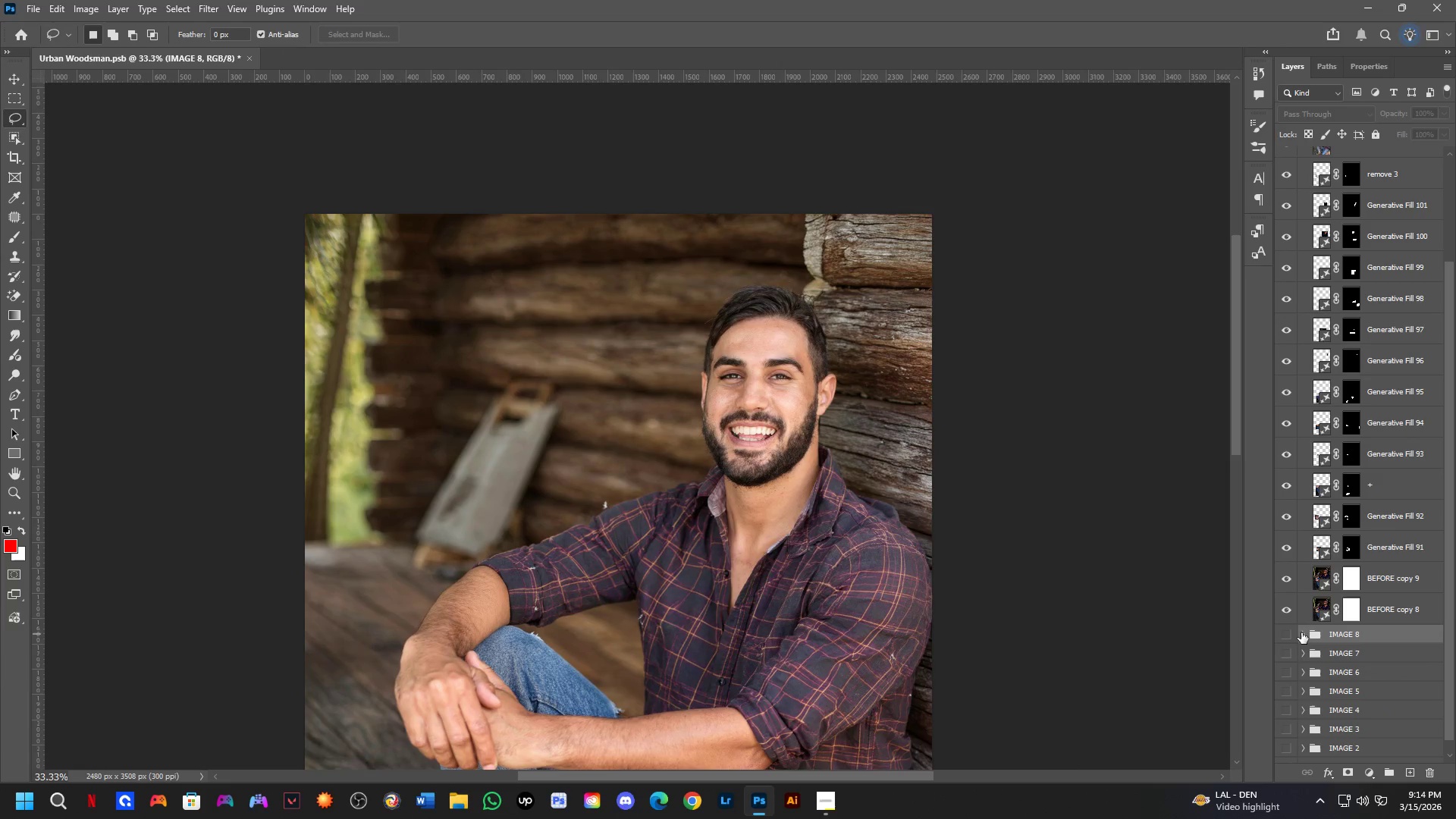 
left_click([1301, 632])
 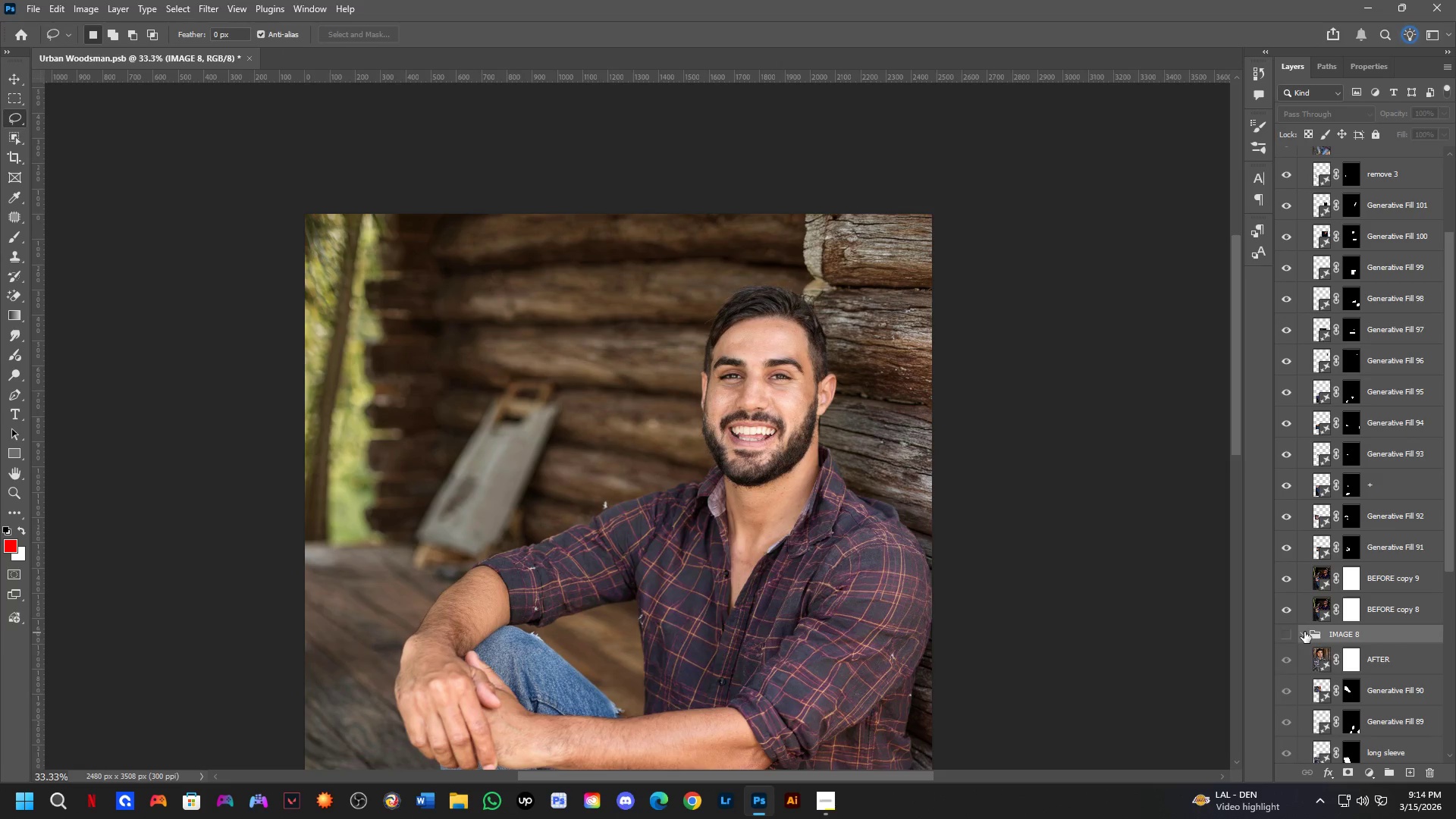 
scroll: coordinate [1323, 287], scroll_direction: up, amount: 11.0
 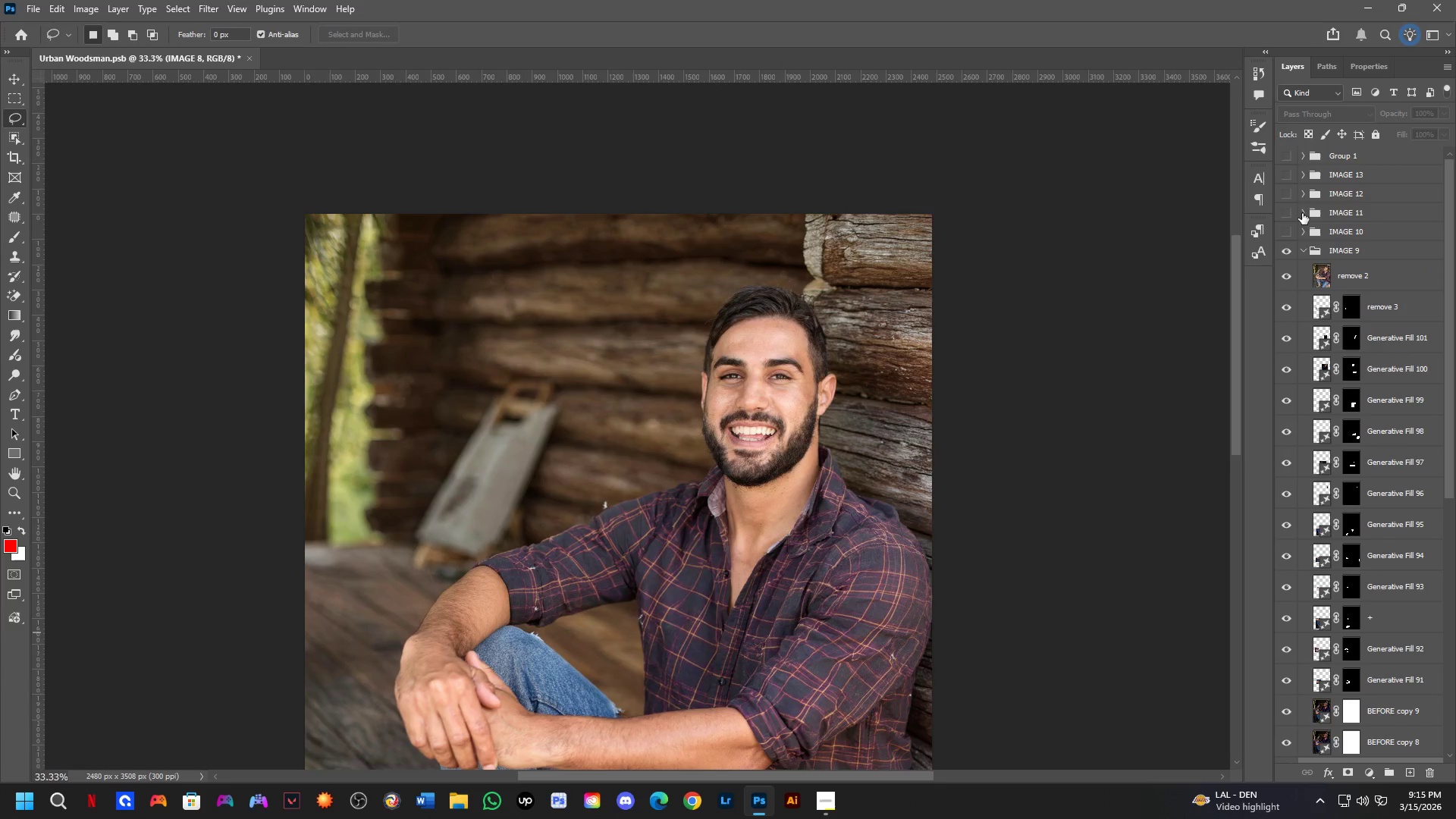 
left_click([1302, 213])
 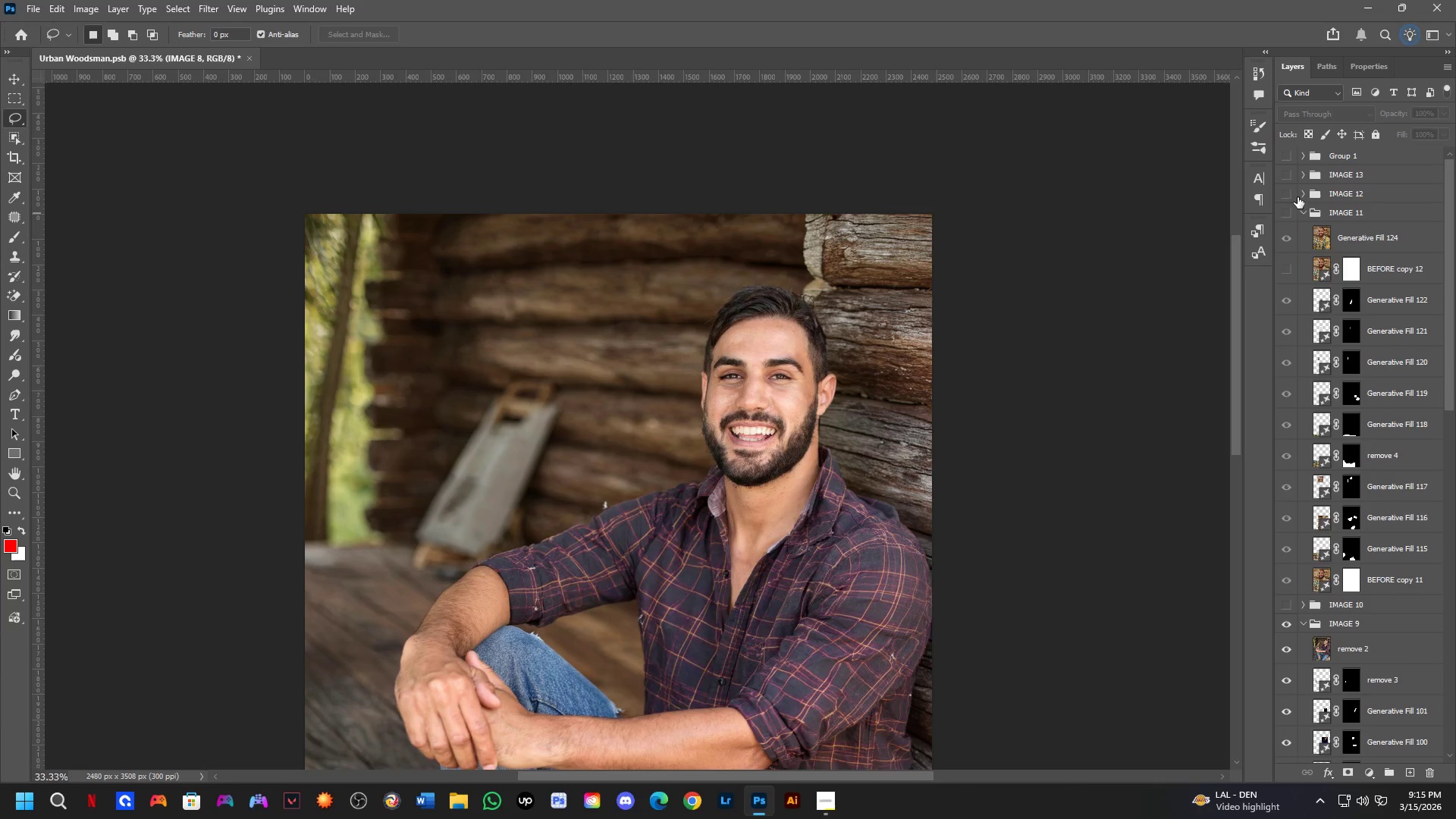 
left_click([1302, 193])
 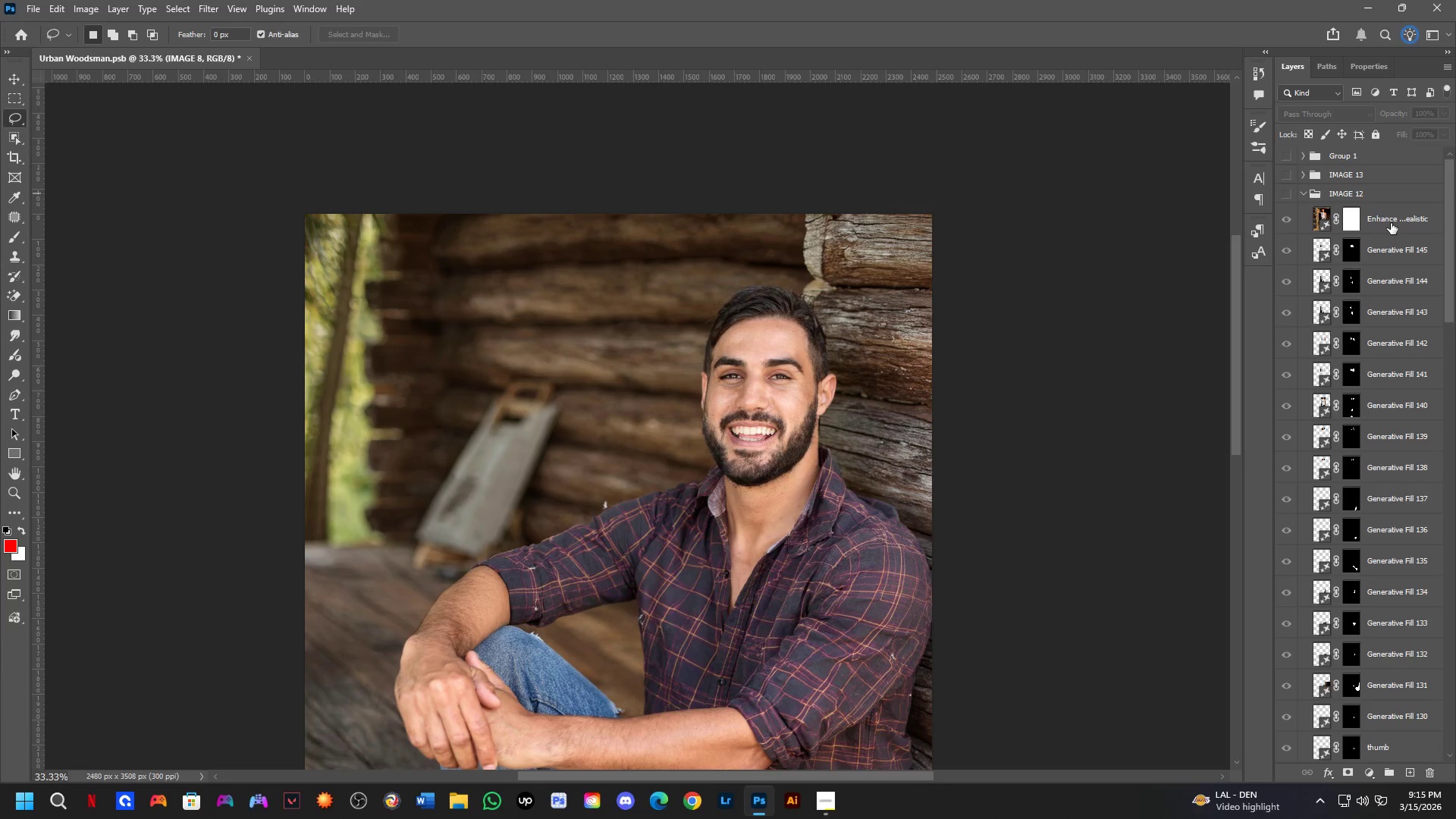 
double_click([1391, 223])
 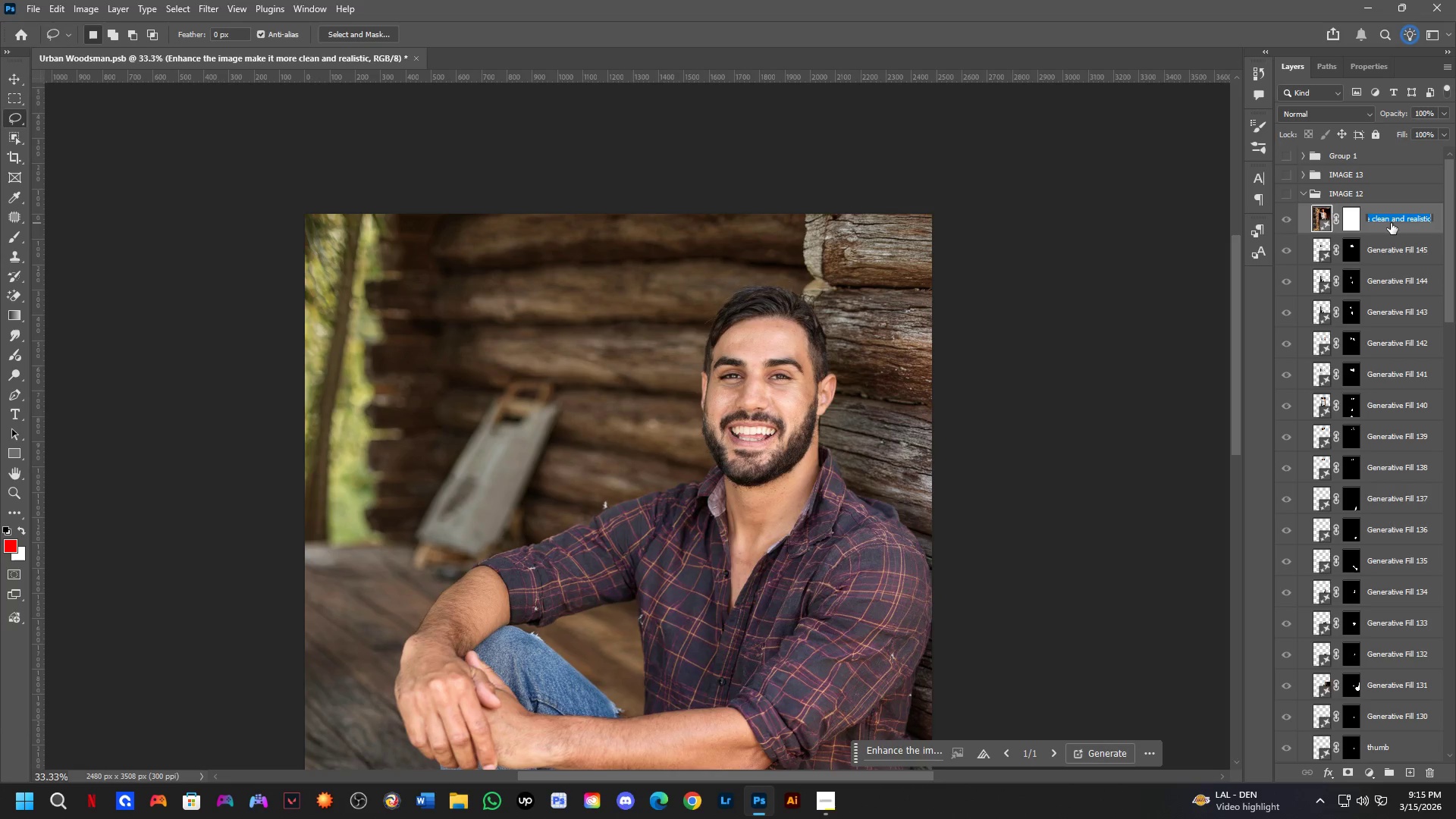 
key(Control+C)
 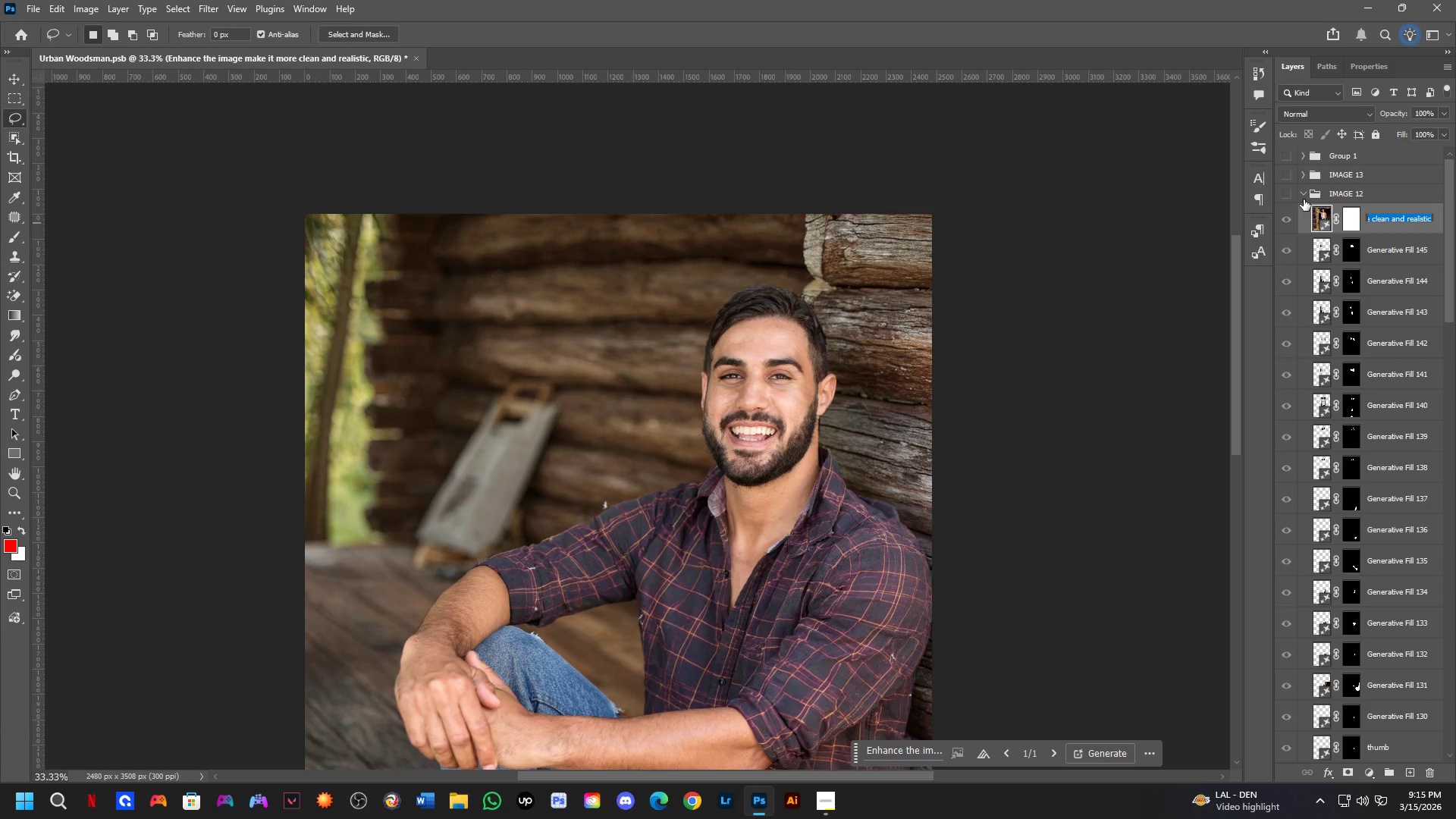 
left_click([1306, 190])
 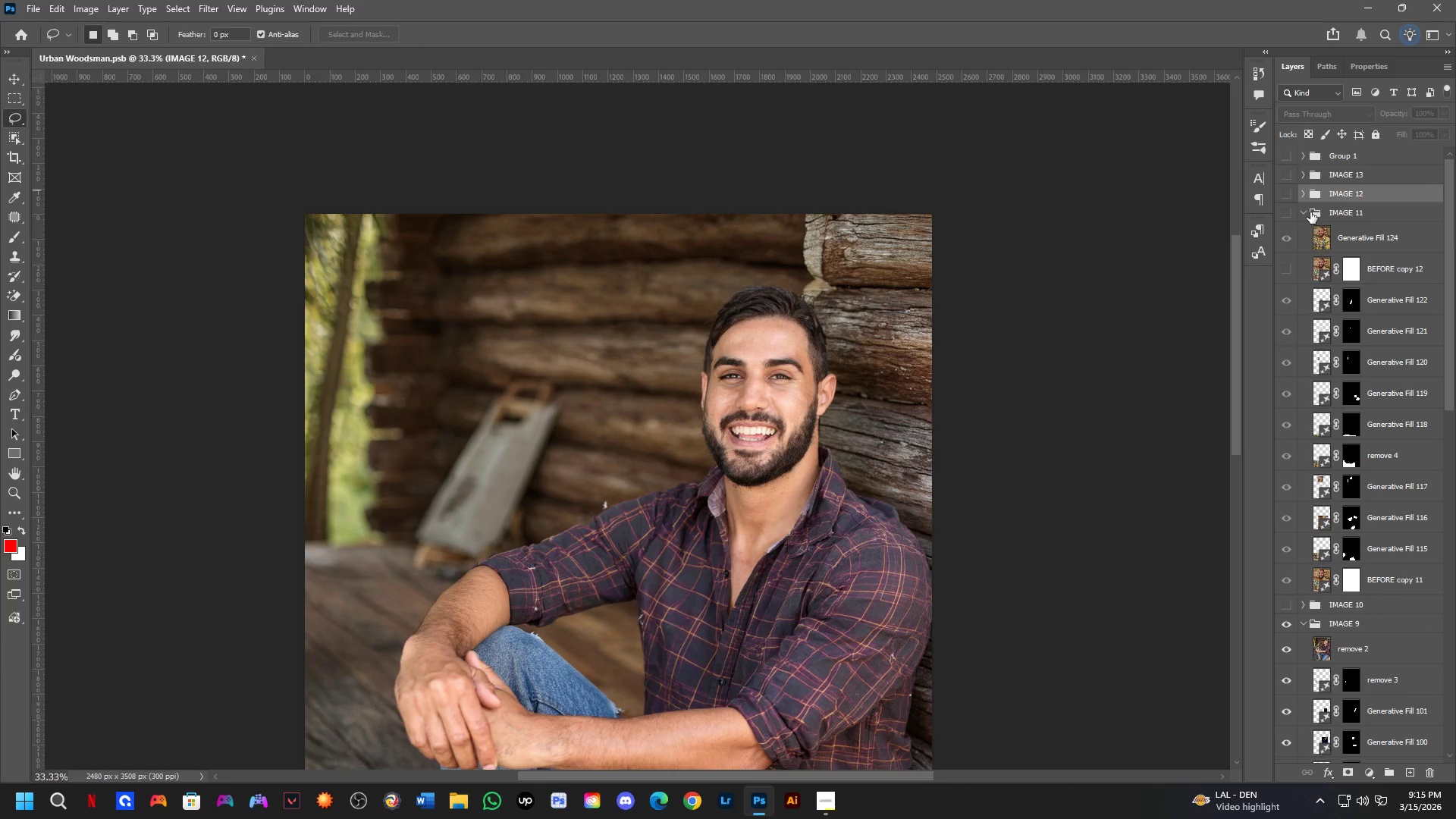 
left_click([1301, 215])
 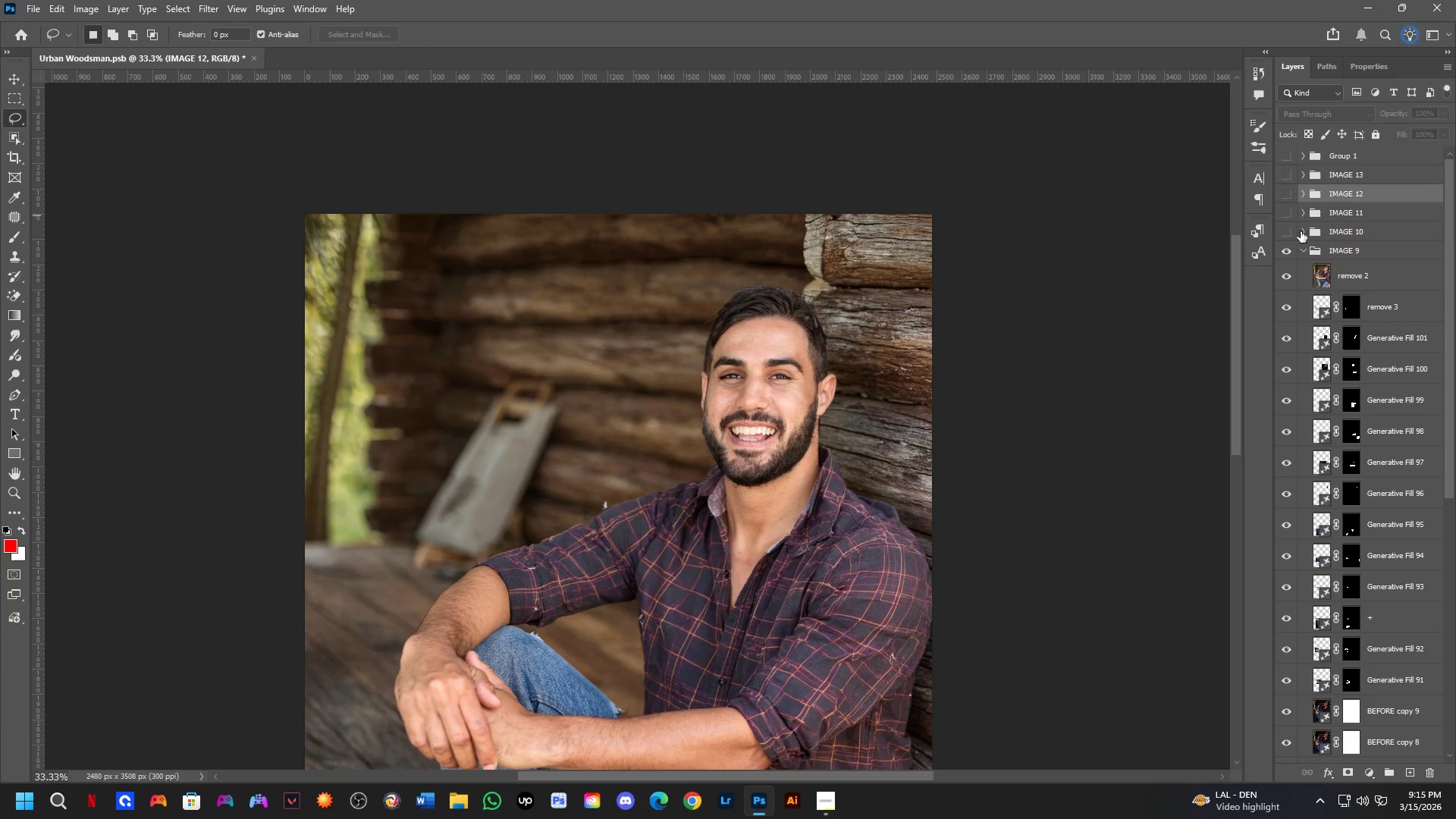 
left_click([1301, 252])
 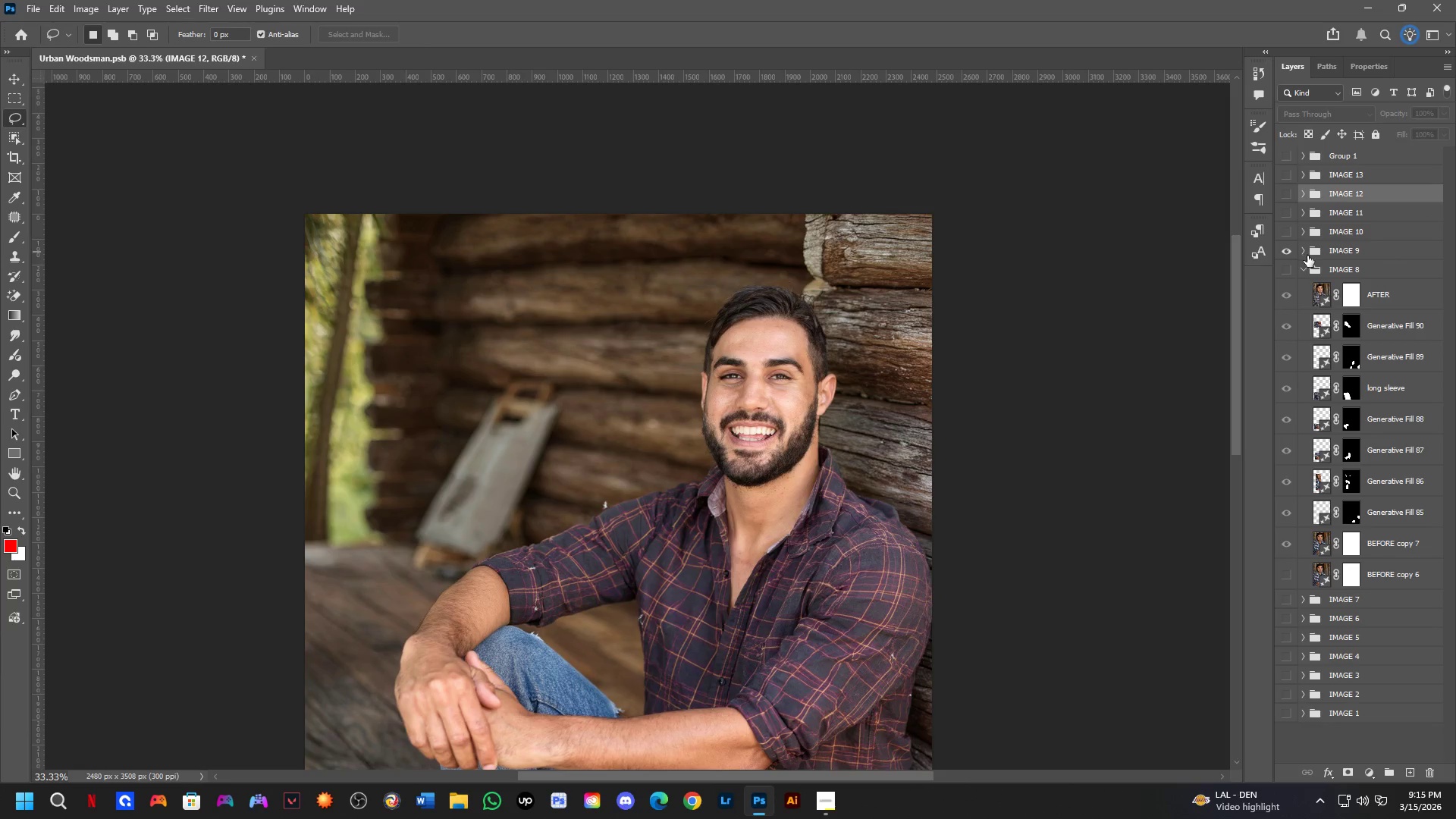 
left_click([1306, 267])
 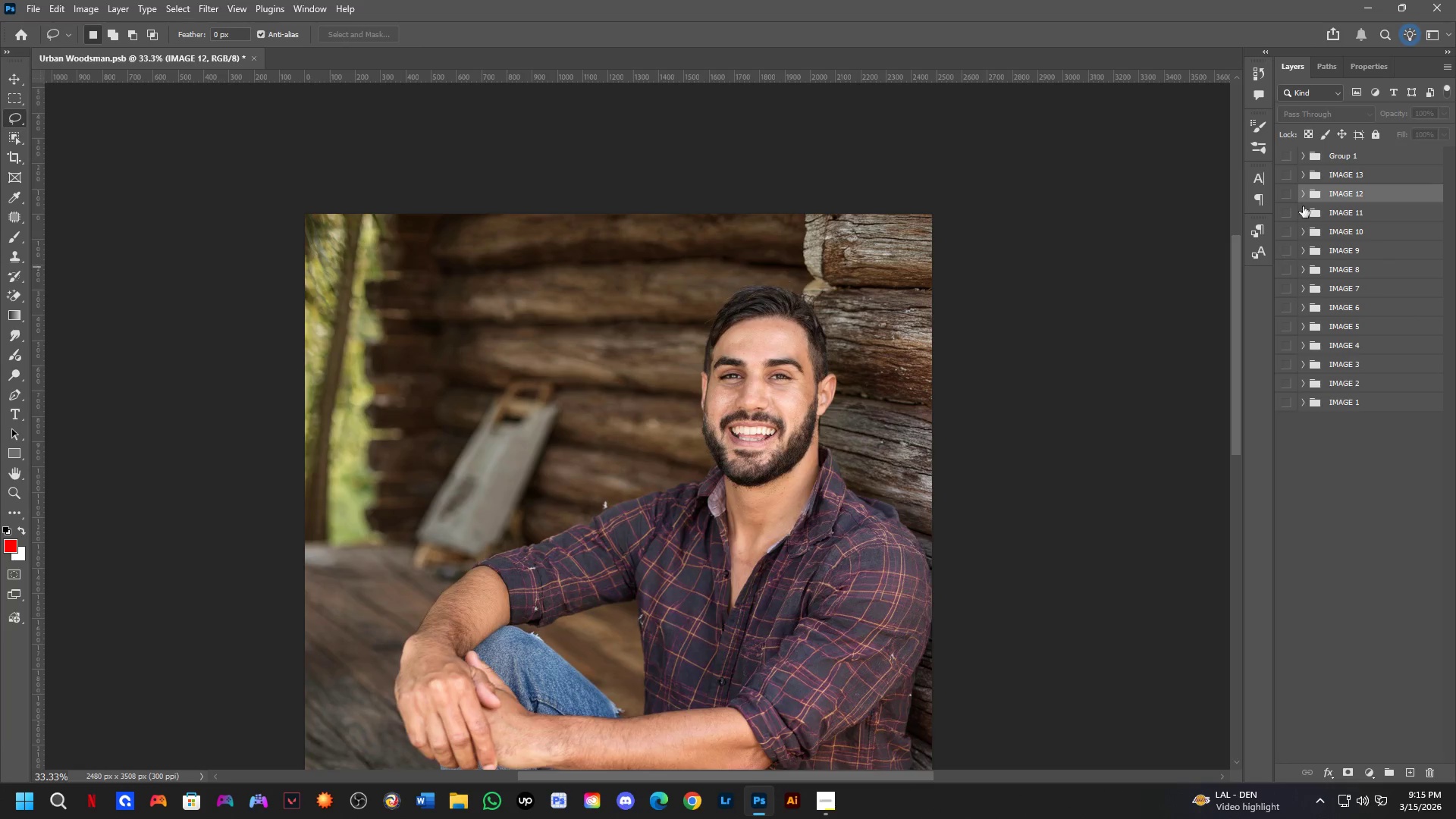 
left_click([1293, 165])
 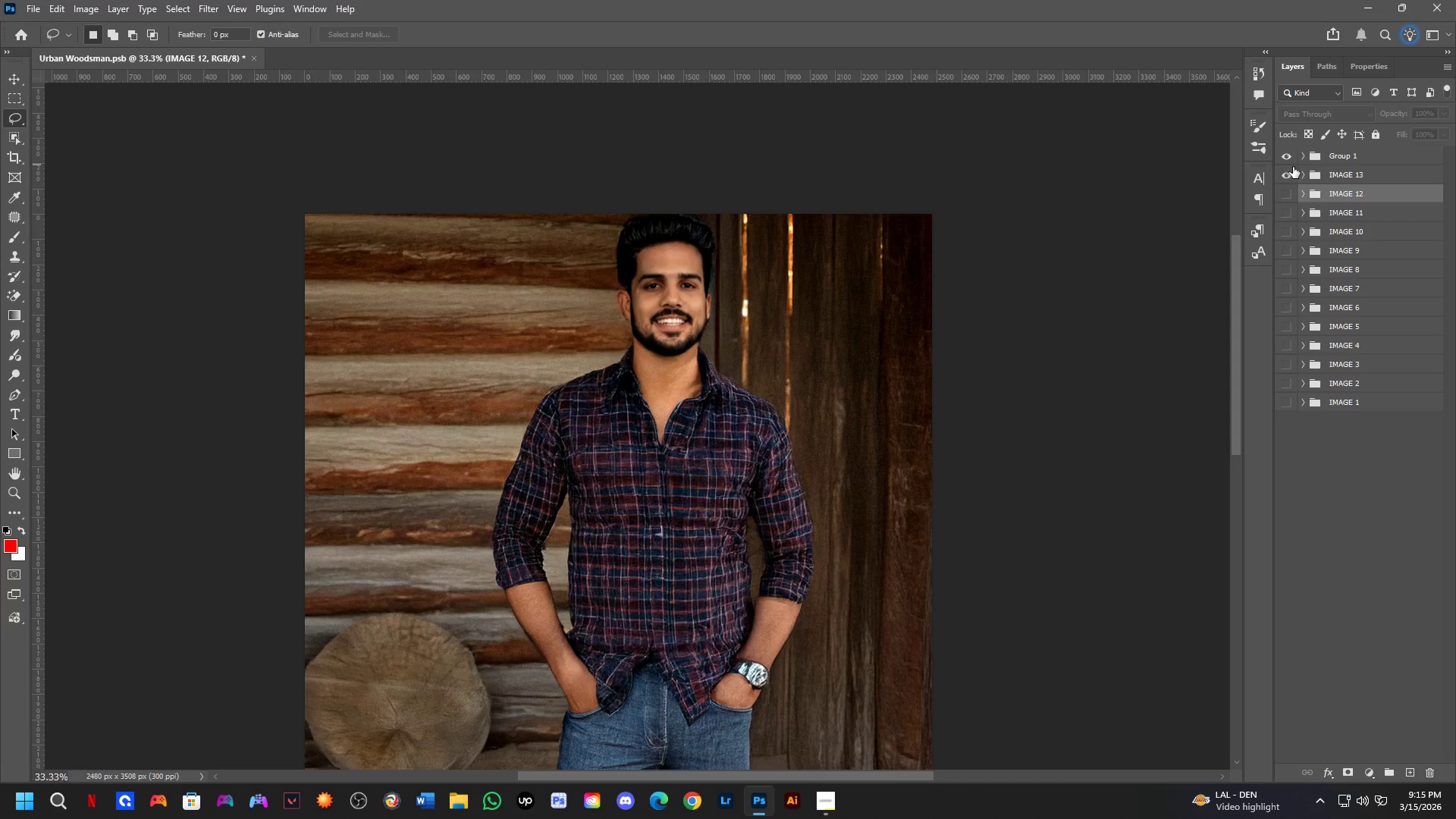 
double_click([1290, 157])
 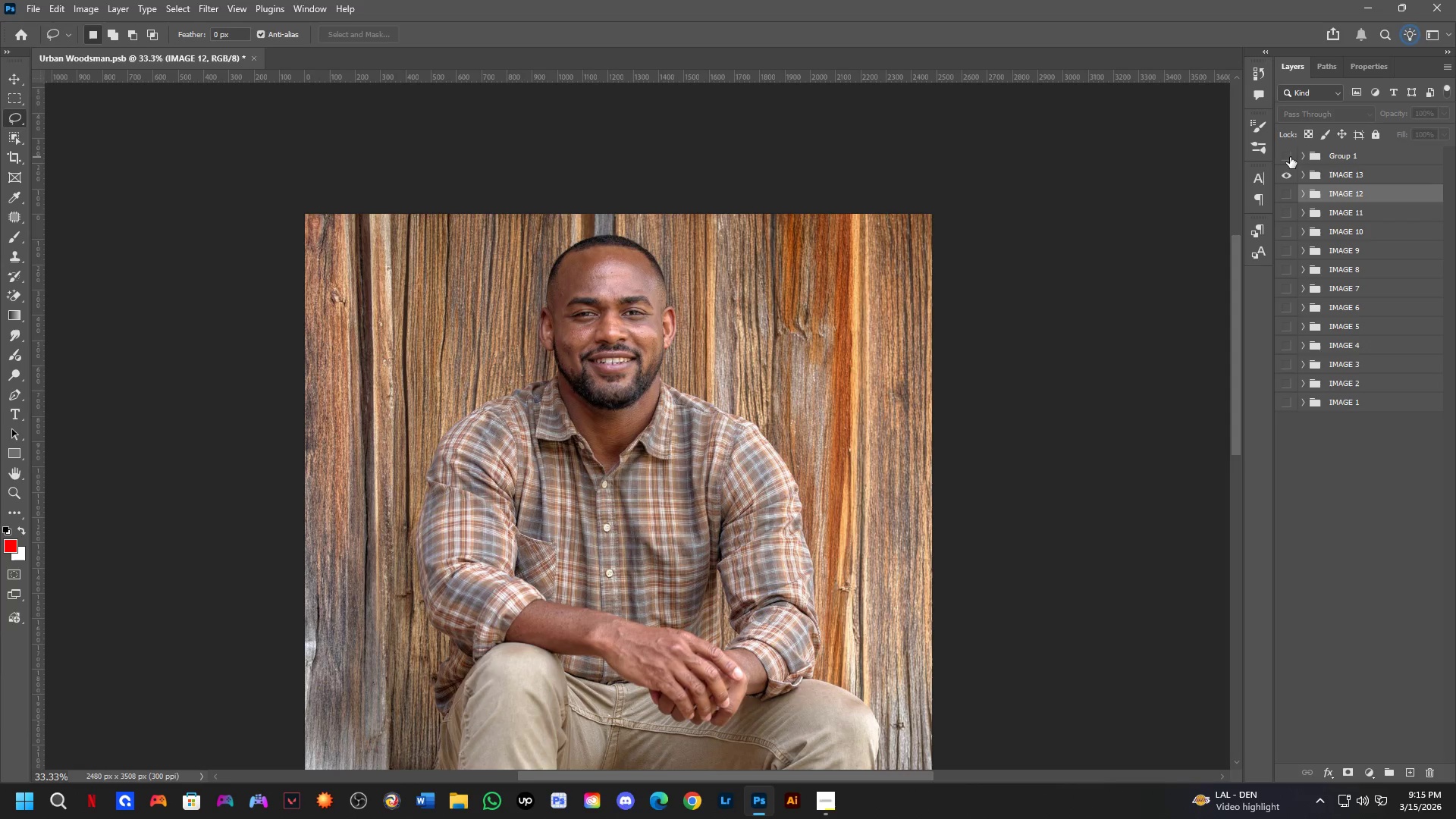 
left_click([1290, 157])
 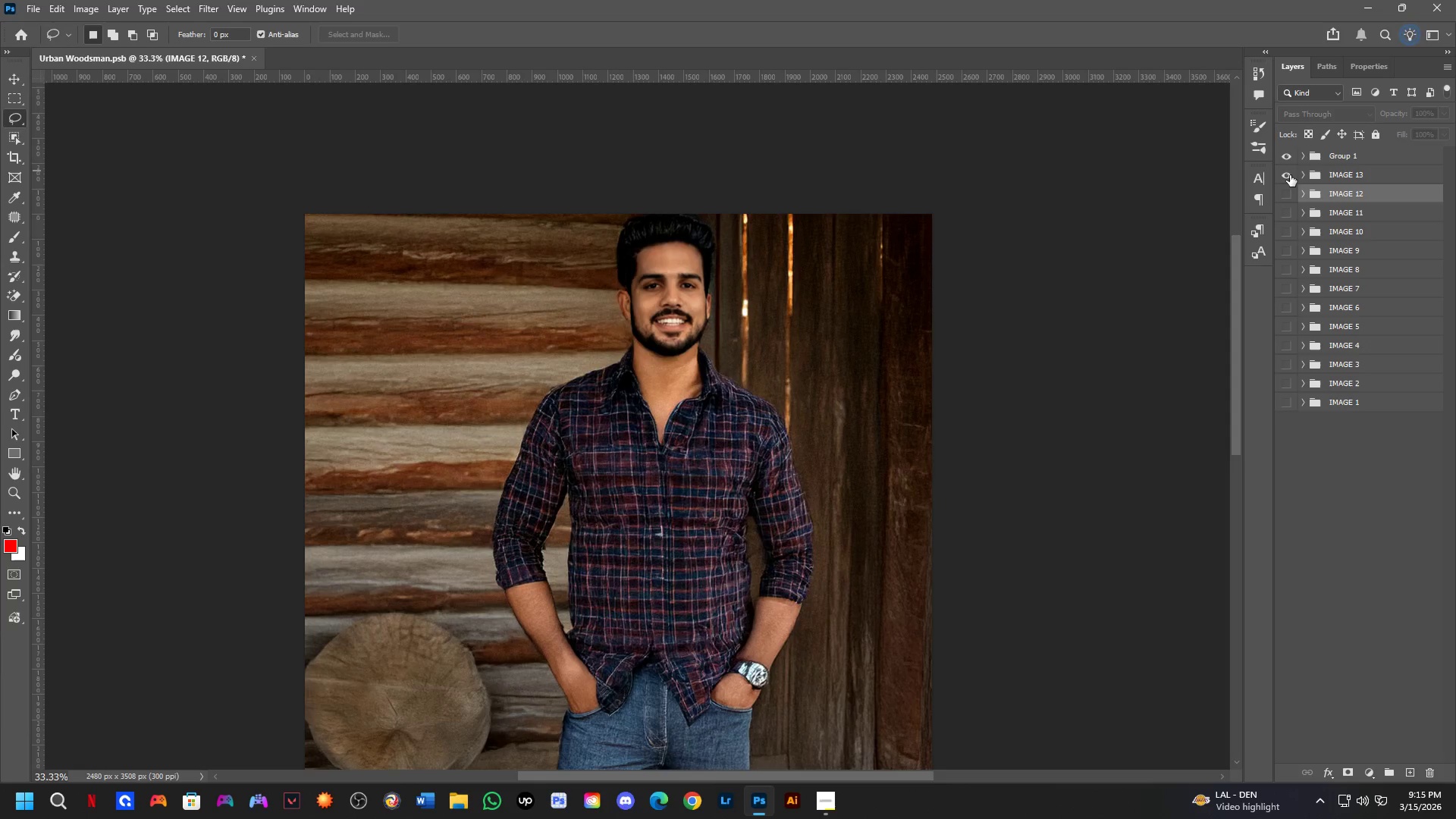 
left_click([1290, 175])
 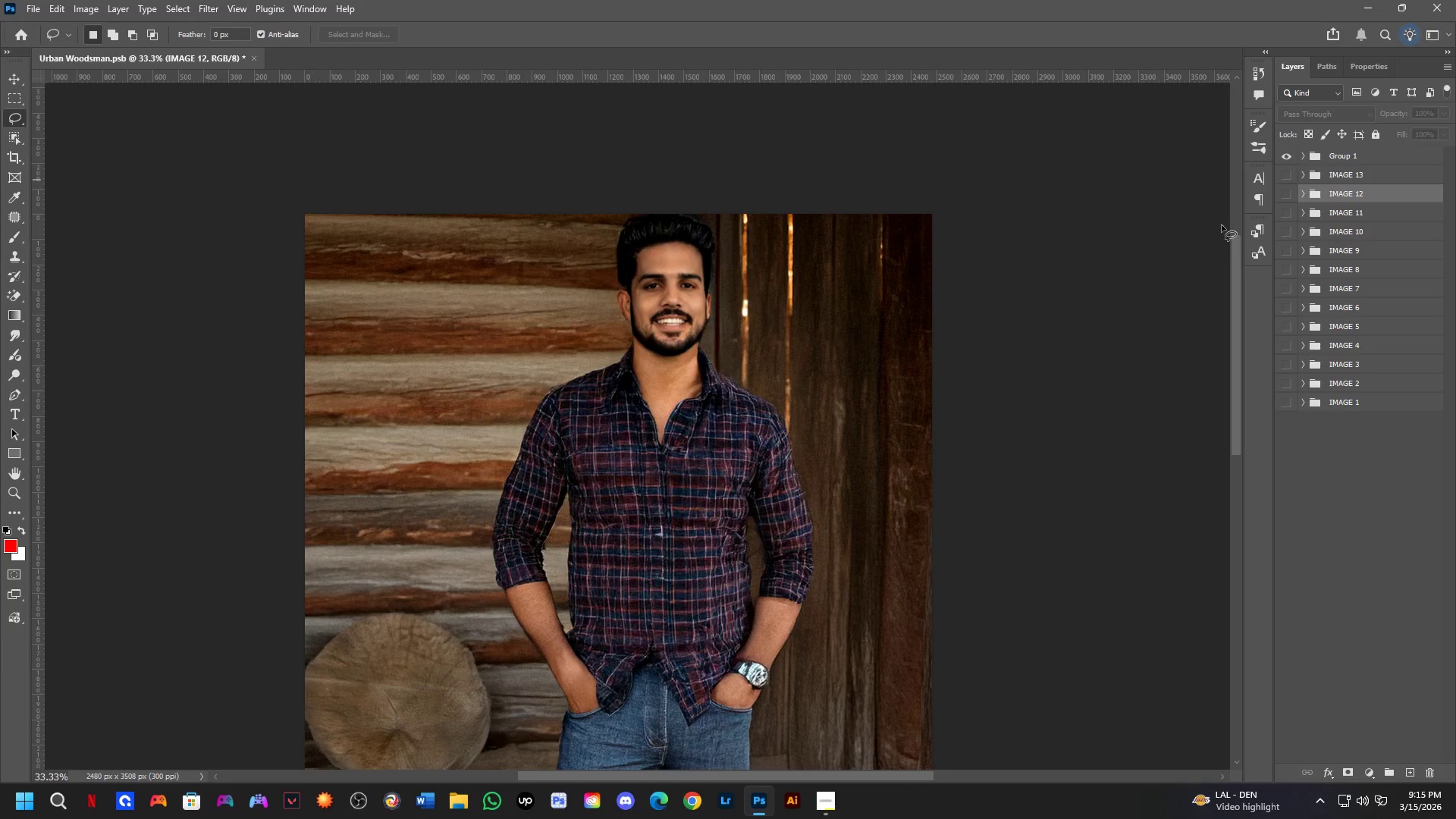 
hold_key(key=Space, duration=0.62)
 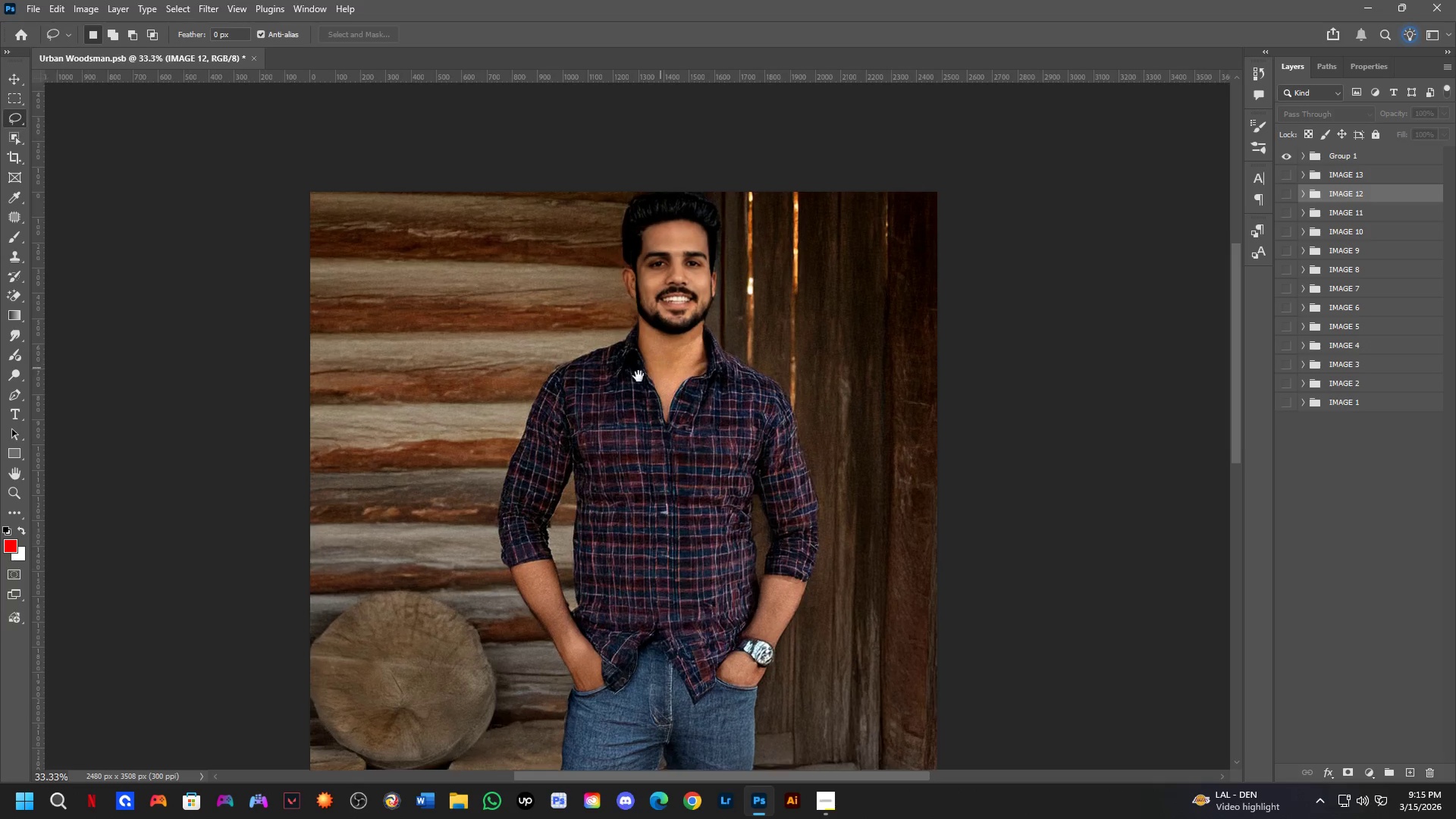 
left_click_drag(start_coordinate=[526, 492], to_coordinate=[538, 468])
 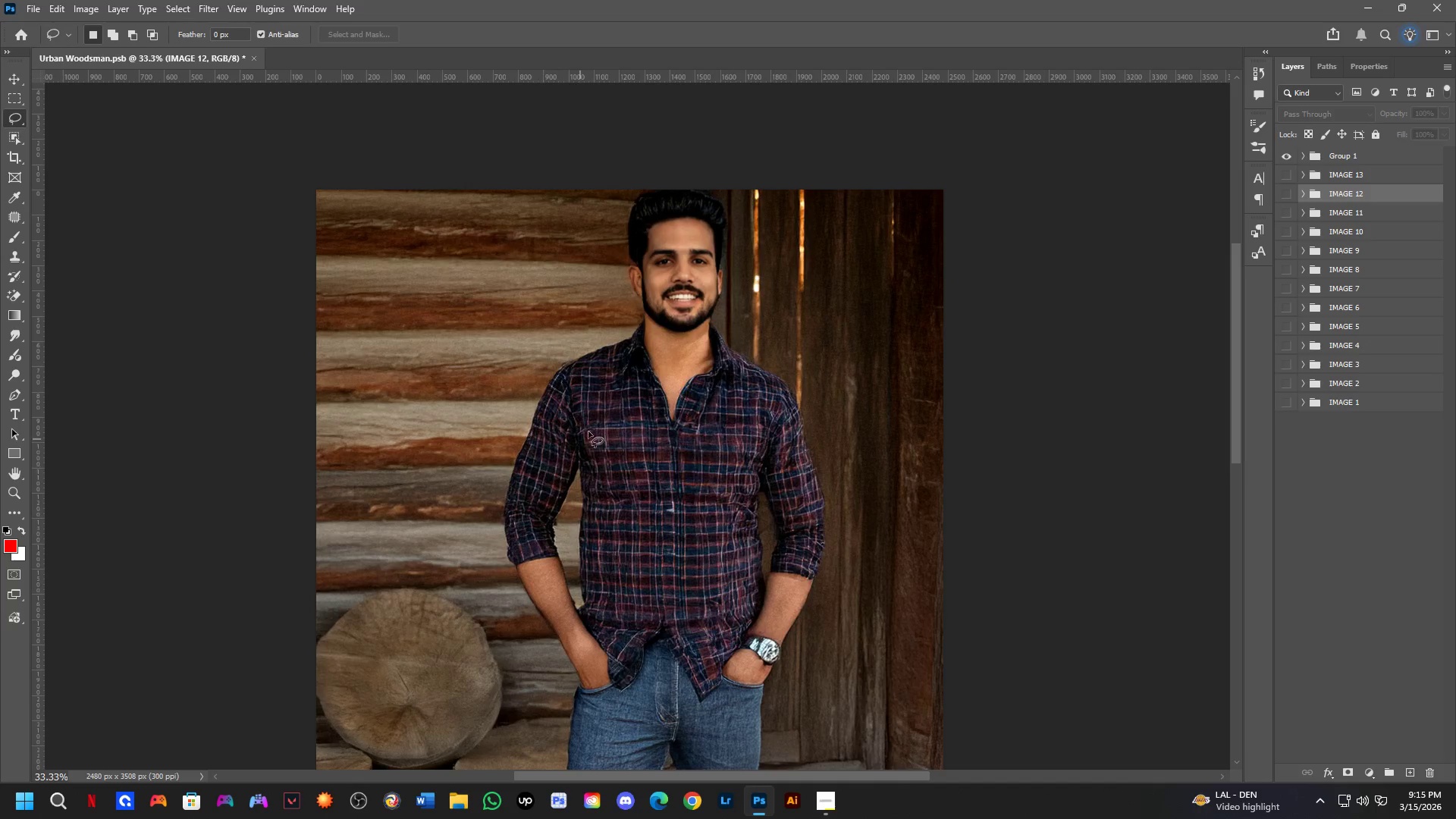 
hold_key(key=Space, duration=0.62)
 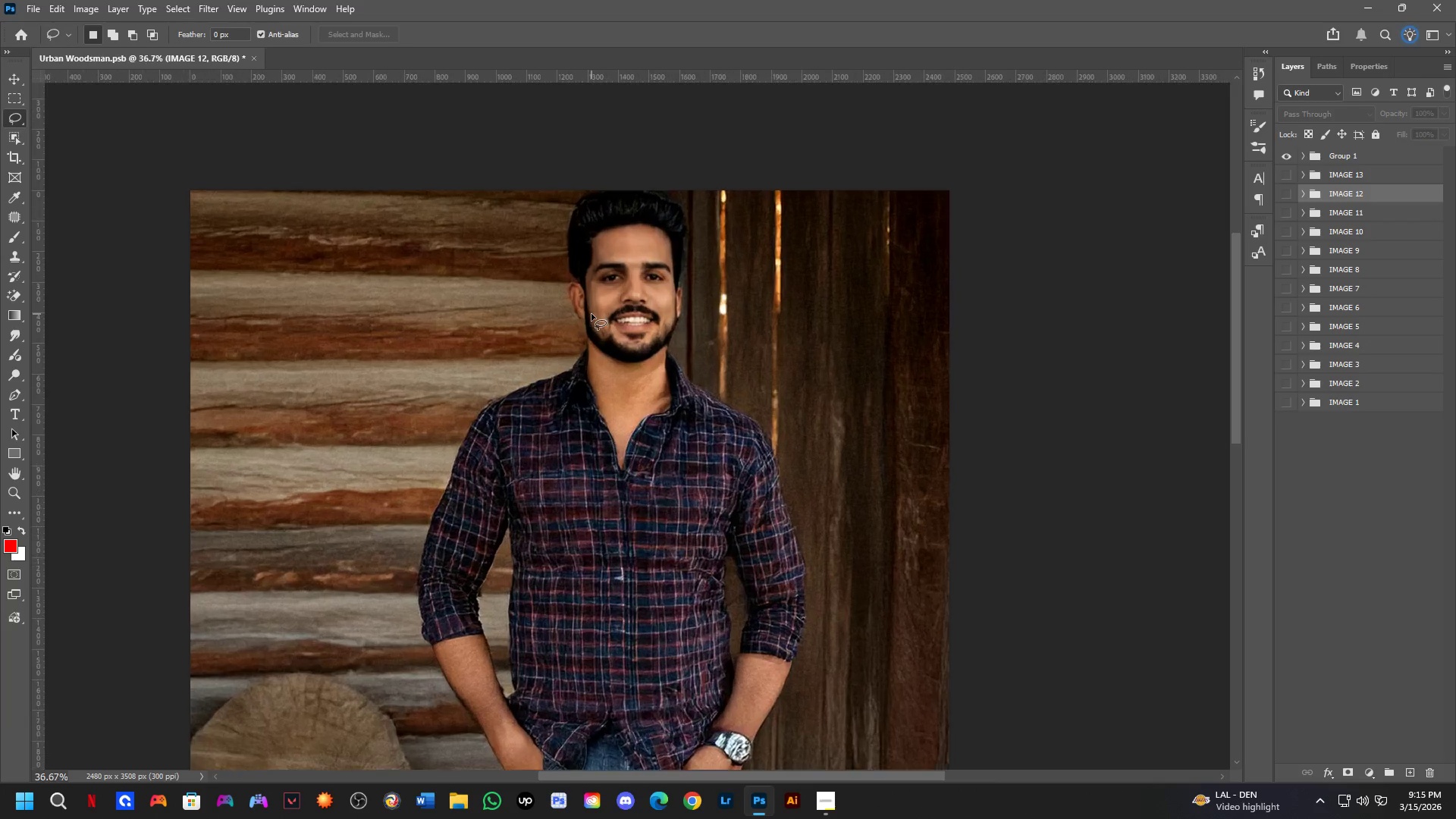 
left_click_drag(start_coordinate=[671, 363], to_coordinate=[615, 385])
 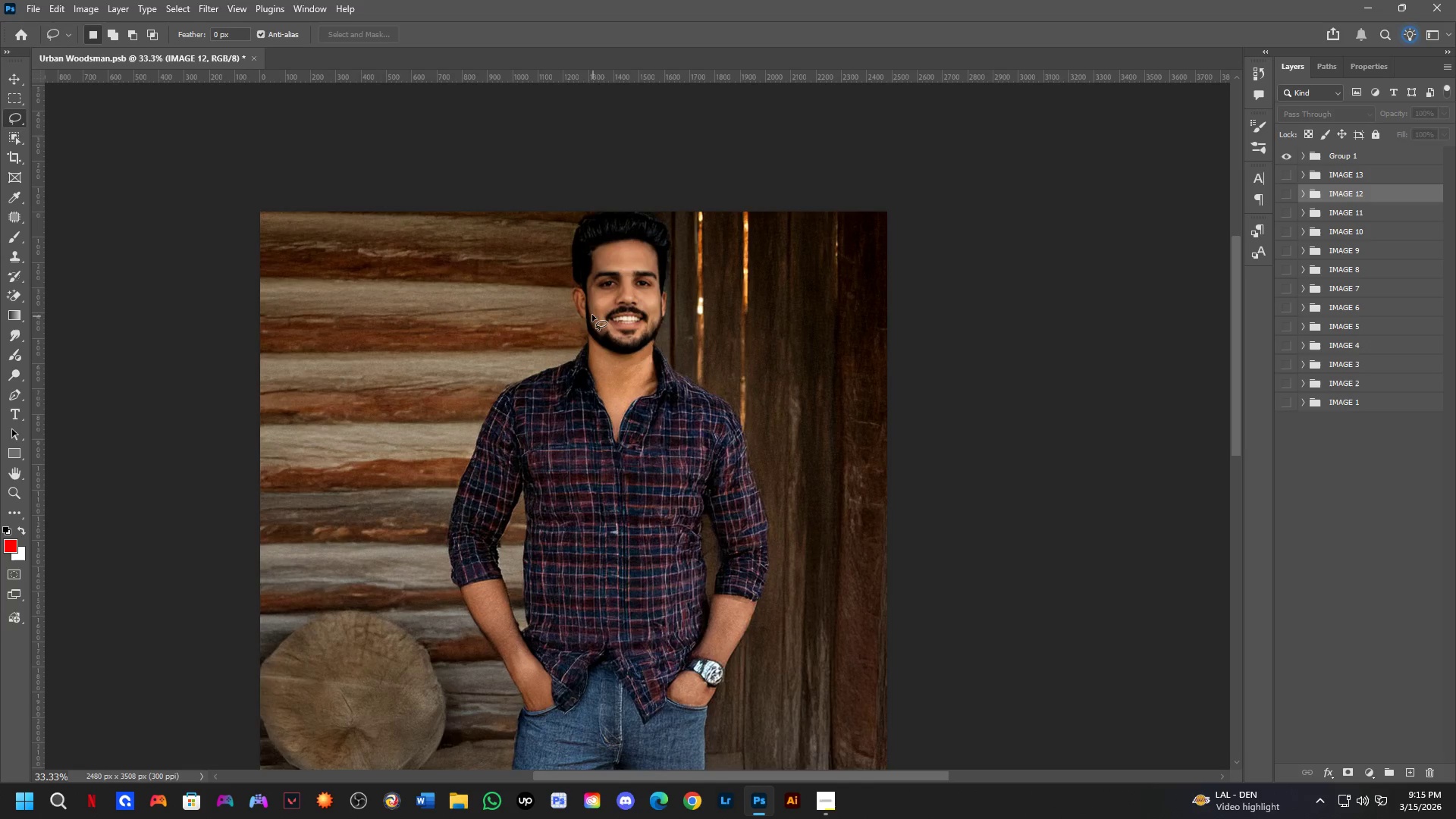 
key(Shift+ShiftLeft)
 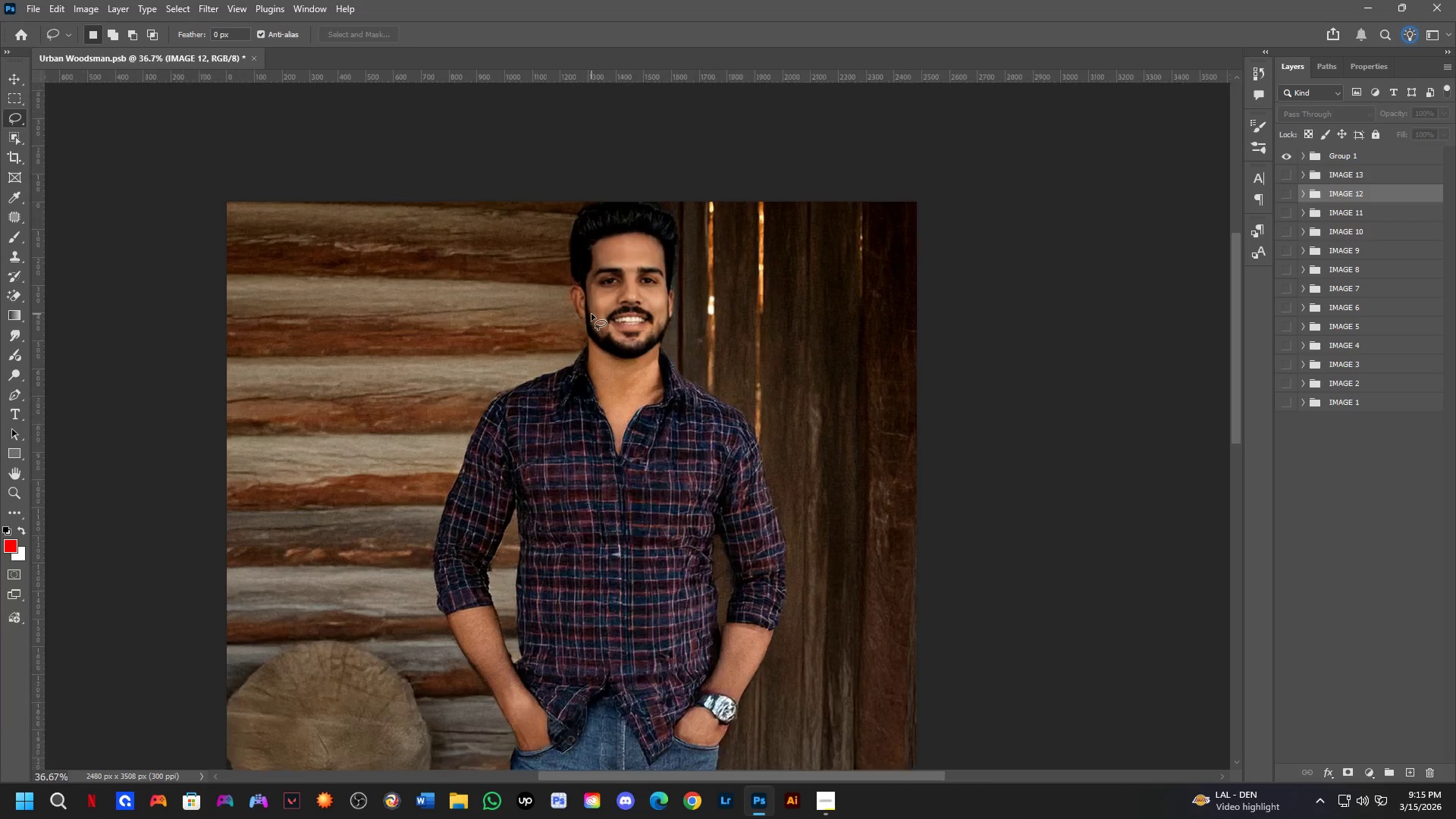 
scroll: coordinate [592, 314], scroll_direction: up, amount: 2.0
 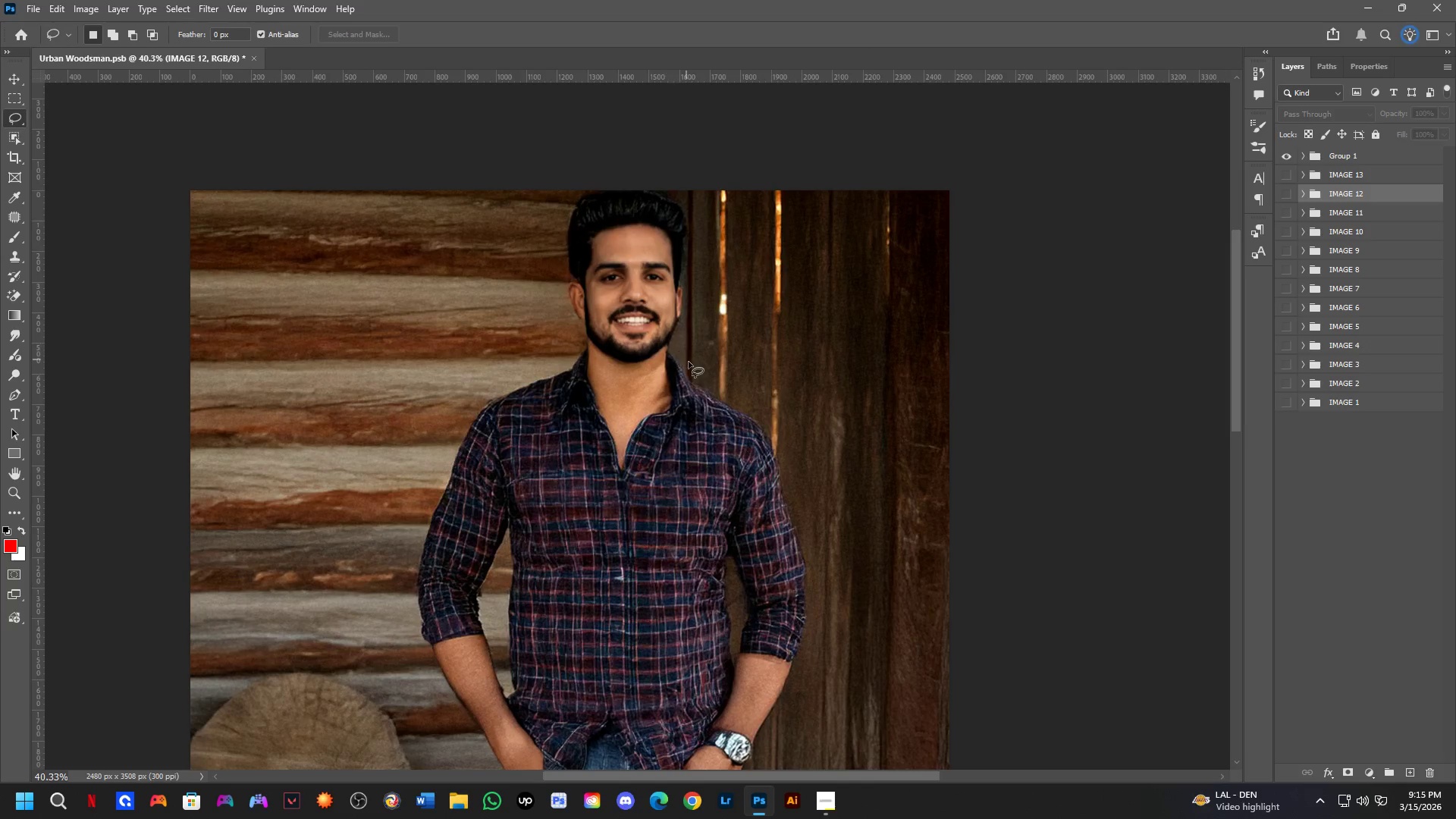 
hold_key(key=Space, duration=0.66)
 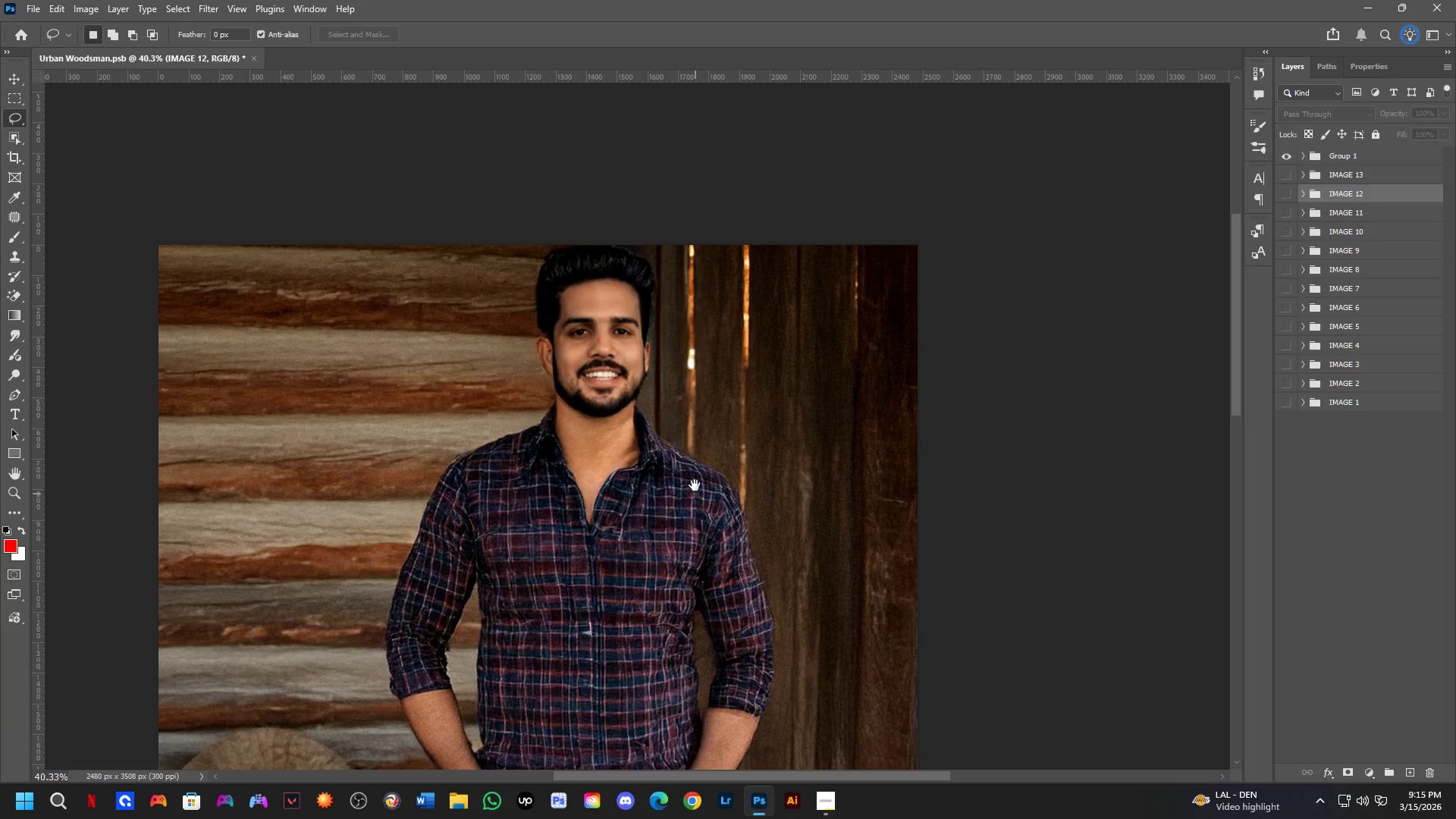 
left_click_drag(start_coordinate=[772, 409], to_coordinate=[741, 463])
 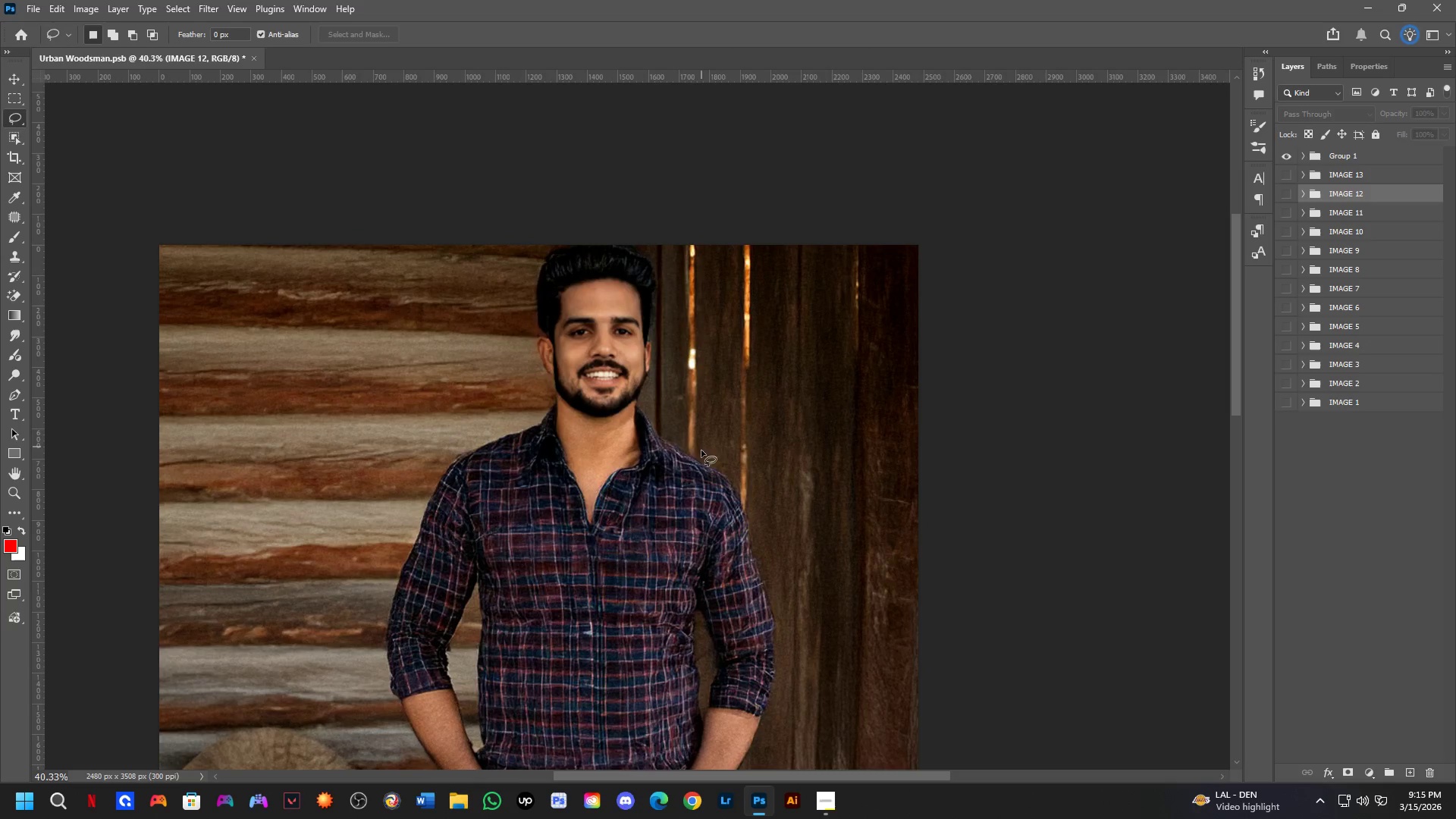 
hold_key(key=Space, duration=0.53)
 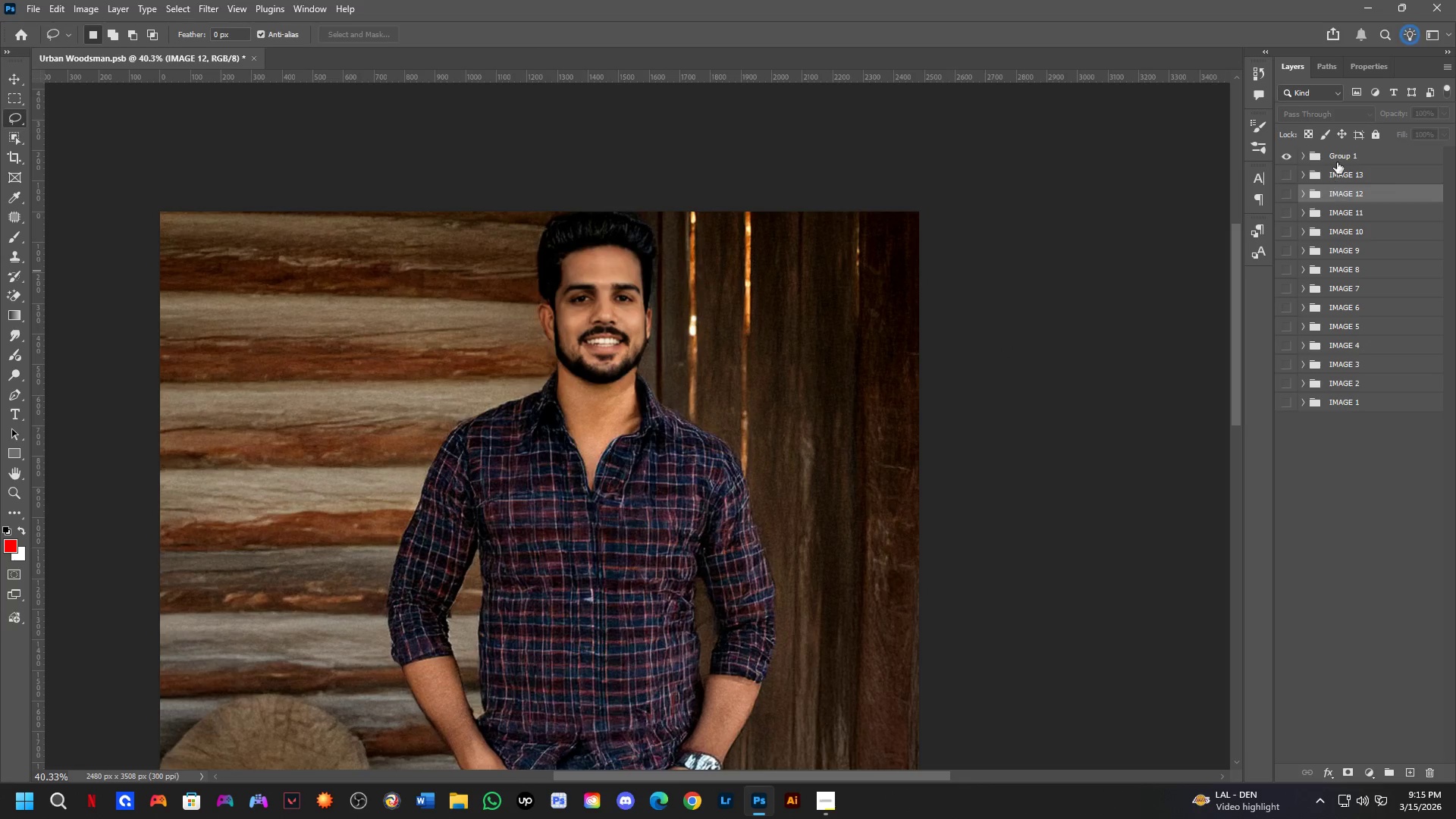 
left_click_drag(start_coordinate=[696, 496], to_coordinate=[697, 463])
 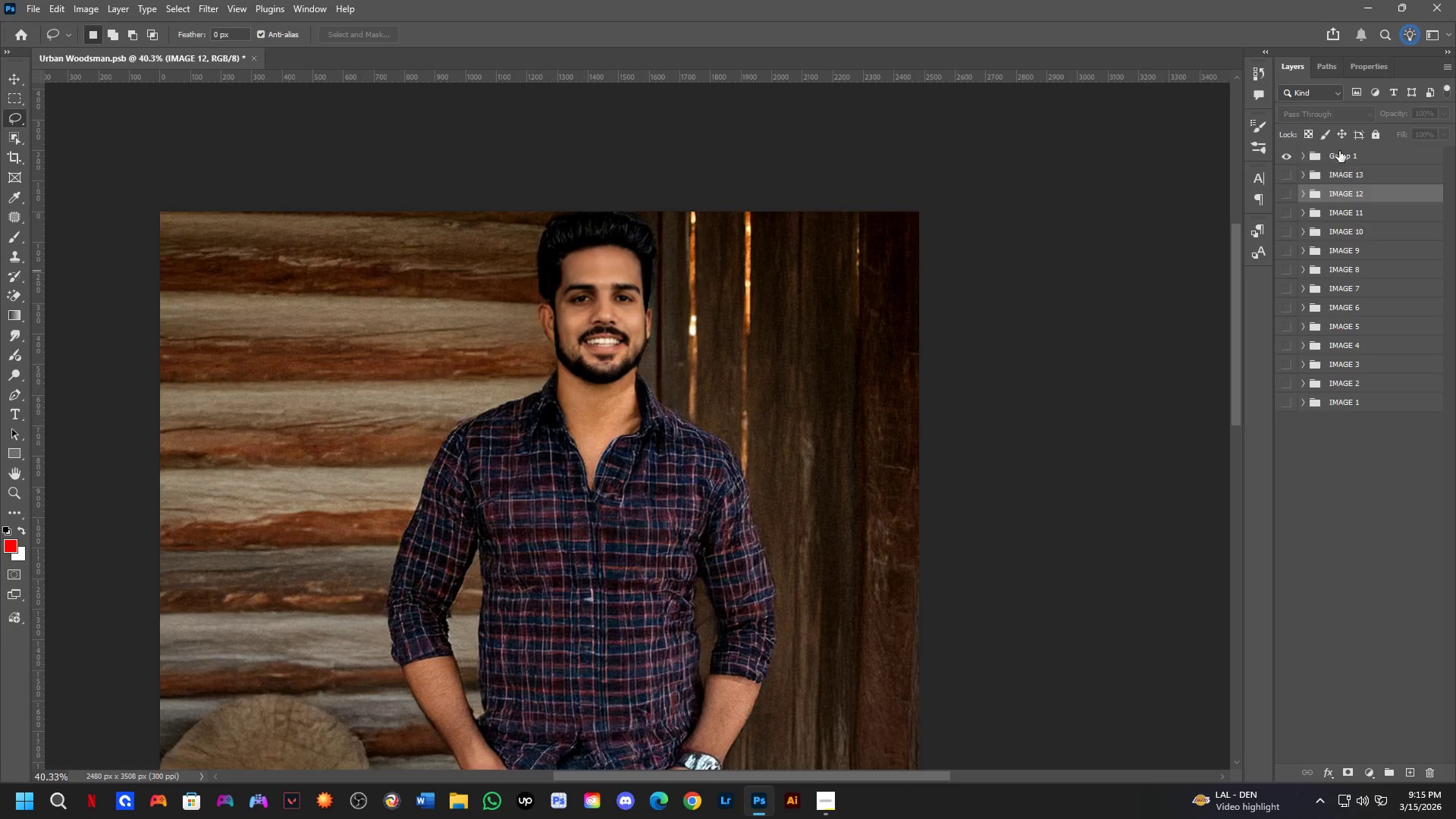 
double_click([1339, 151])
 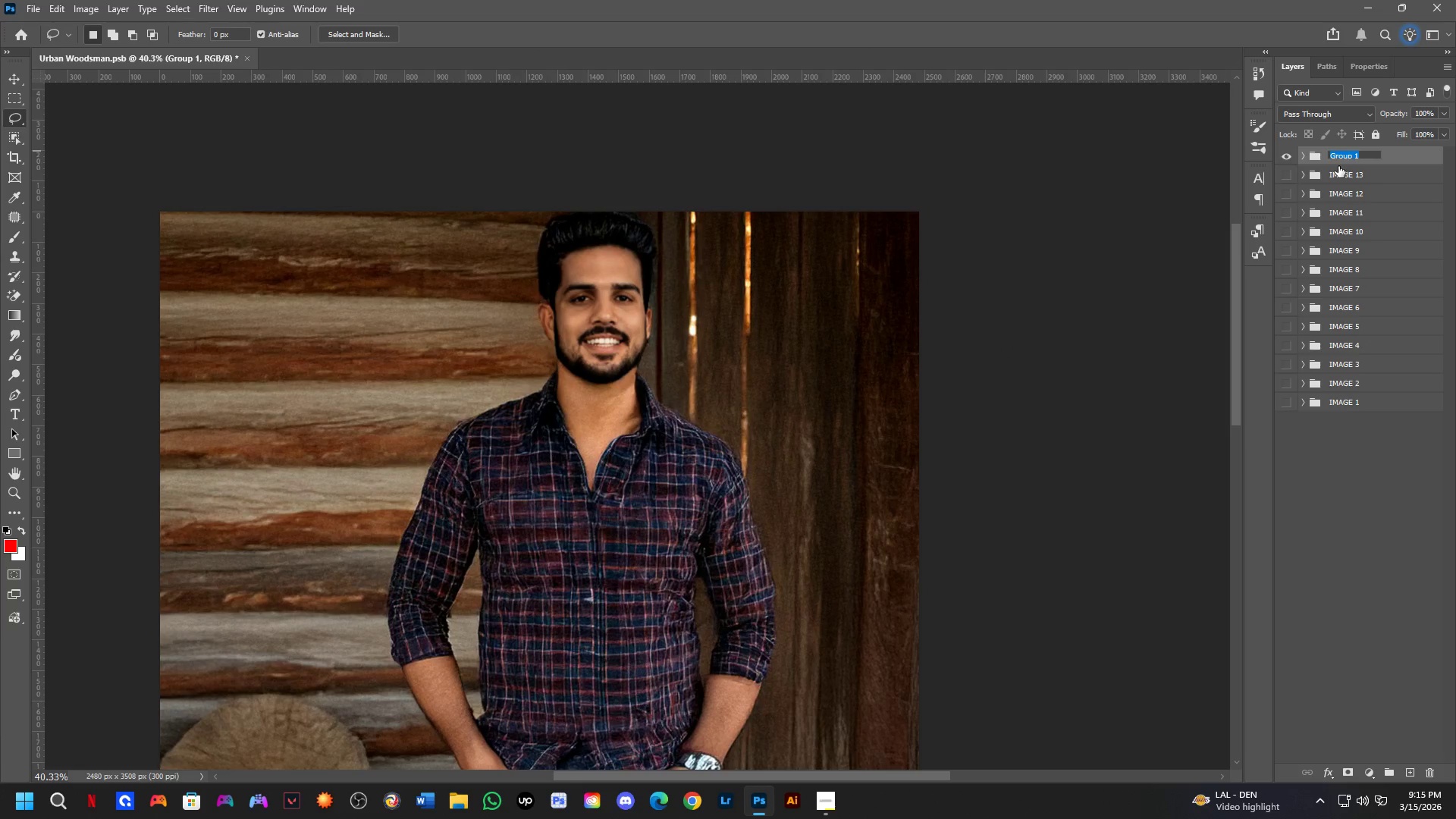 
type(IMAGE 14)
key(NumpadEnter)
 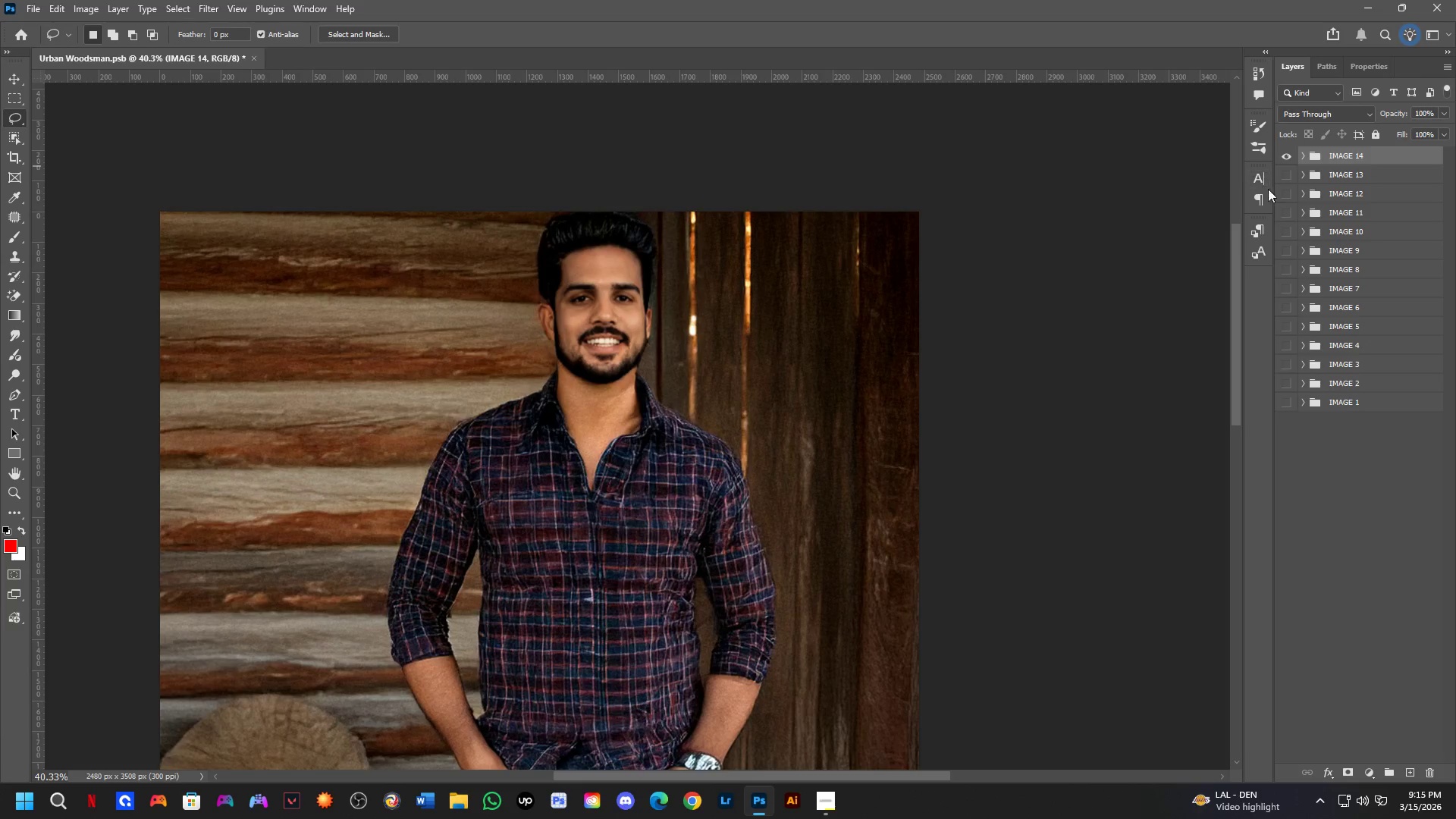 
key(Control+A)
 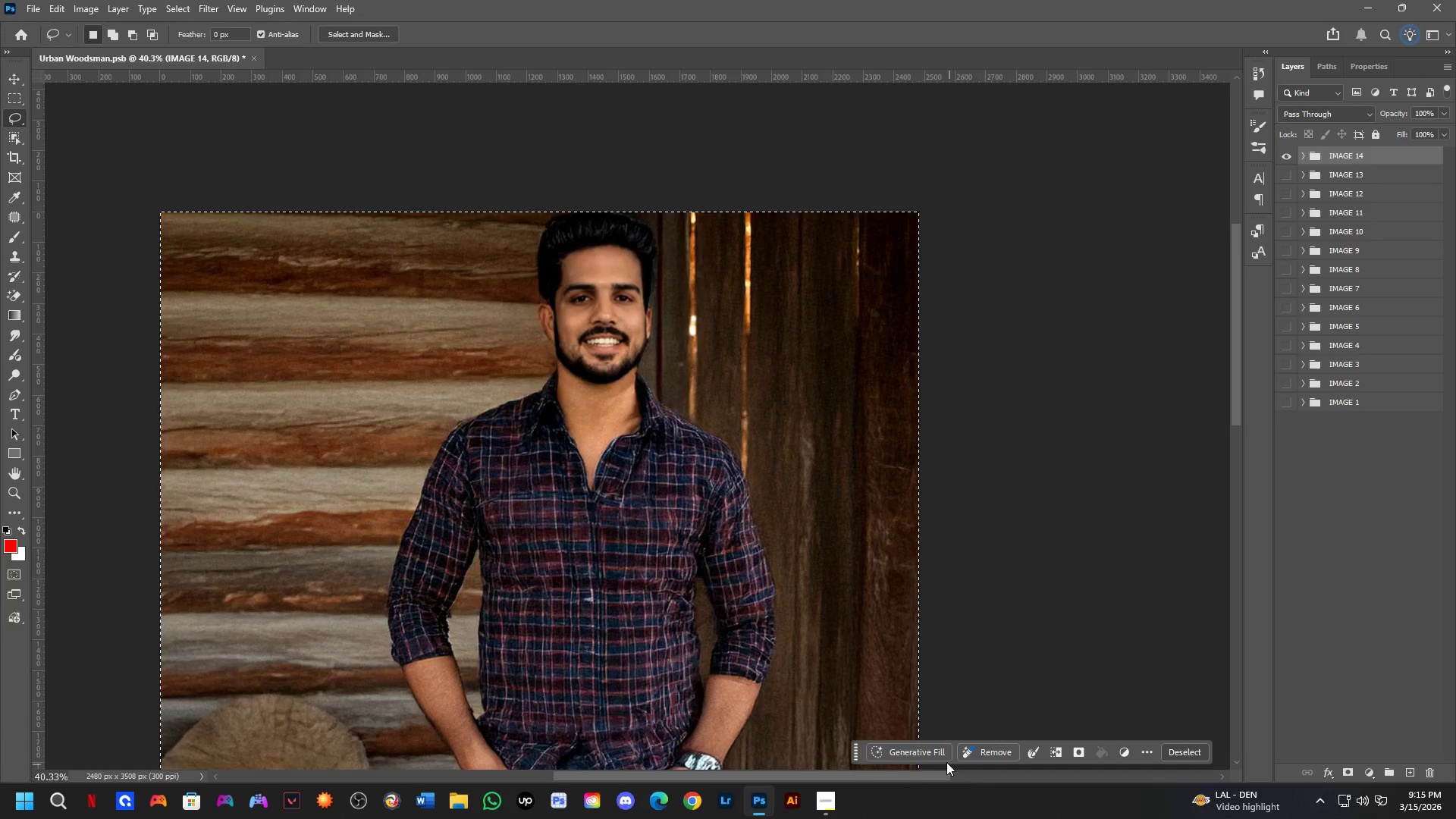 
left_click([937, 760])
 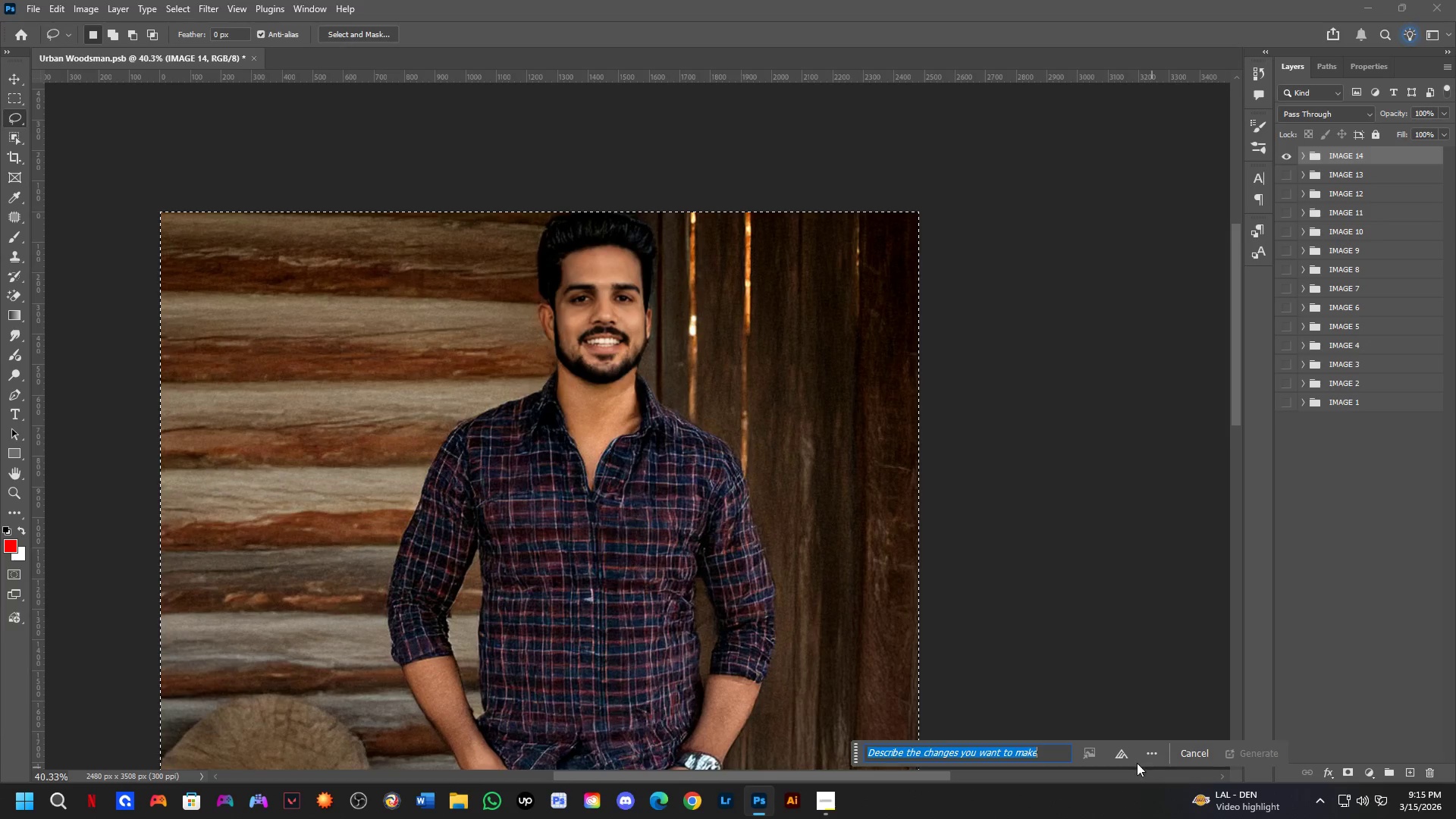 
left_click([1131, 757])
 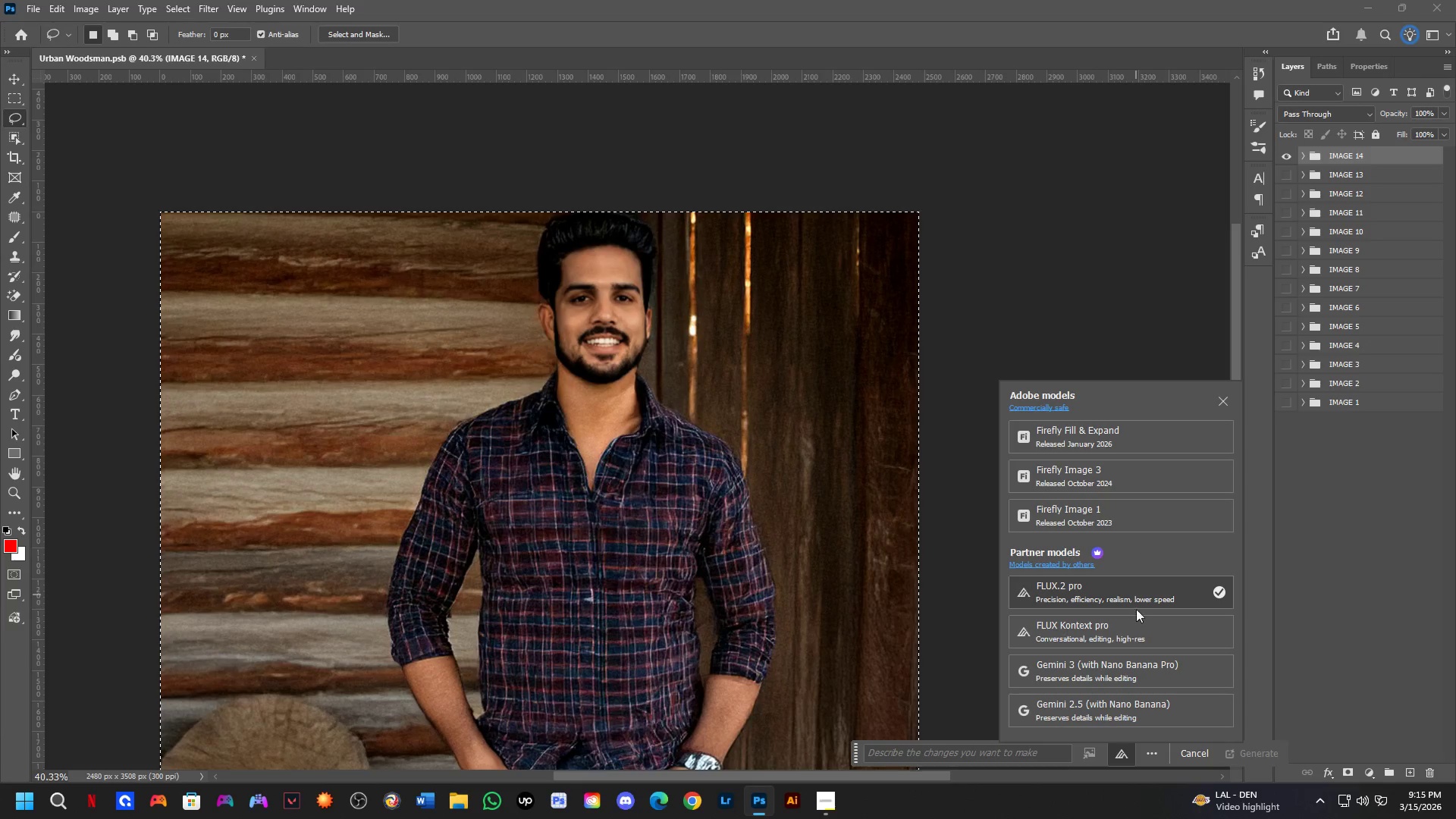 
left_click([1125, 585])
 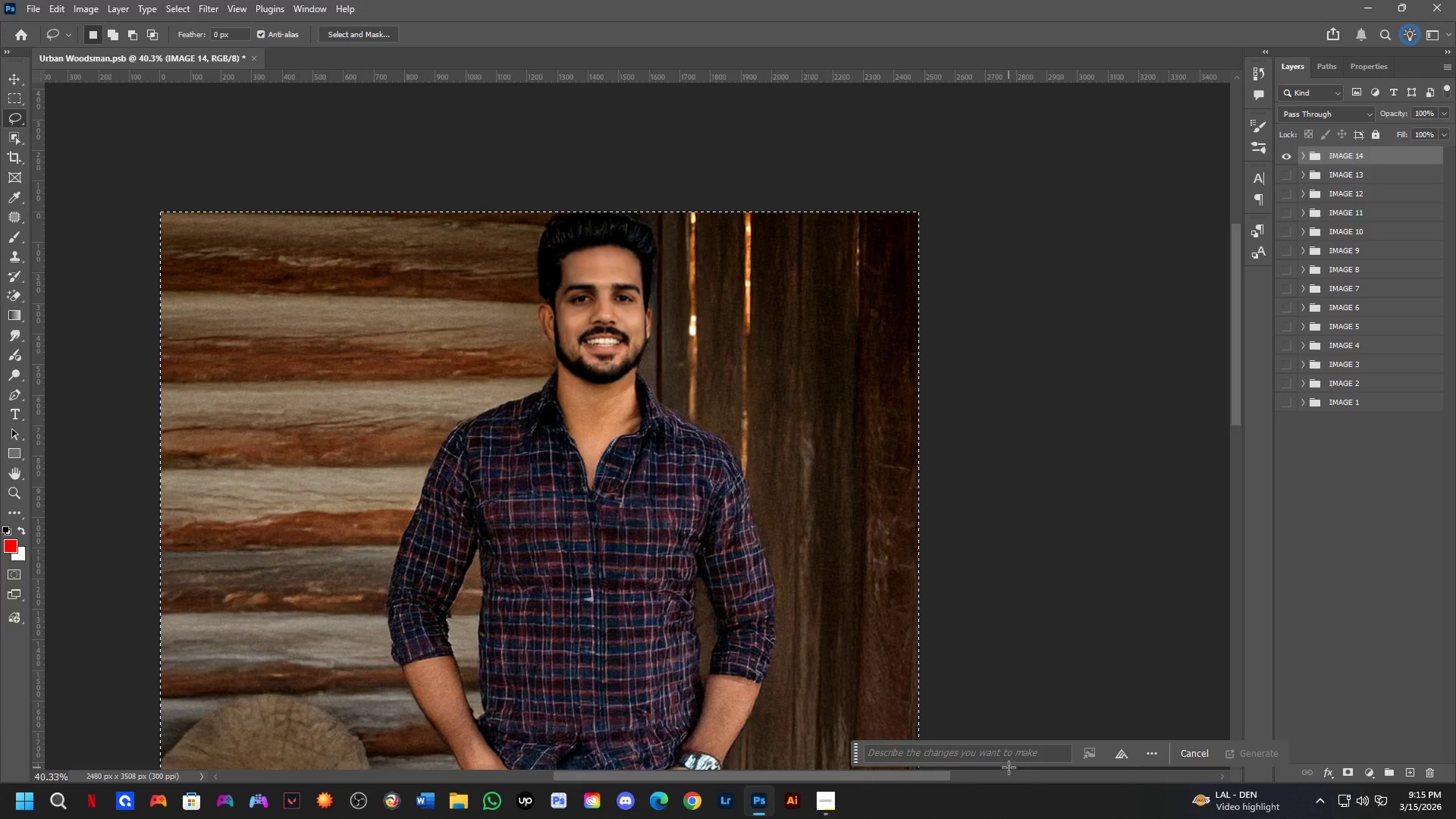 
left_click([1003, 755])
 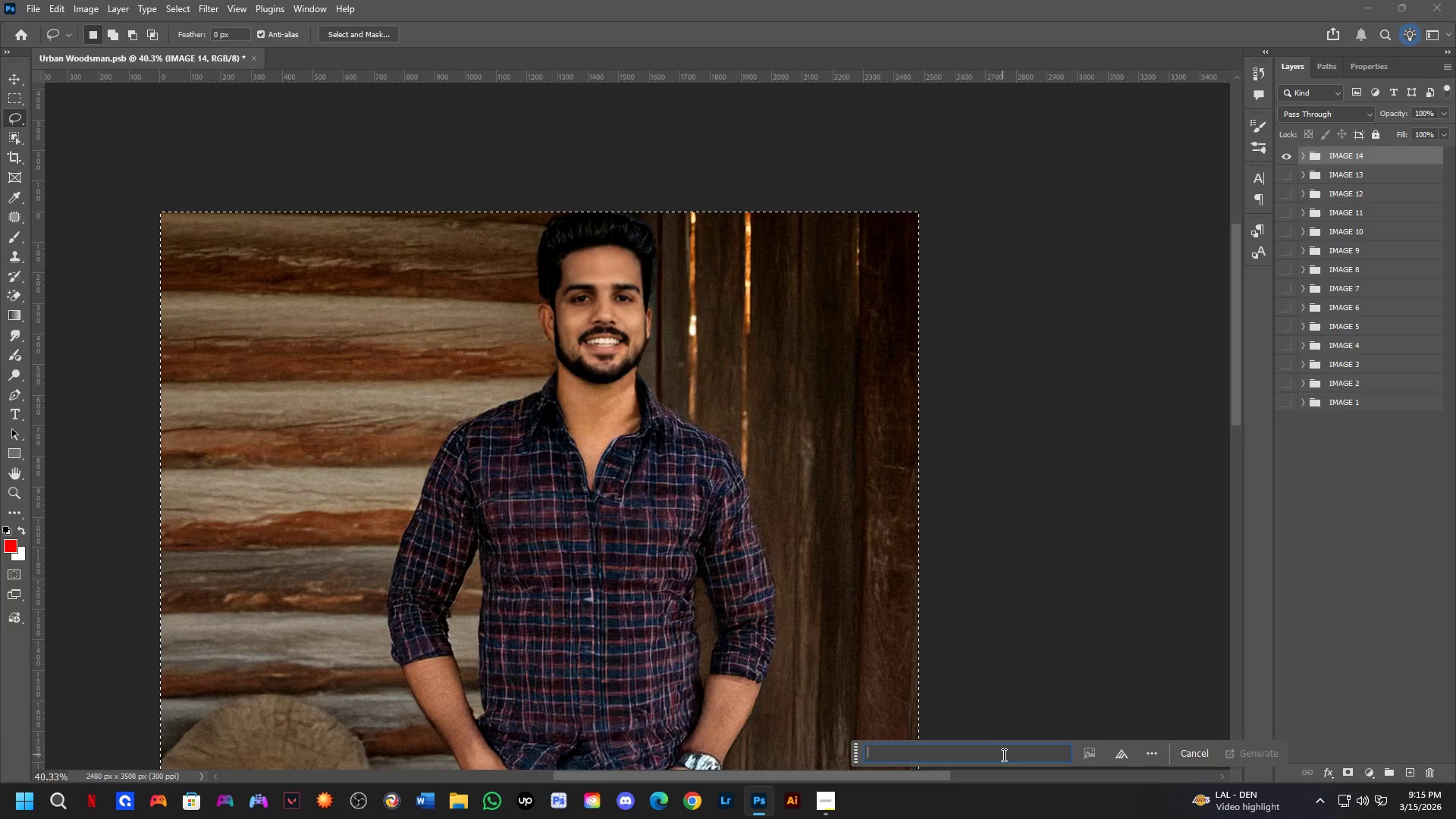 
key(Control+V)
 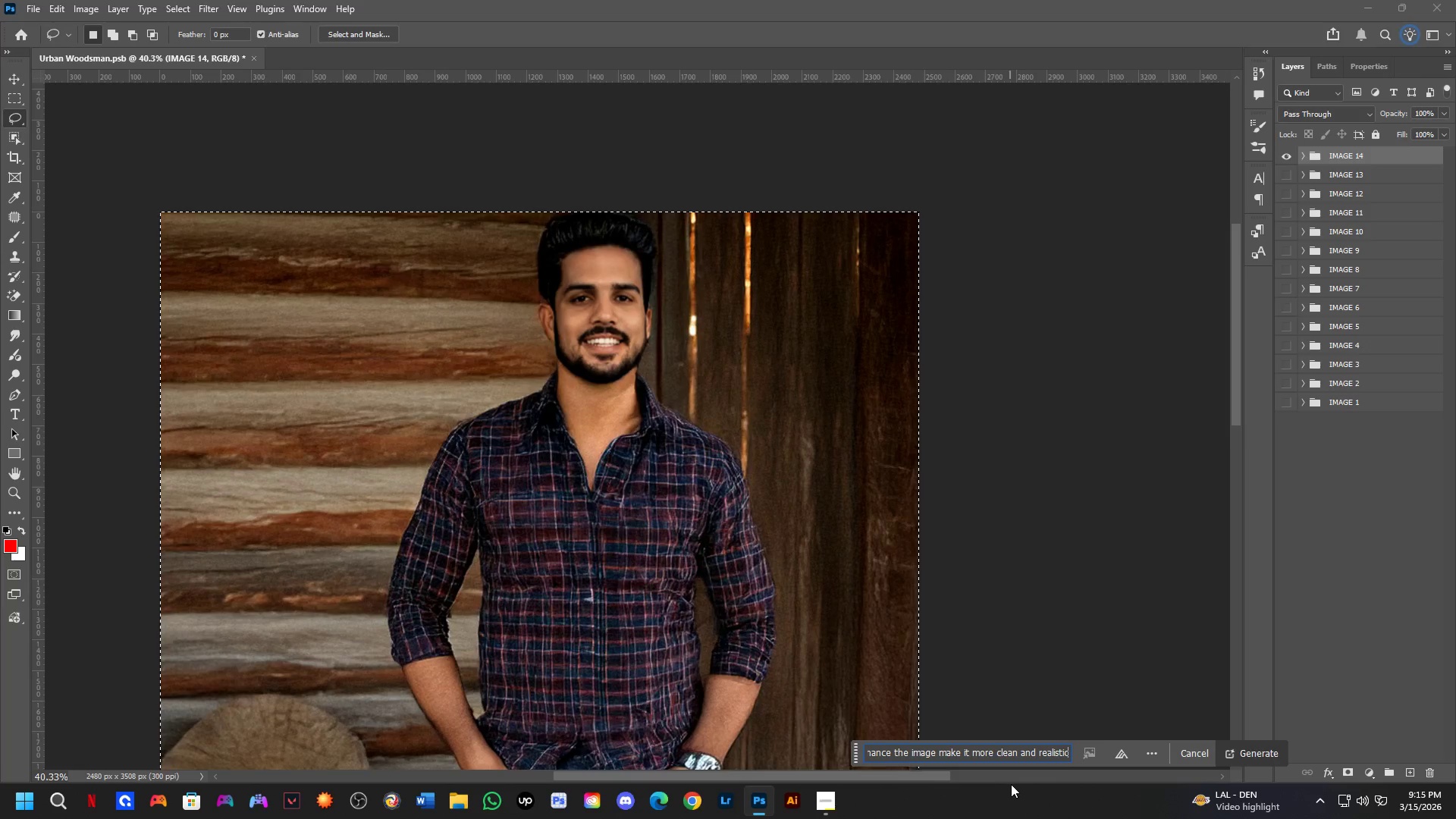 
key(NumpadEnter)
 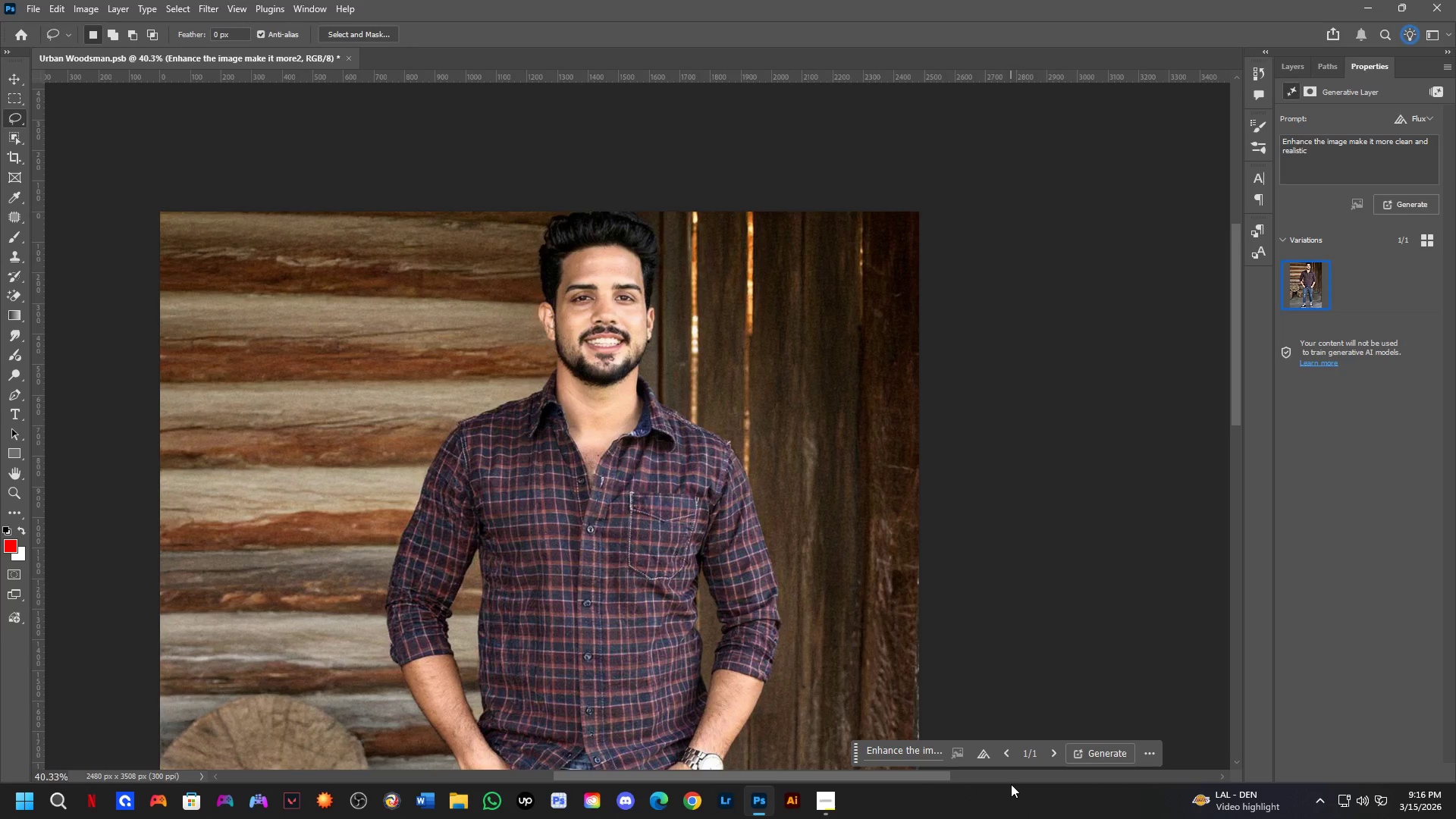 
wait(43.62)
 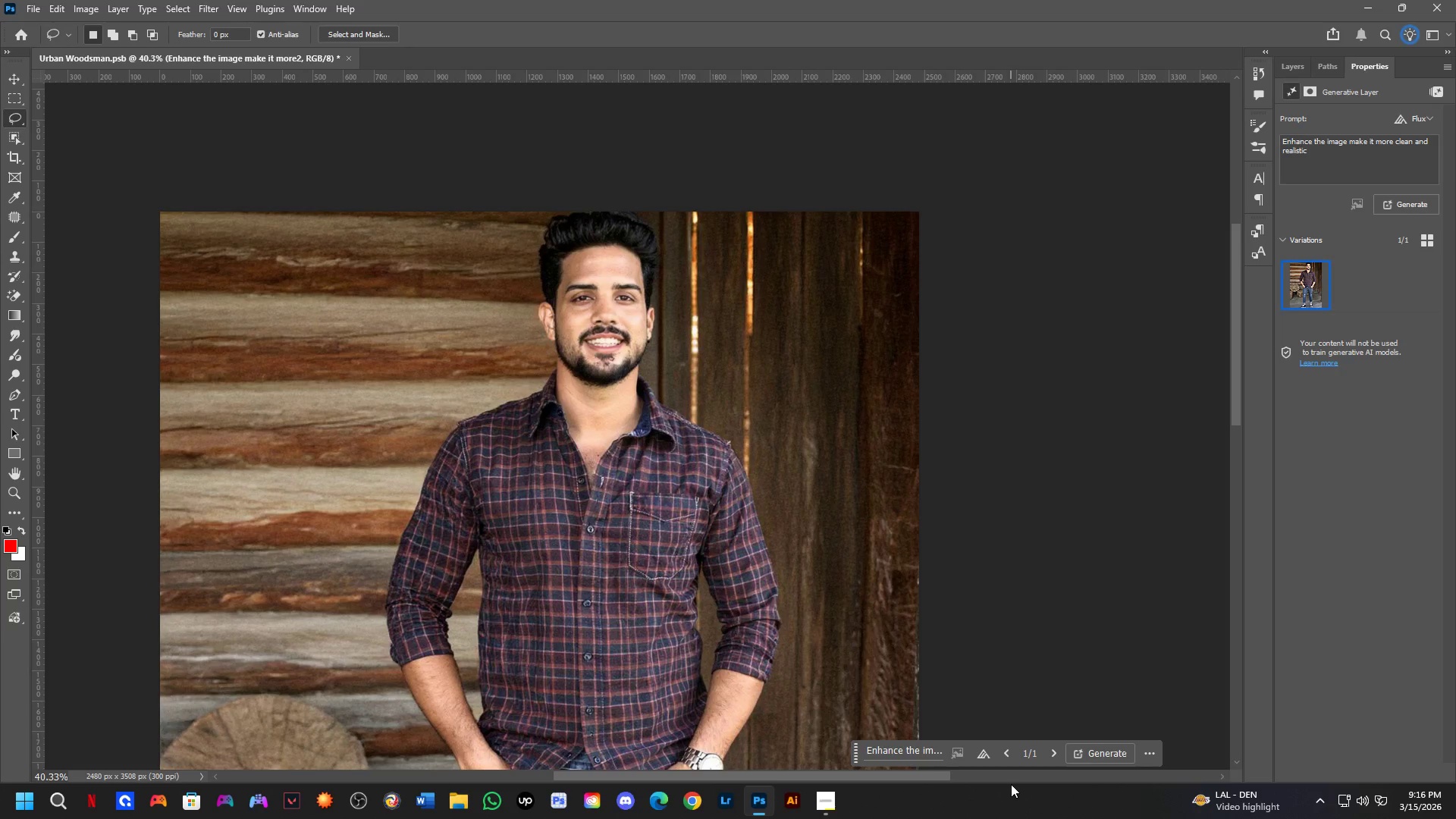 
key(Control+Z)
 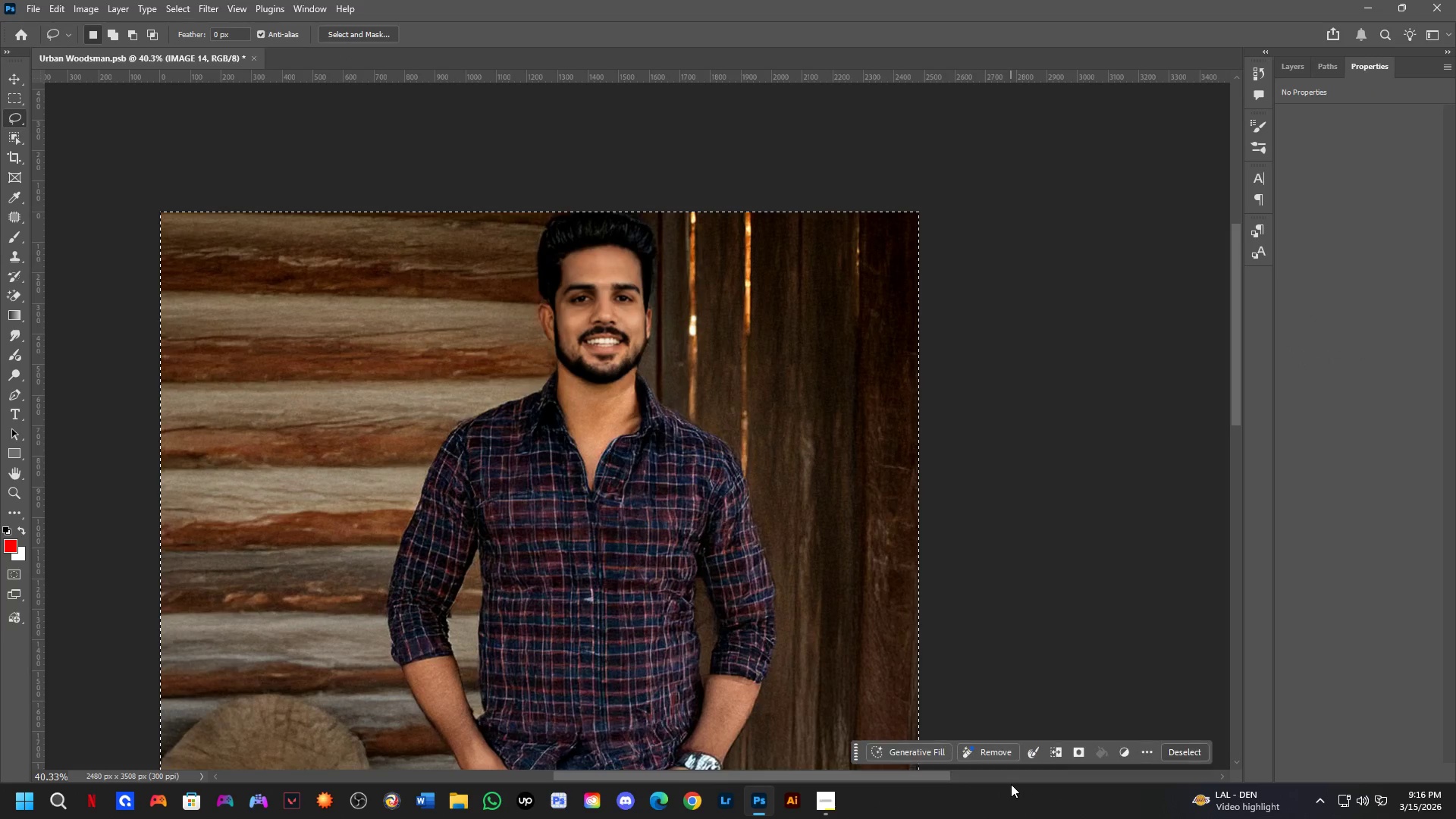 
key(Control+ControlLeft)
 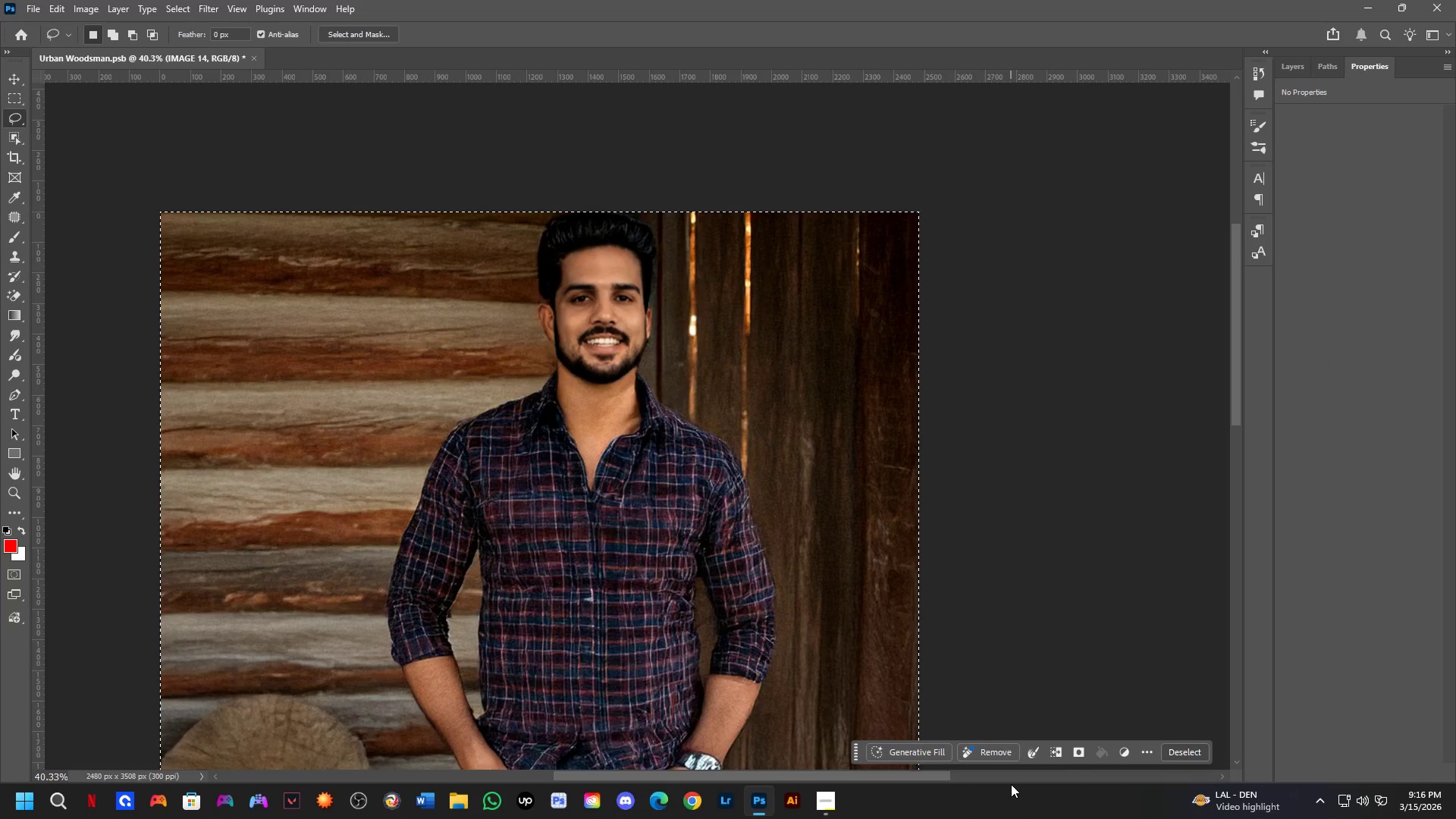 
key(Control+Shift+ShiftLeft)
 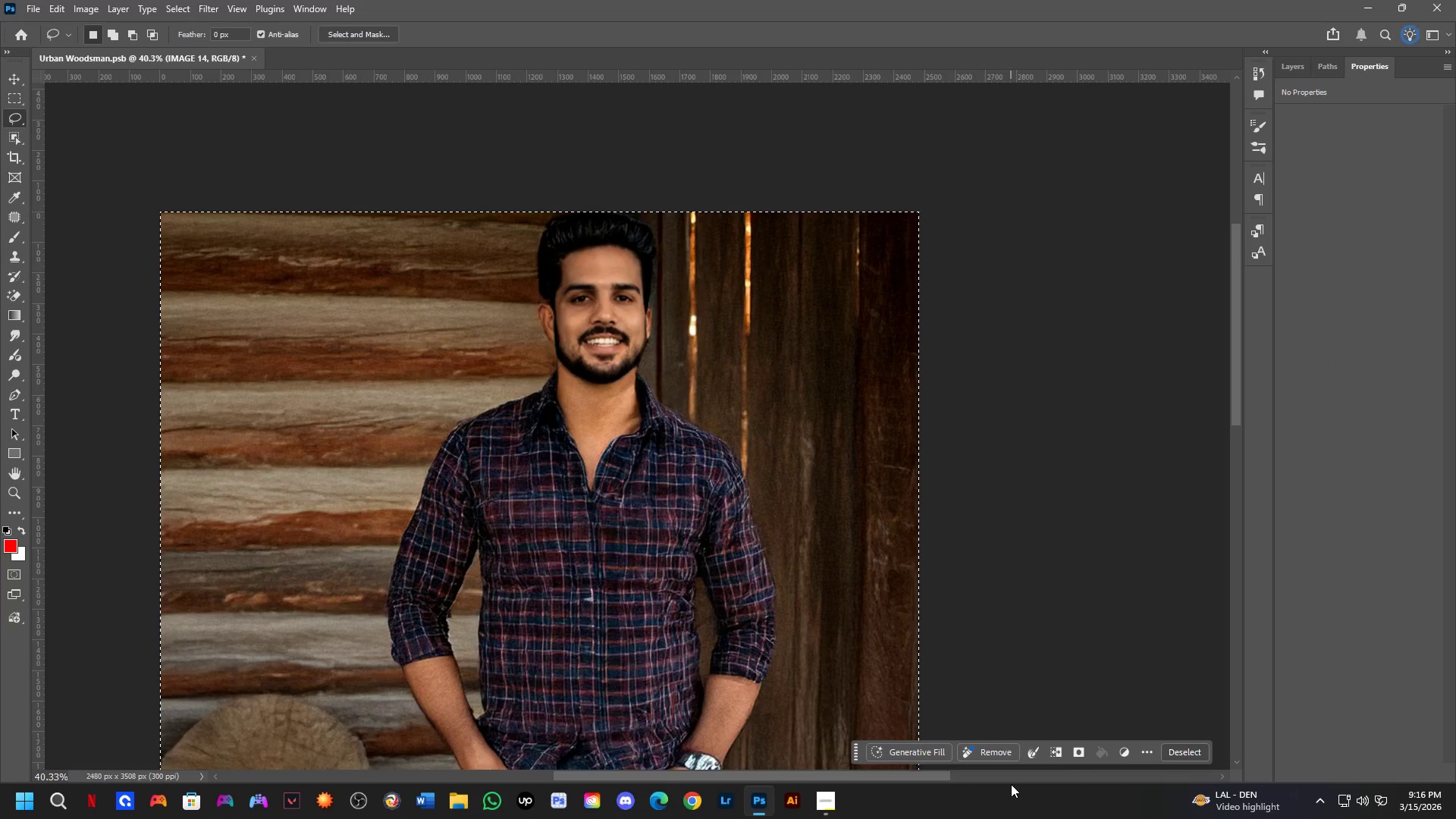 
key(Control+Shift+Z)
 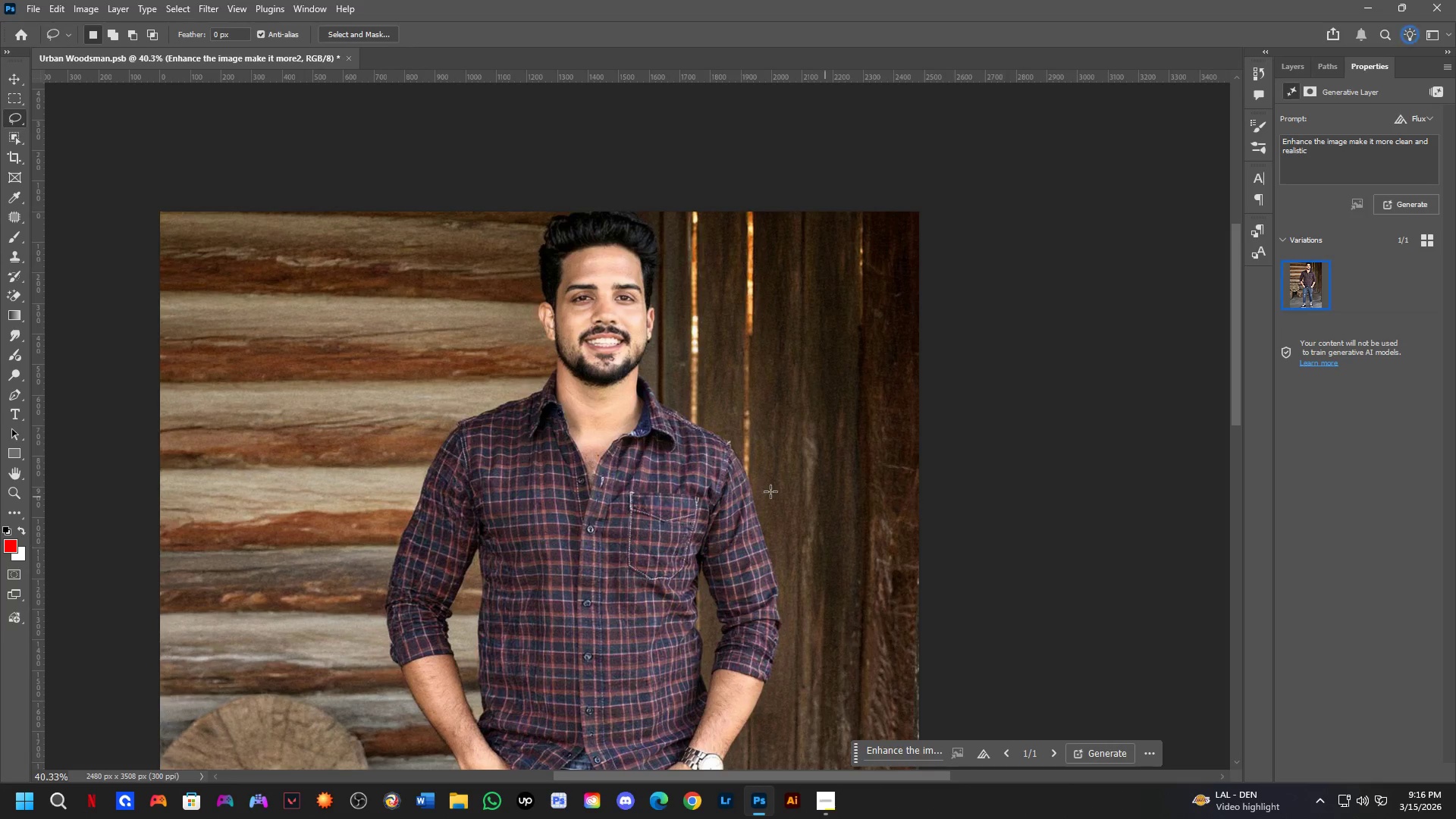 
hold_key(key=Space, duration=0.67)
 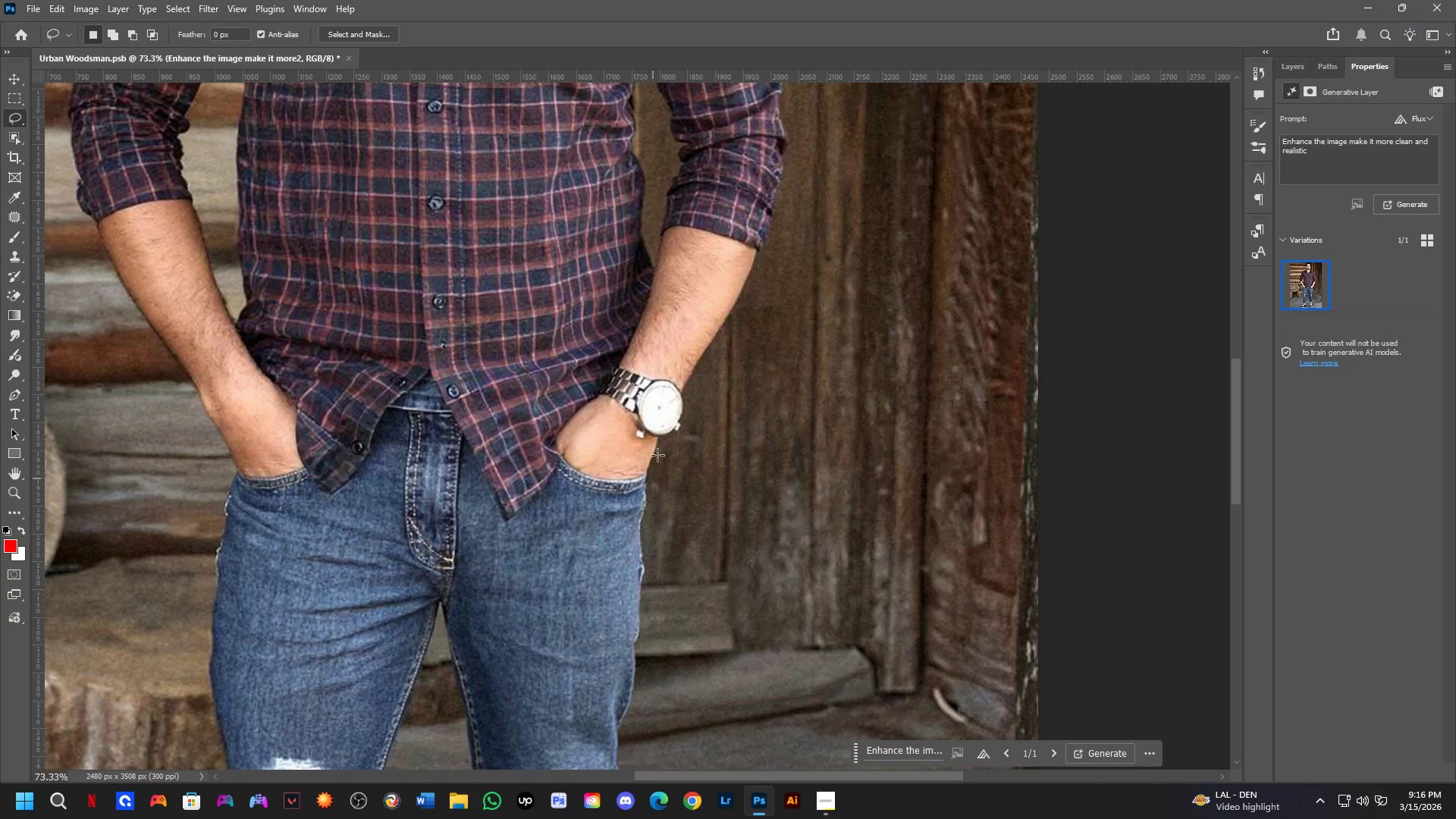 
scroll: coordinate [544, 375], scroll_direction: down, amount: 3.0
 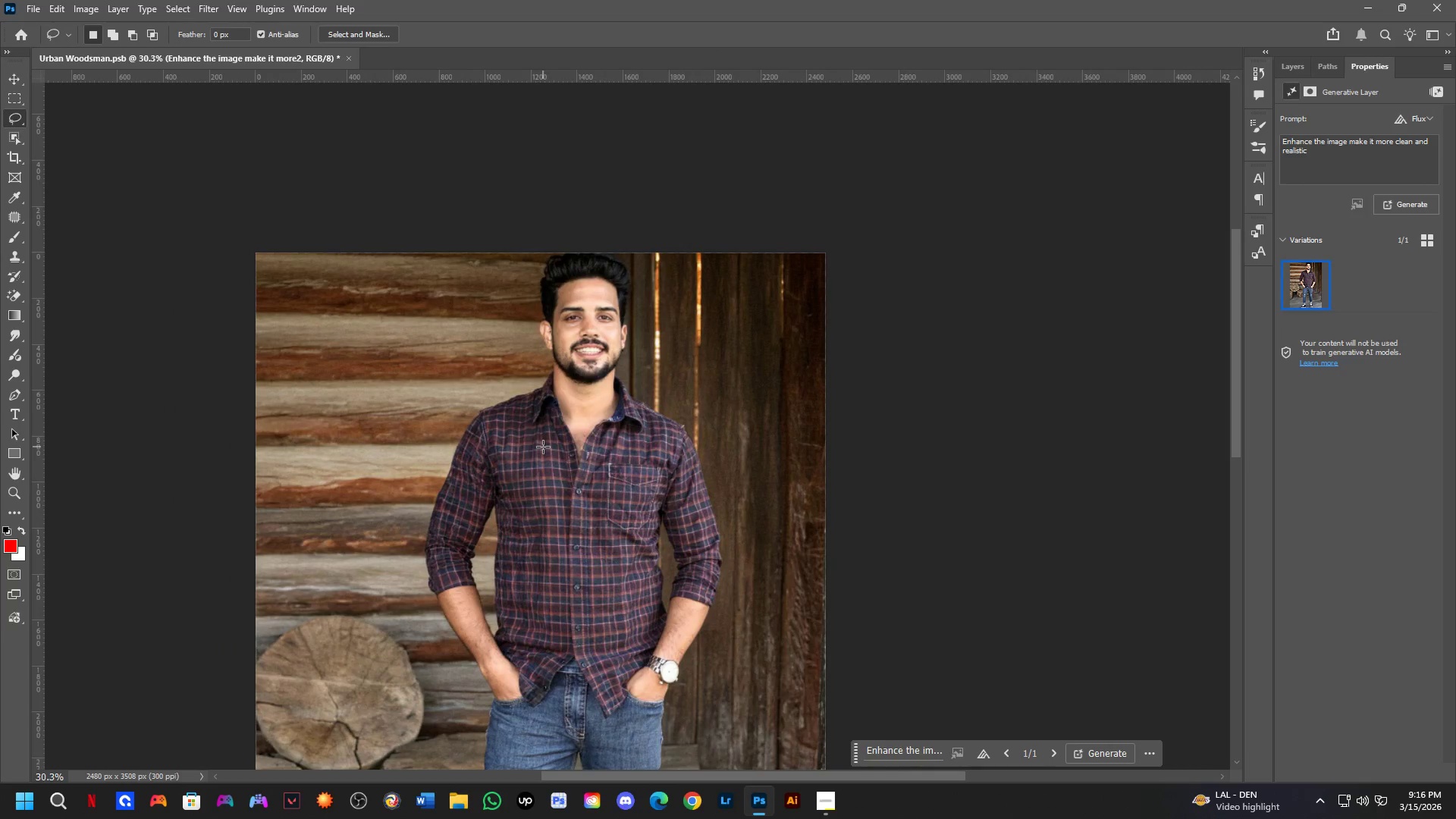 
left_click_drag(start_coordinate=[574, 560], to_coordinate=[533, 361])
 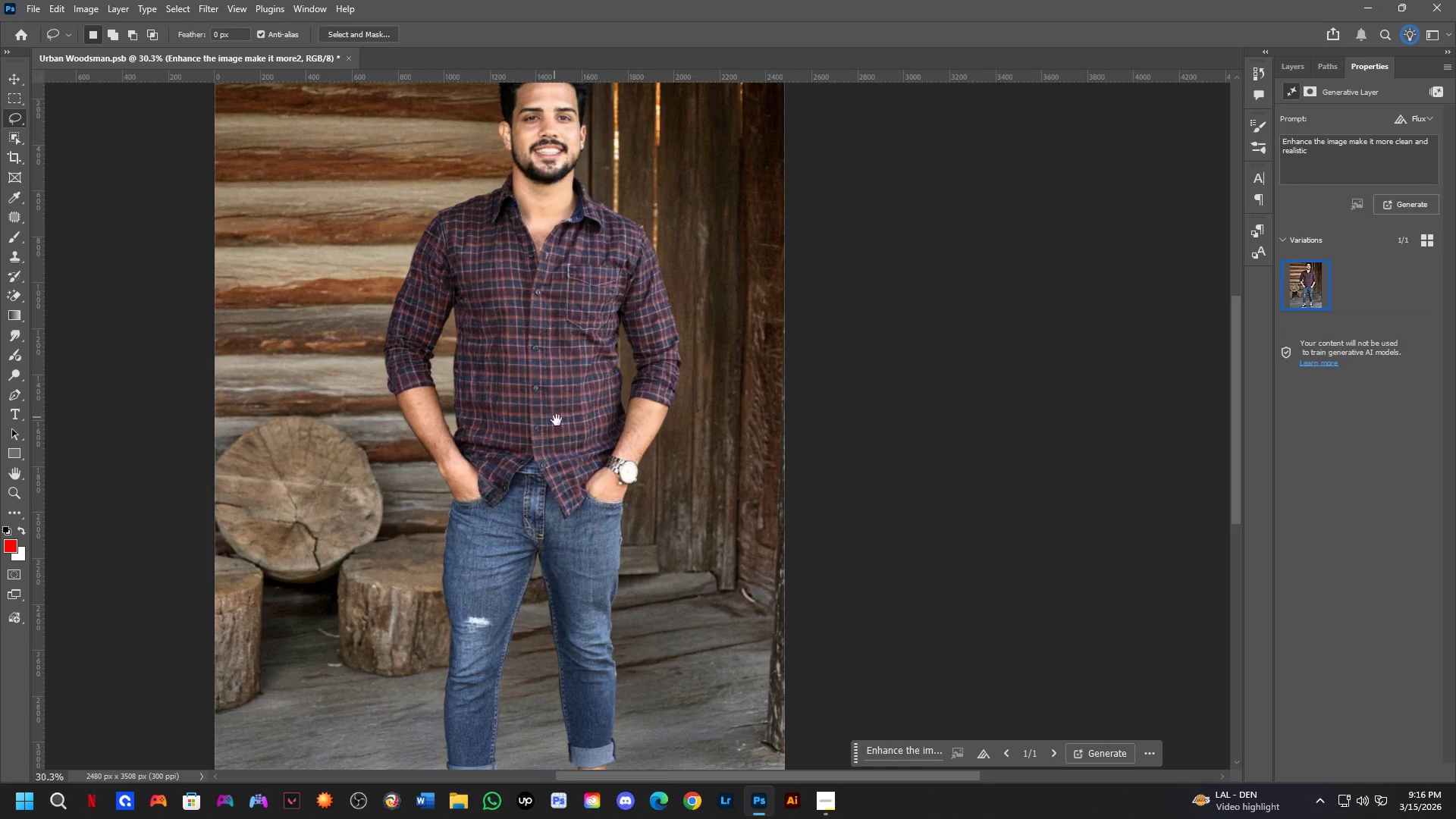 
key(Shift+ShiftLeft)
 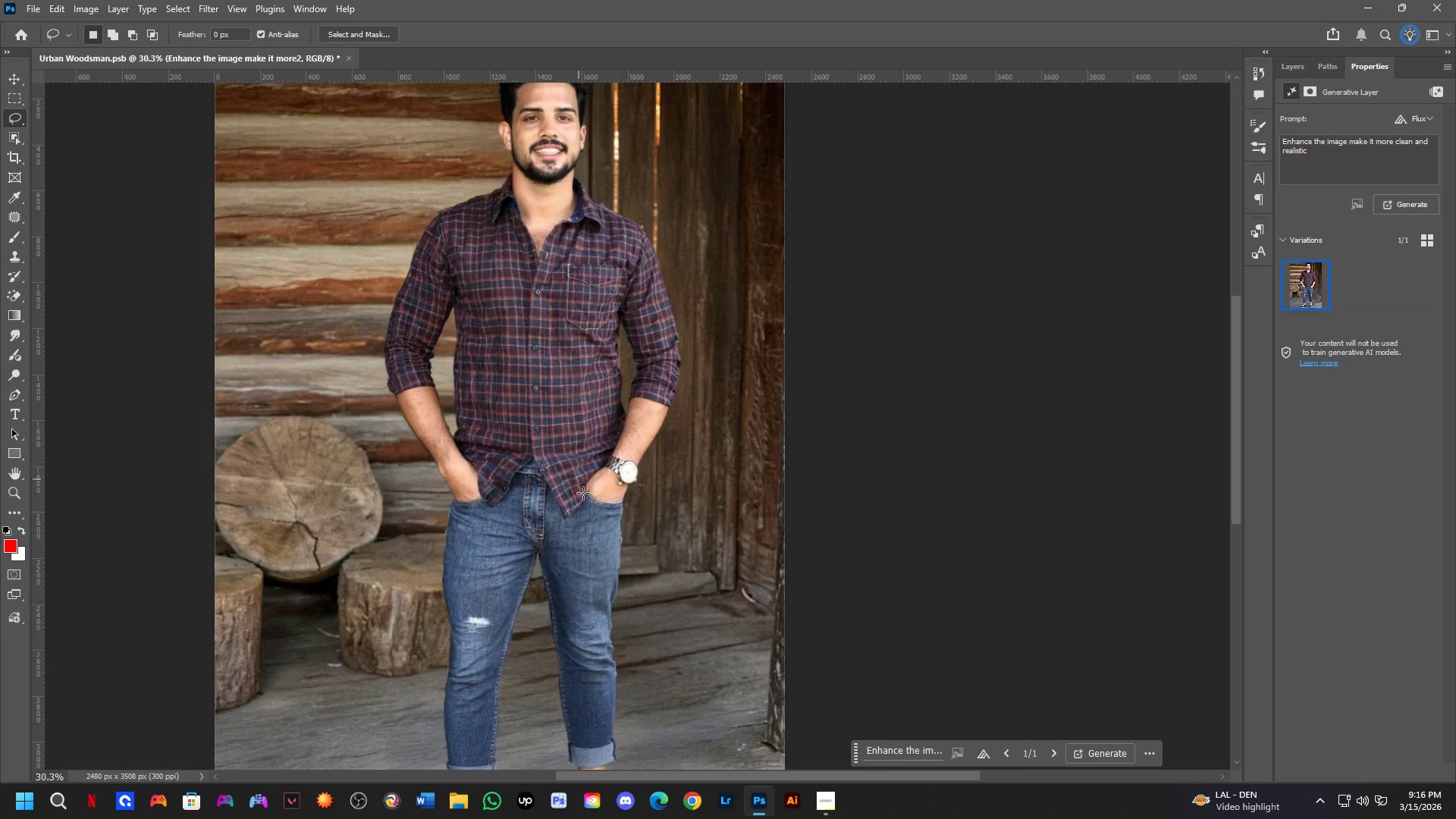 
key(Shift+ShiftLeft)
 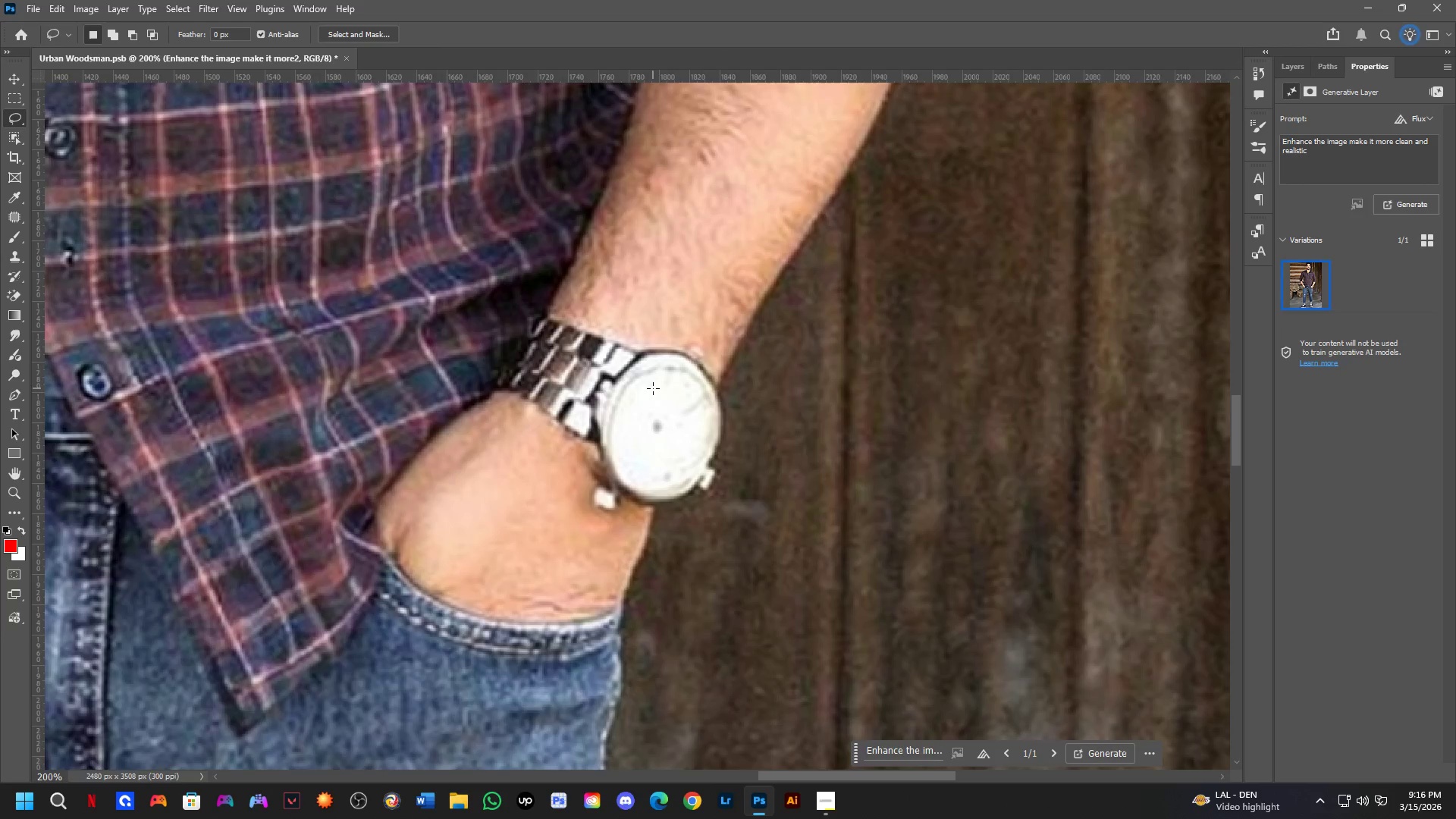 
scroll: coordinate [661, 397], scroll_direction: up, amount: 6.0
 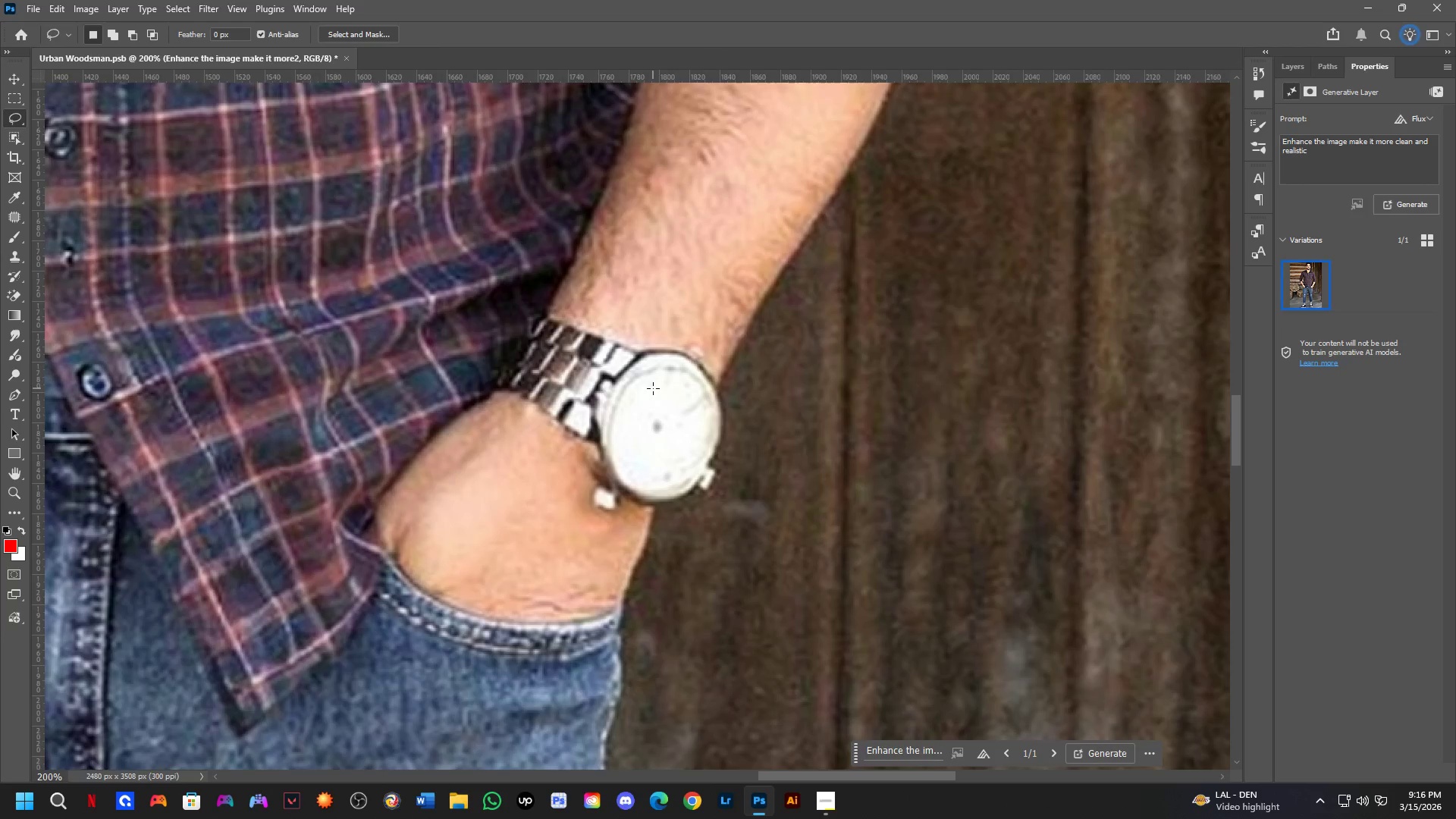 
key(Shift+ShiftLeft)
 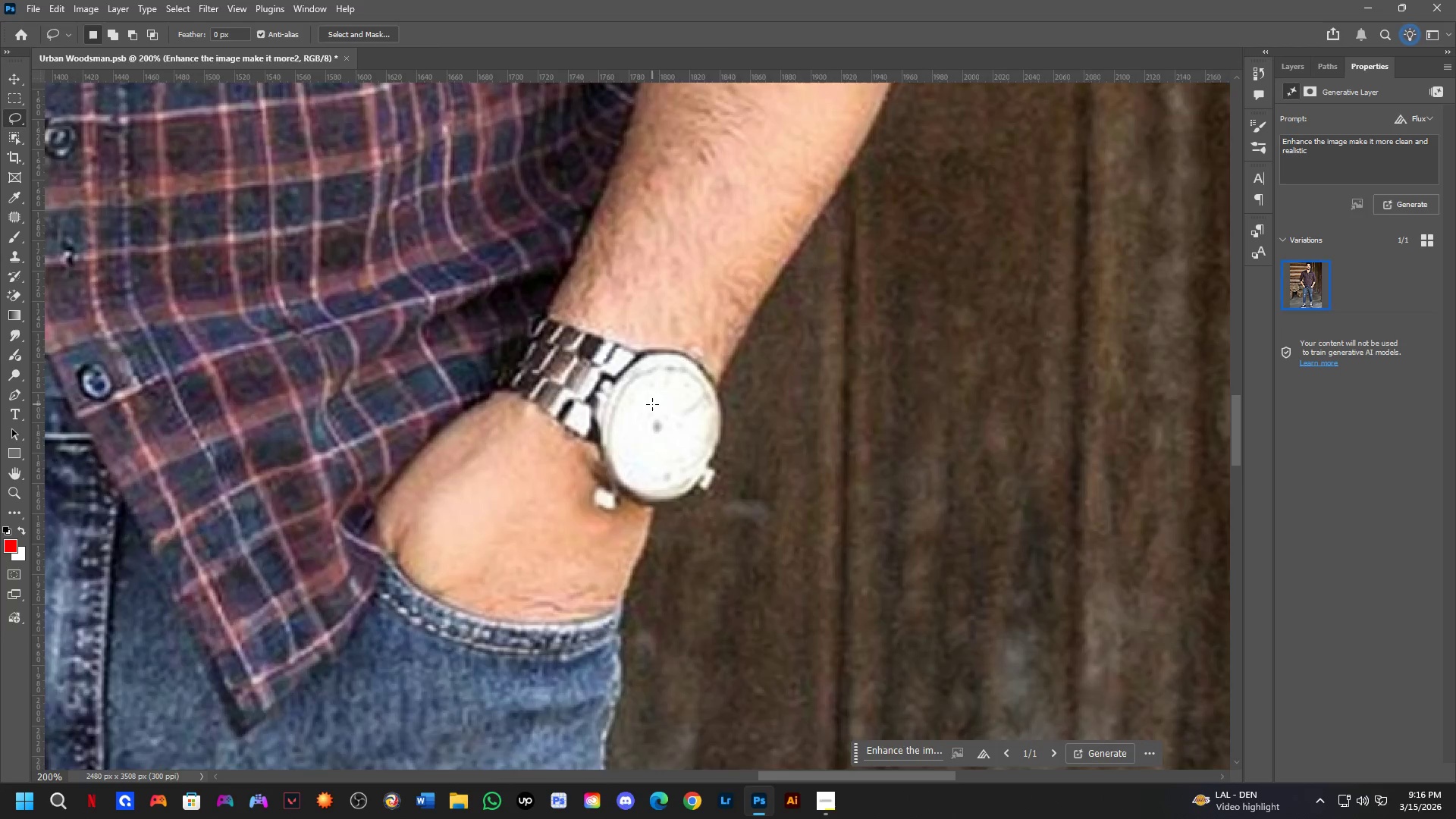 
scroll: coordinate [652, 404], scroll_direction: down, amount: 1.0
 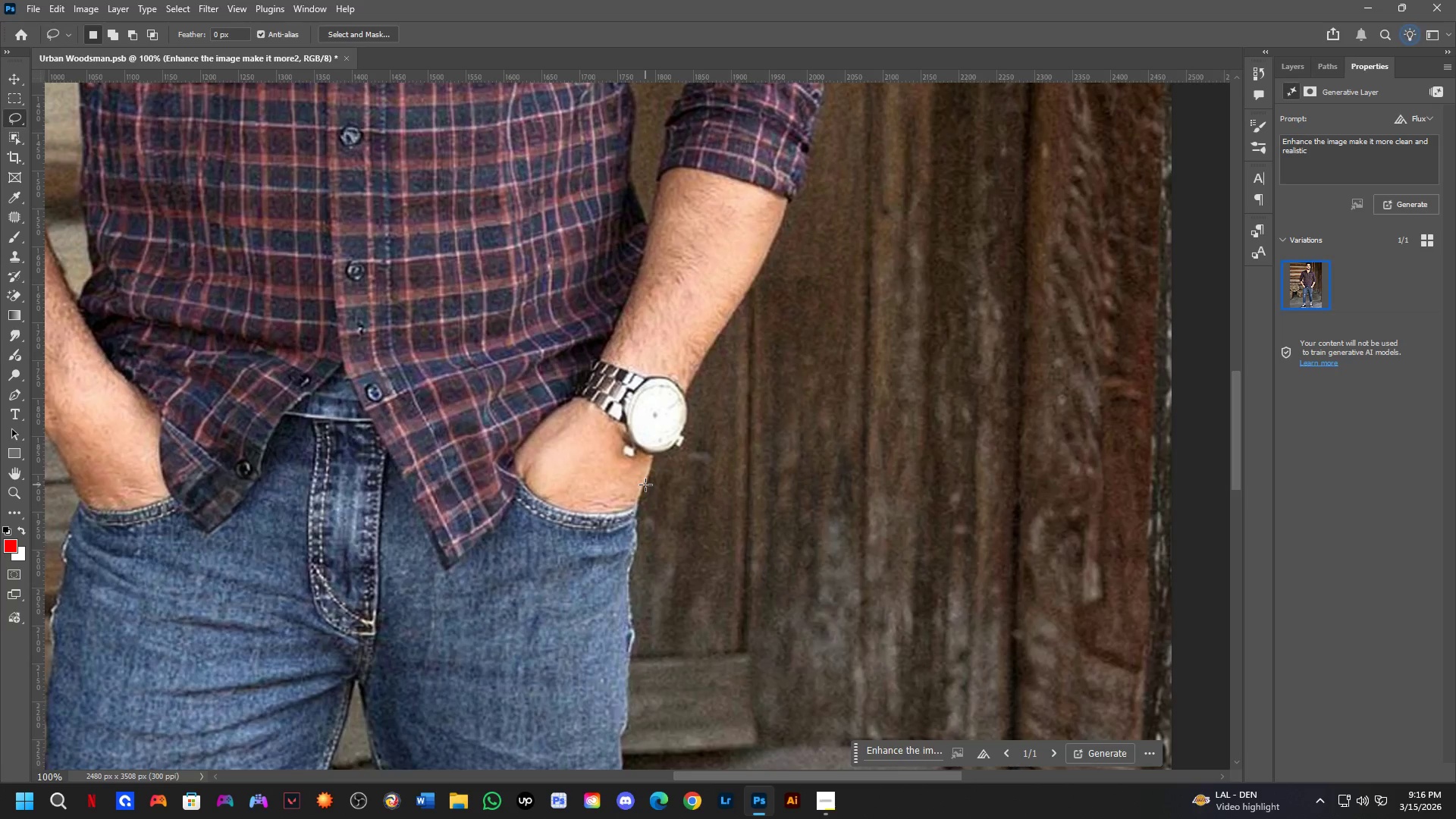 
wait(23.98)
 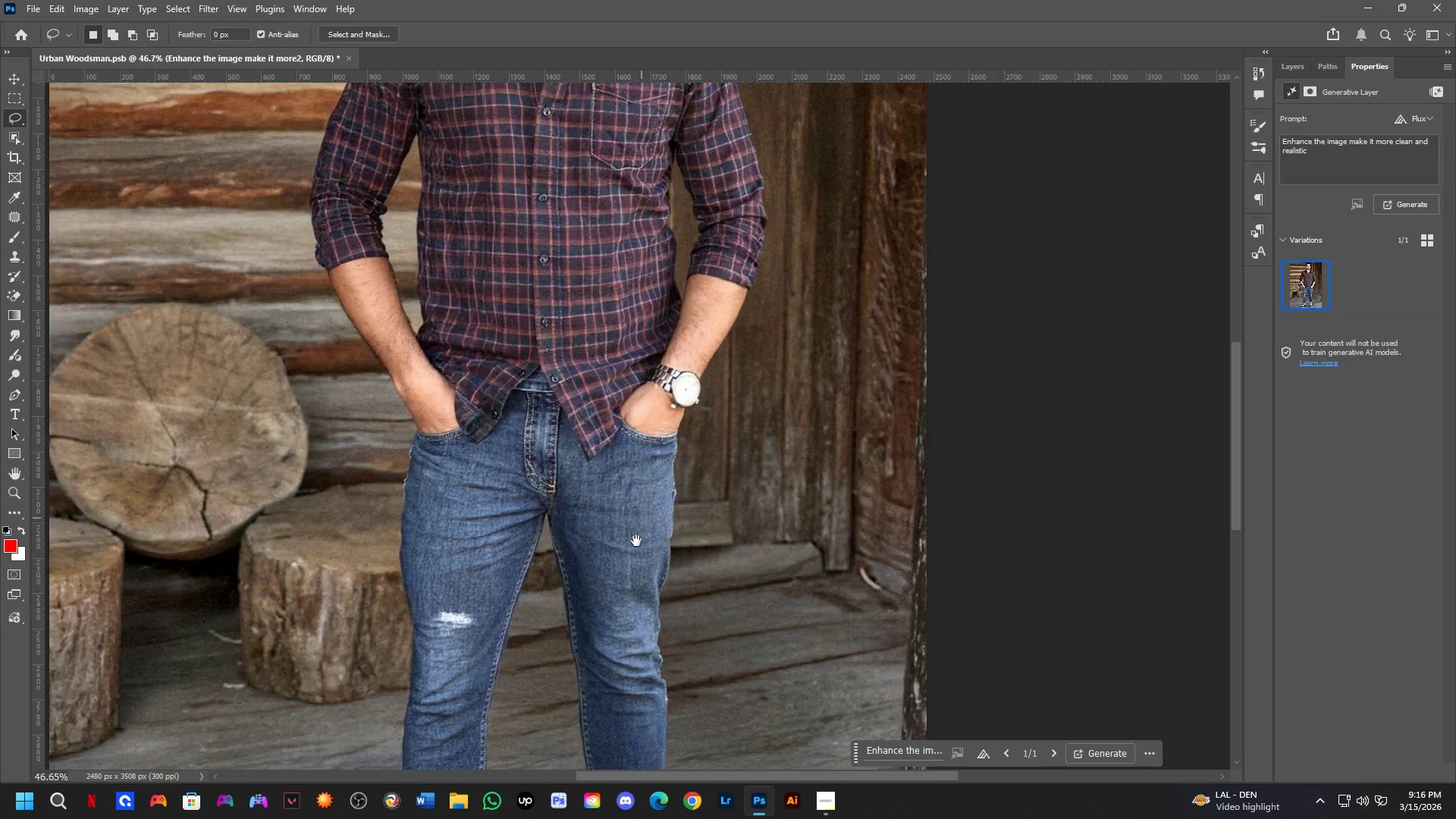 
hold_key(key=Space, duration=0.69)
 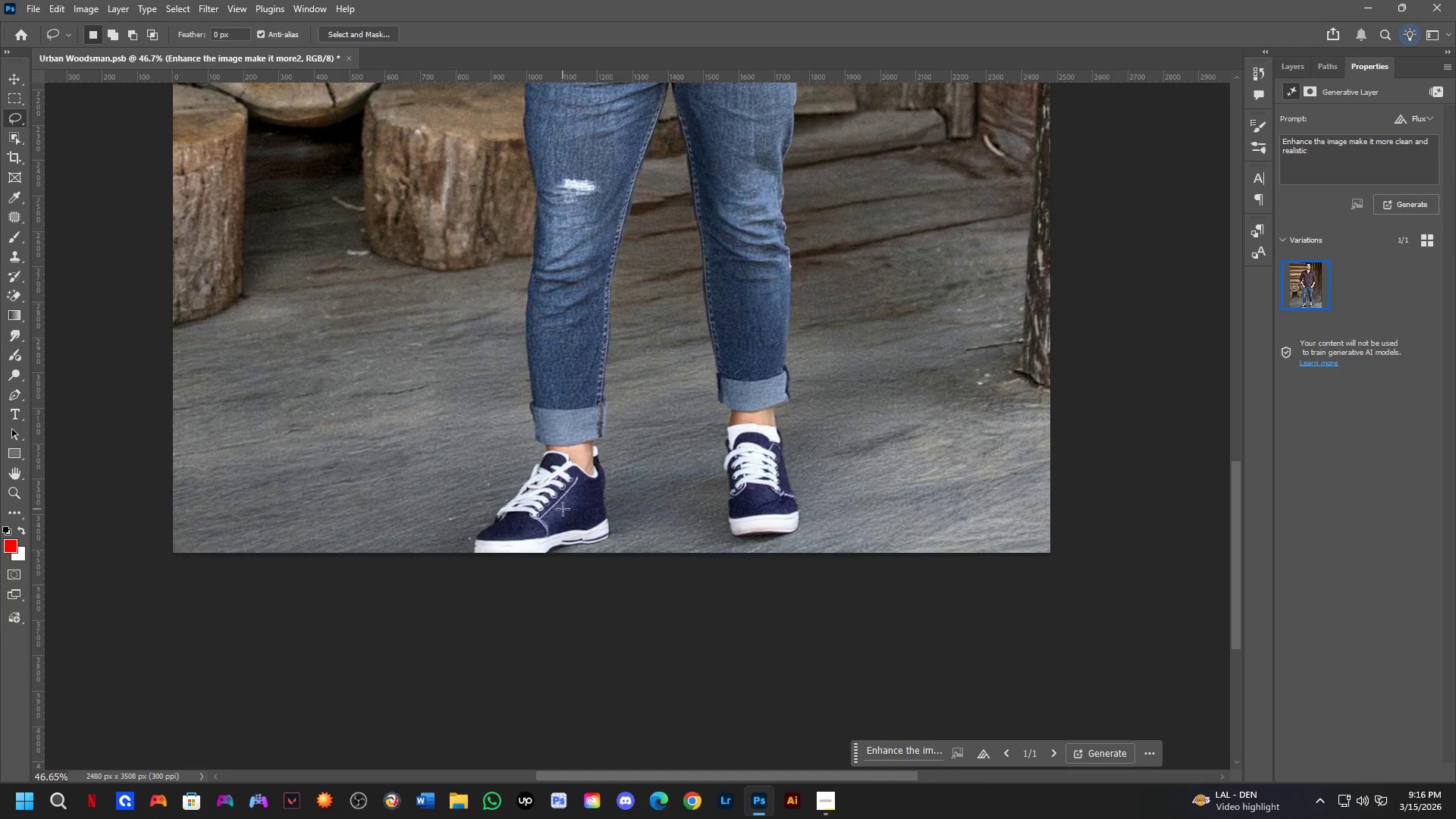 
left_click_drag(start_coordinate=[643, 498], to_coordinate=[767, 65])
 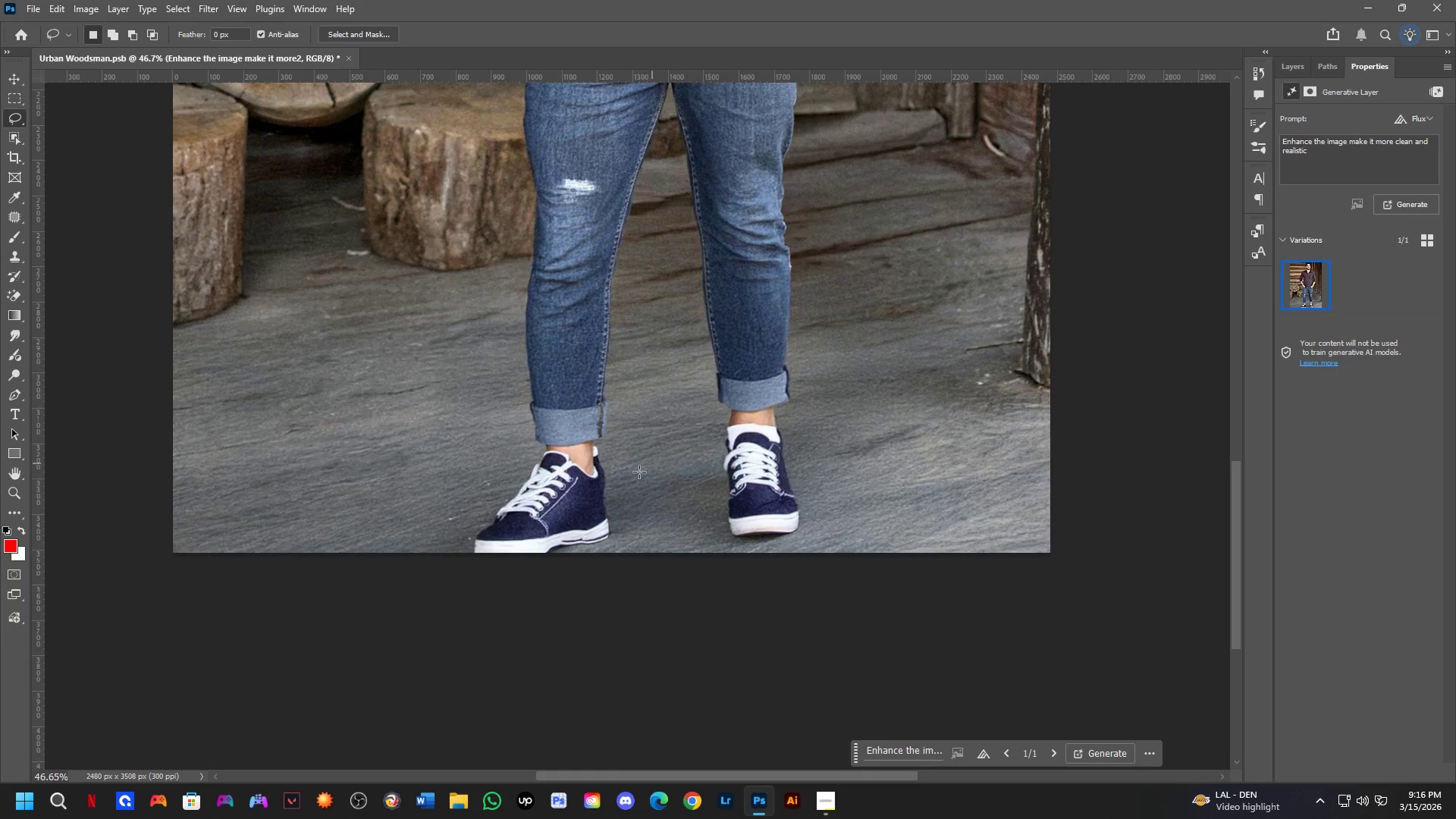 
scroll: coordinate [649, 441], scroll_direction: down, amount: 8.0
 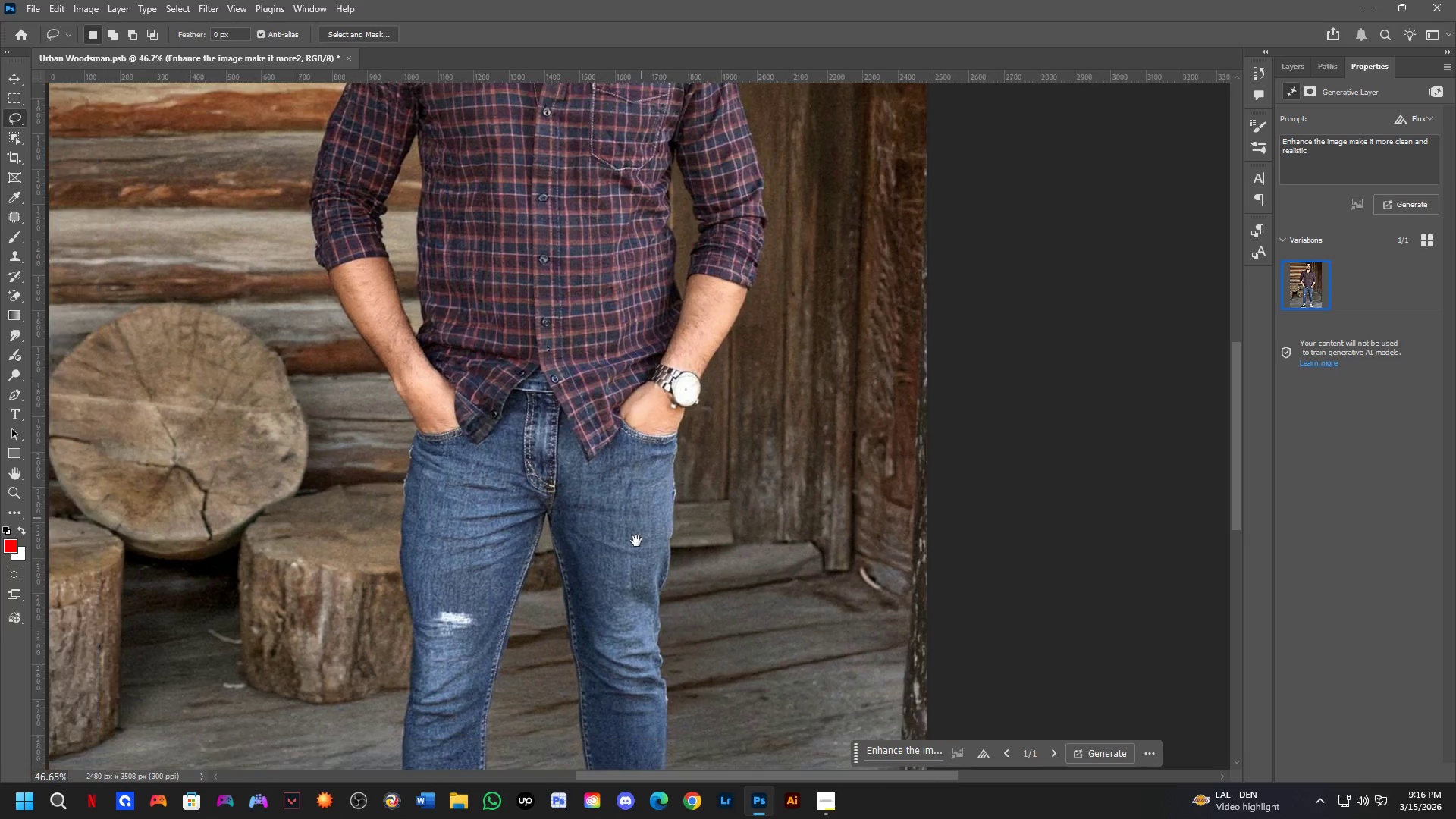 
key(Shift+ShiftLeft)
 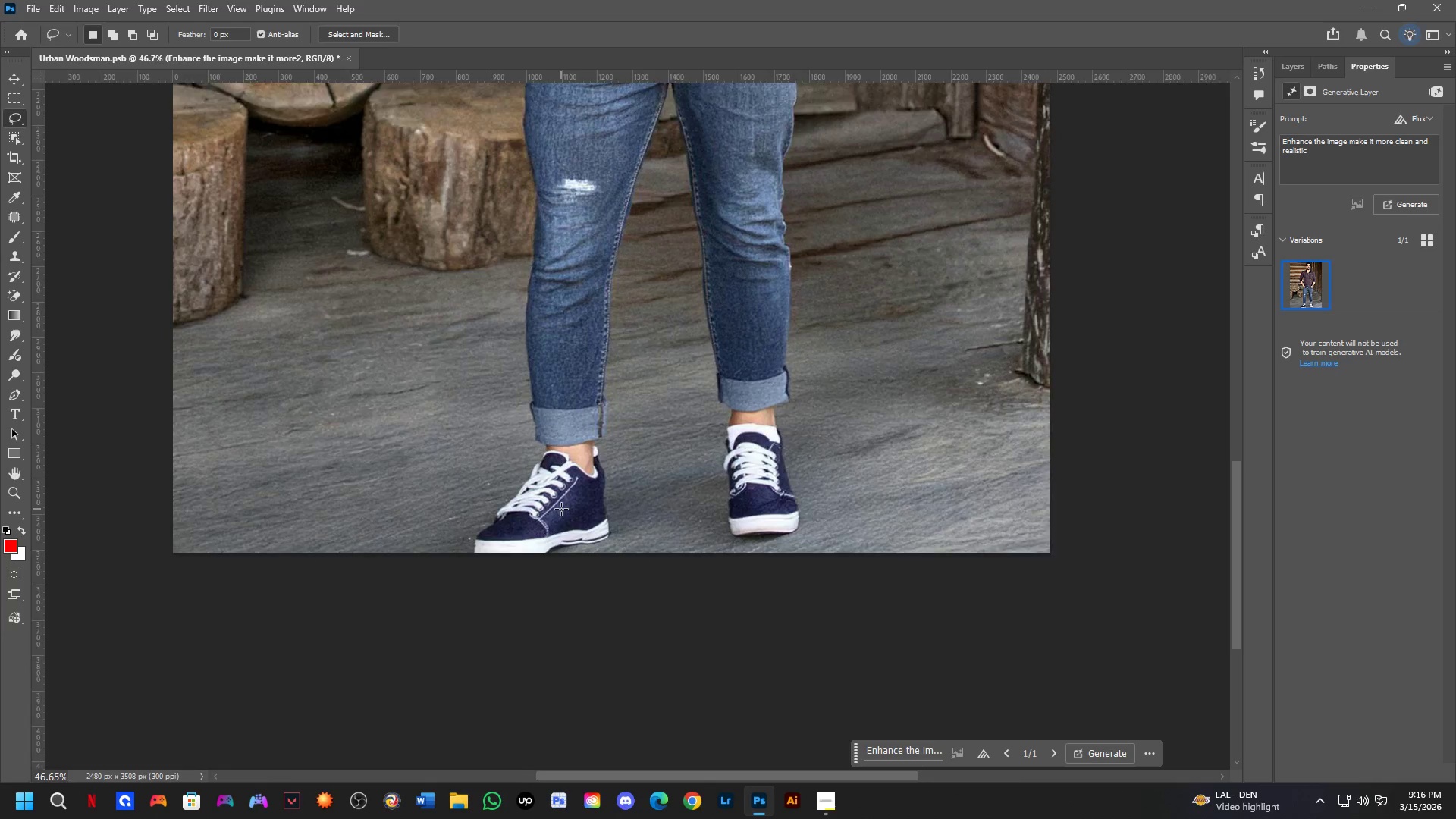 
hold_key(key=Space, duration=0.66)
 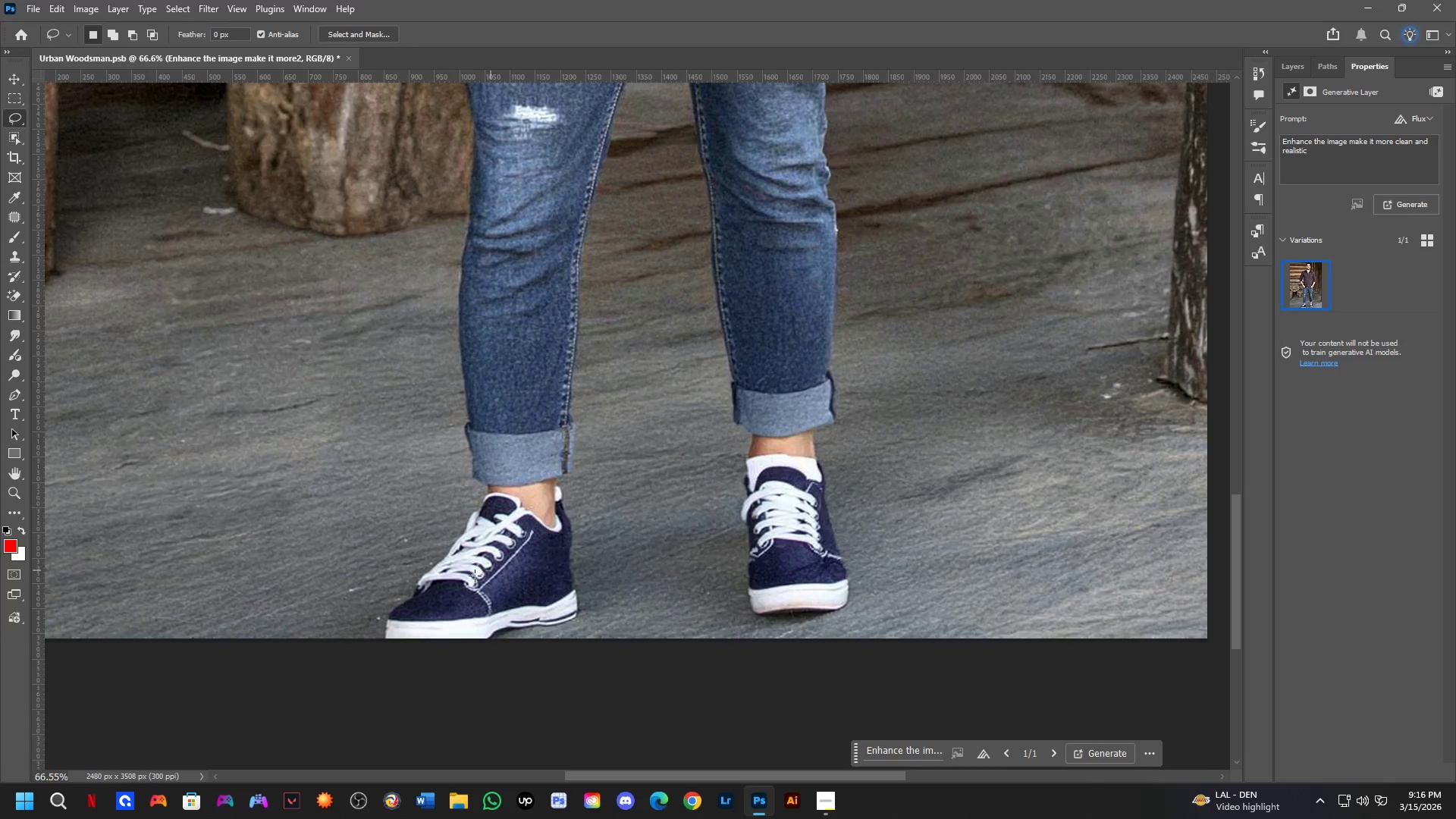 
left_click_drag(start_coordinate=[855, 410], to_coordinate=[804, 475])
 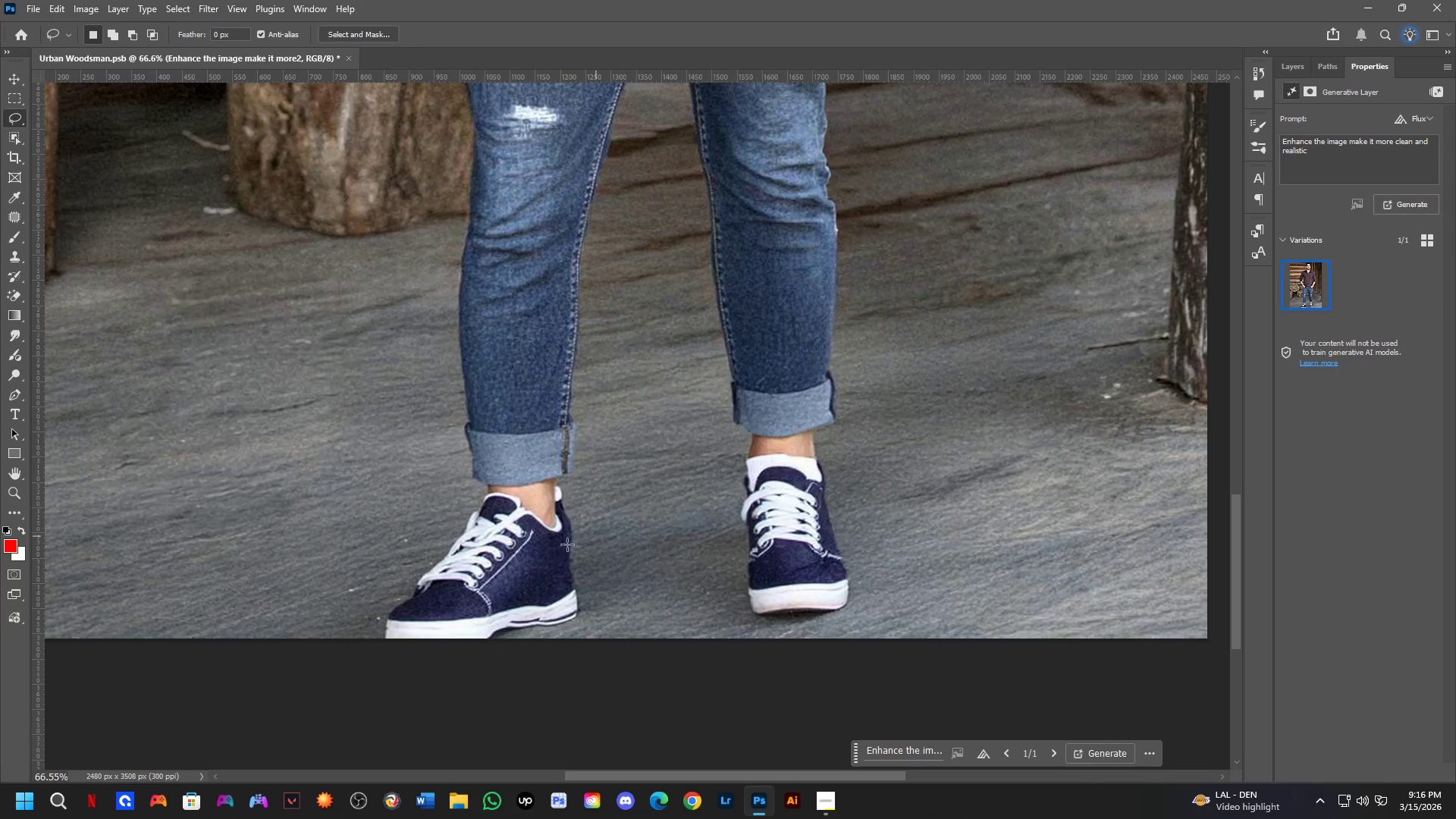 
scroll: coordinate [567, 505], scroll_direction: up, amount: 4.0
 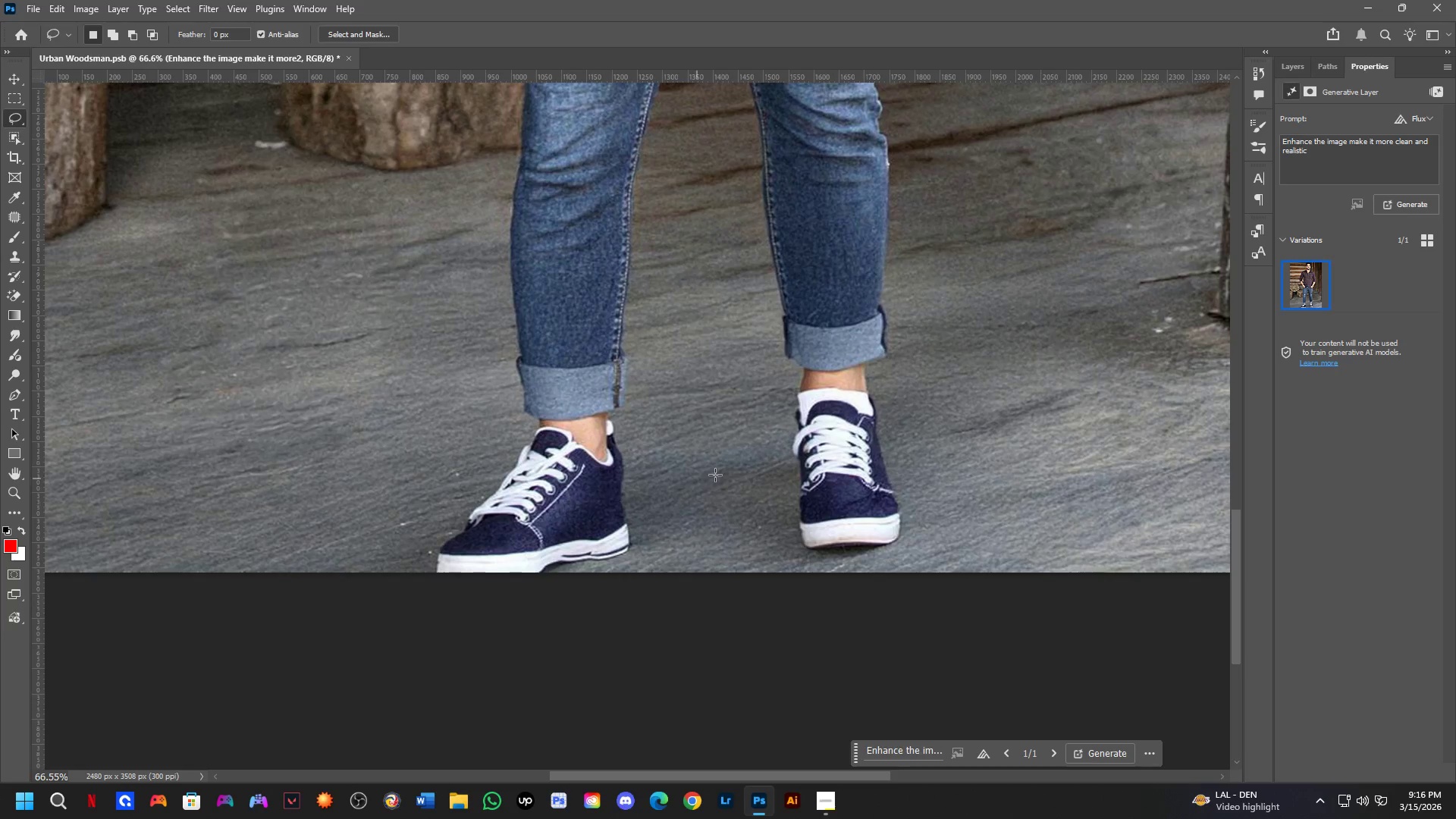 
hold_key(key=Space, duration=0.94)
 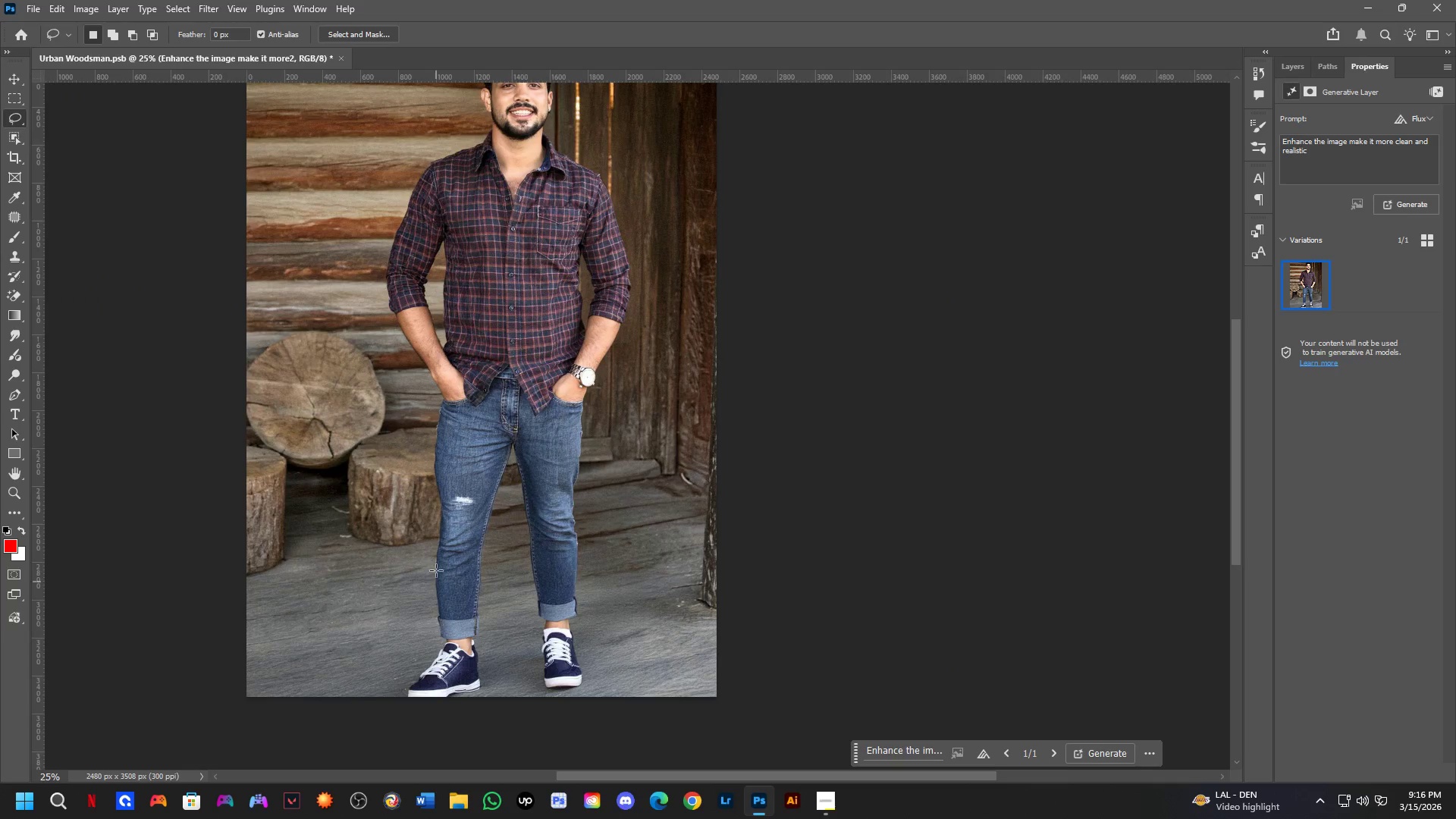 
left_click_drag(start_coordinate=[457, 582], to_coordinate=[436, 684])
 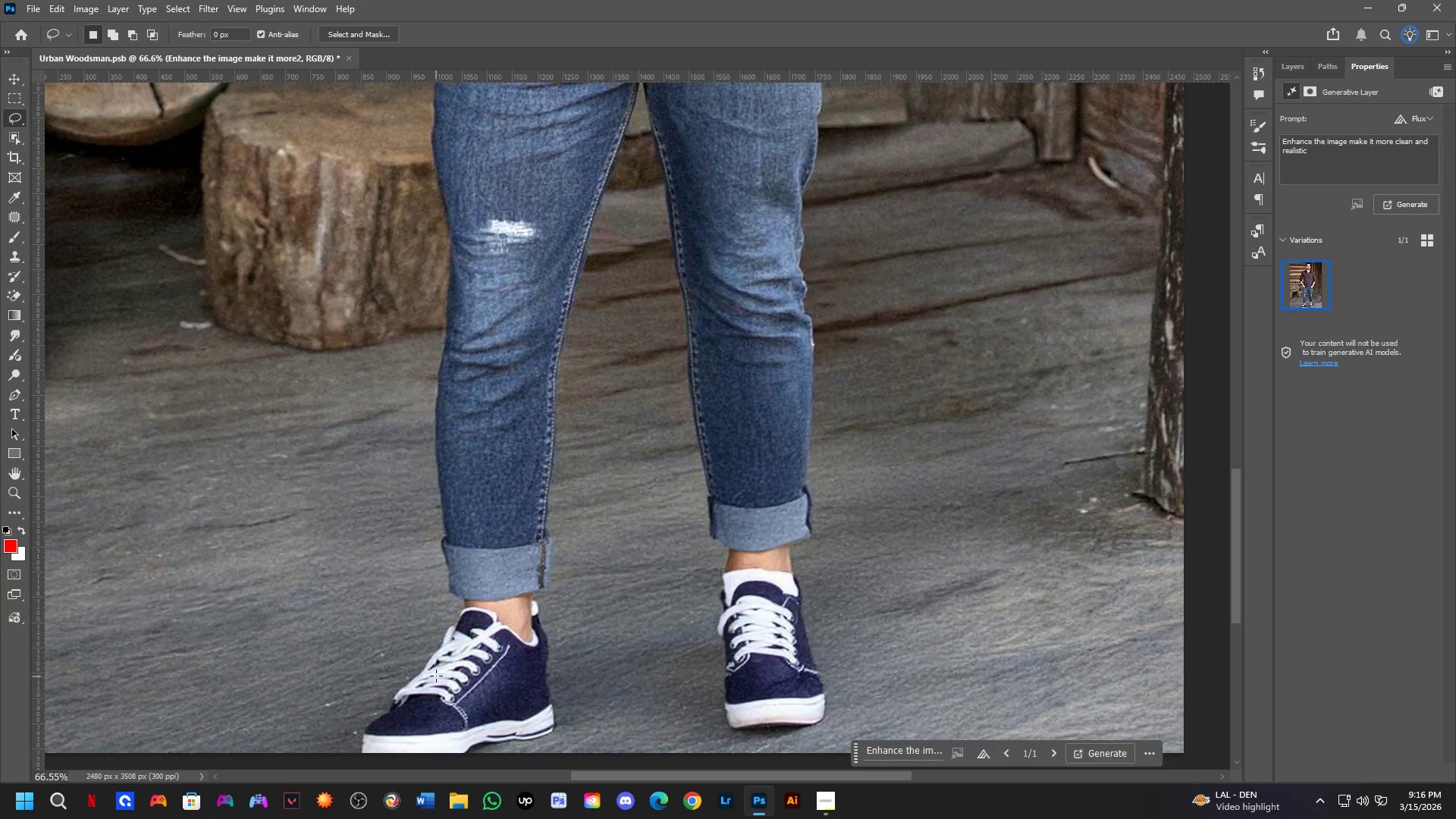 
hold_key(key=ShiftLeft, duration=0.47)
 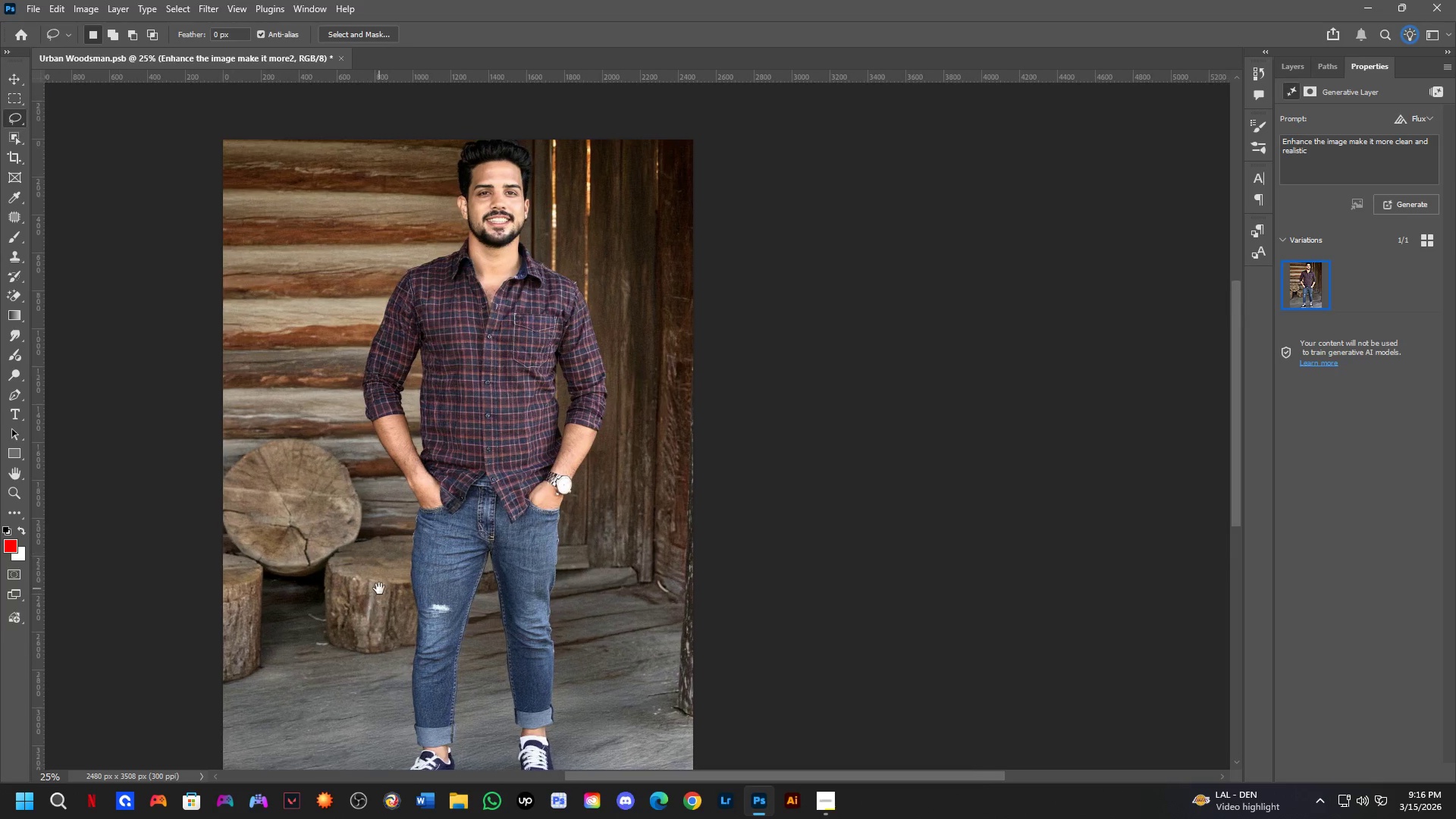 
hold_key(key=Space, duration=0.72)
 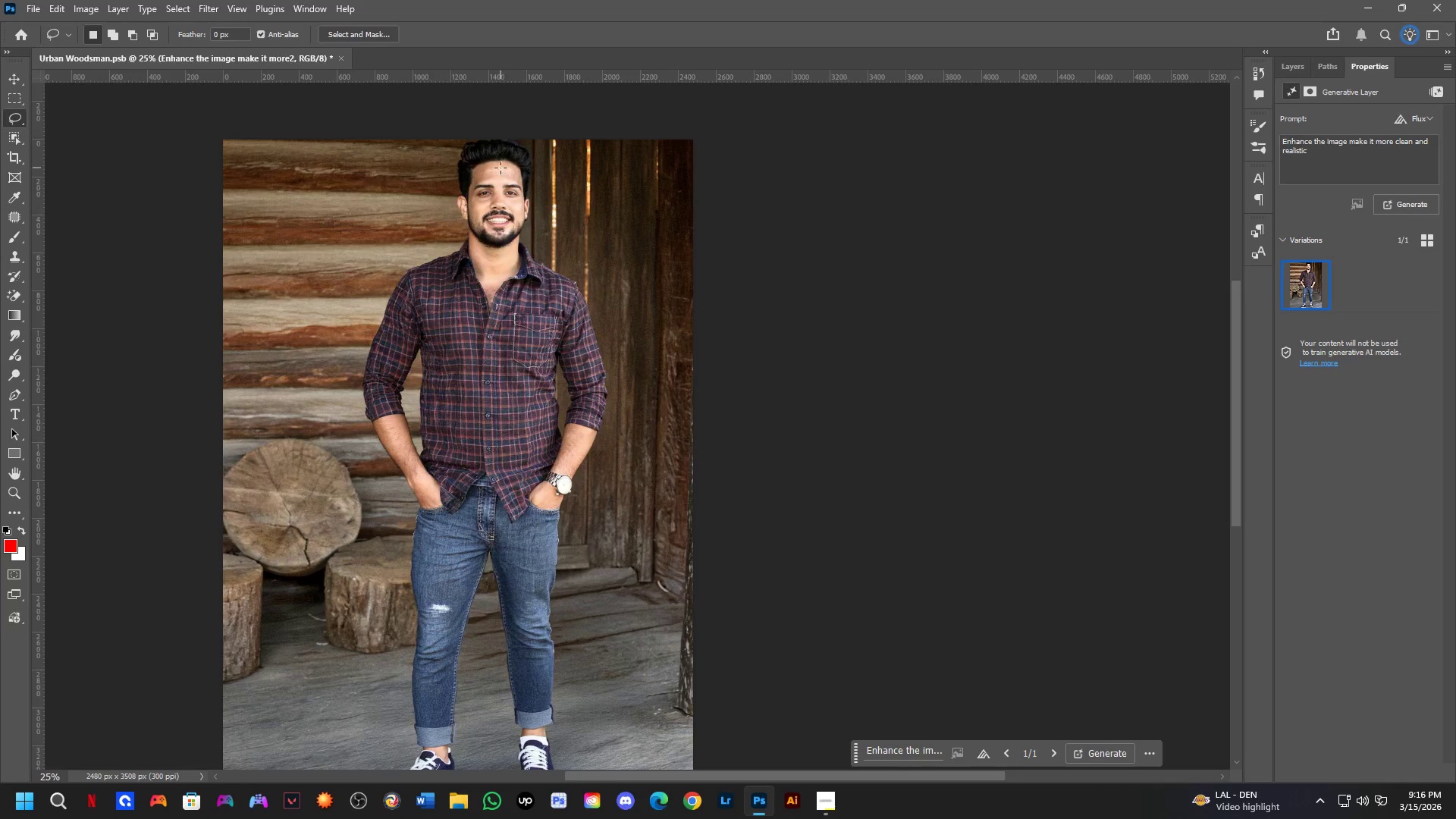 
scroll: coordinate [436, 663], scroll_direction: down, amount: 3.0
 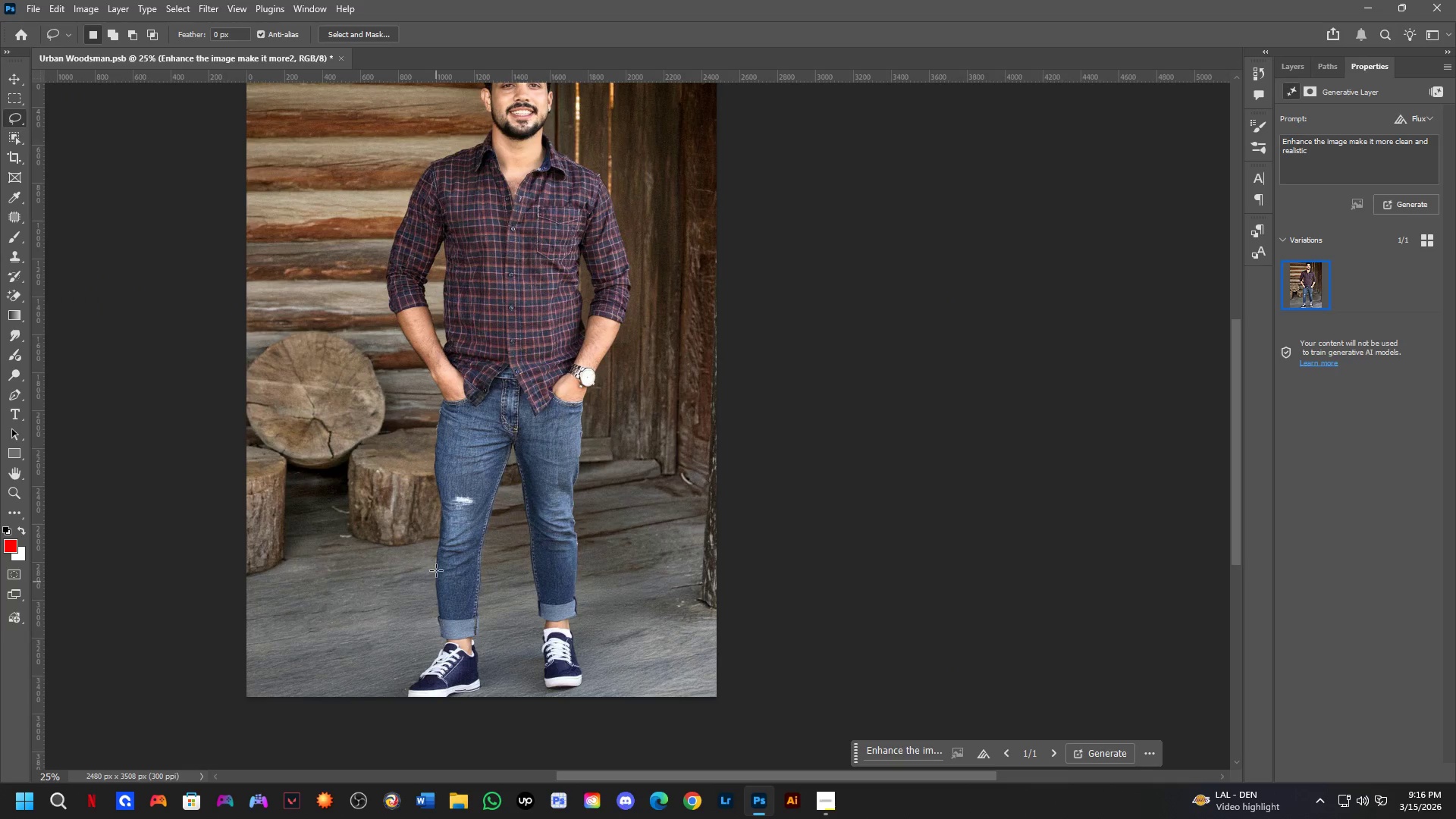 
left_click_drag(start_coordinate=[403, 481], to_coordinate=[379, 588])
 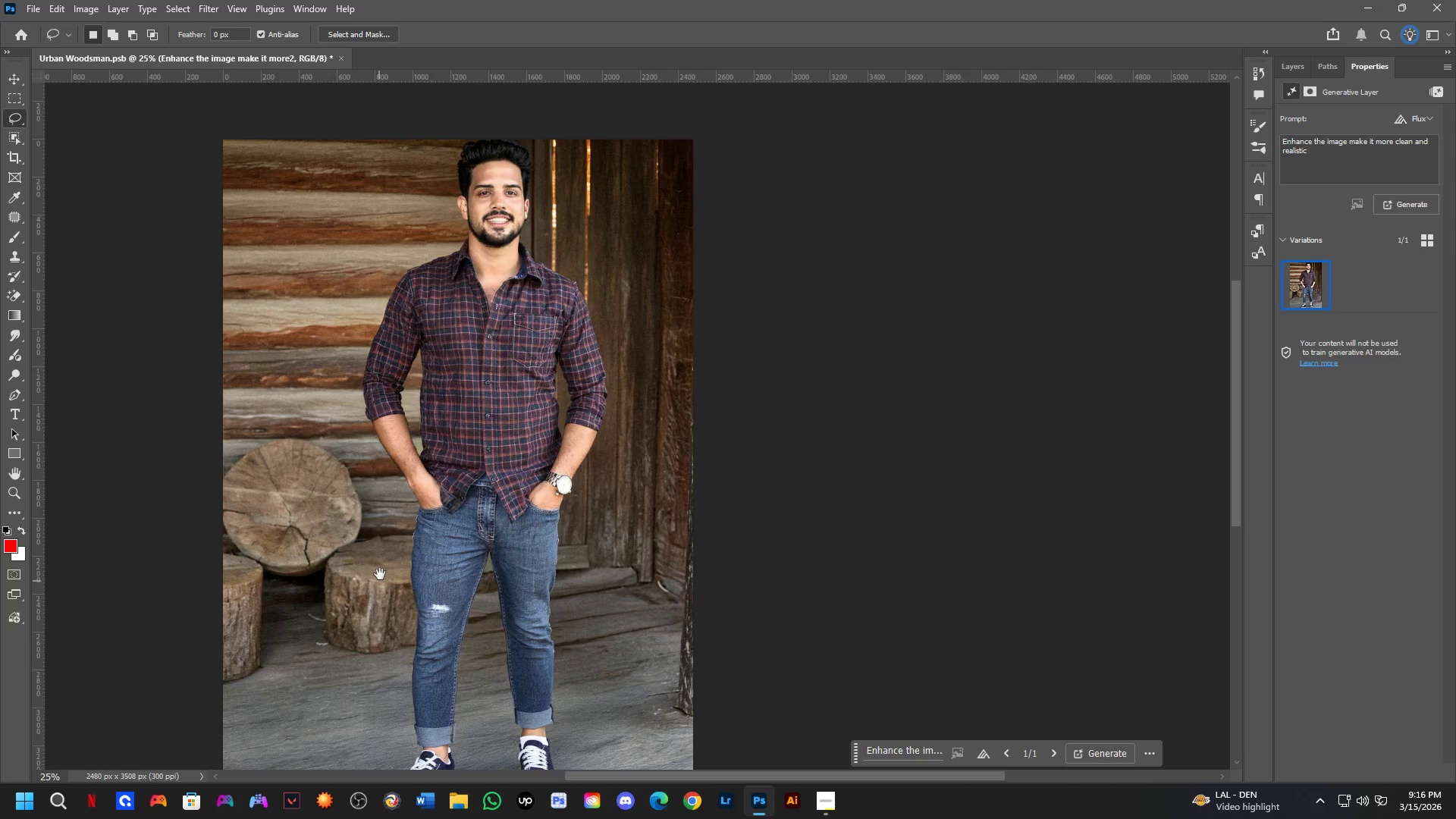 
hold_key(key=Space, duration=3.98)
 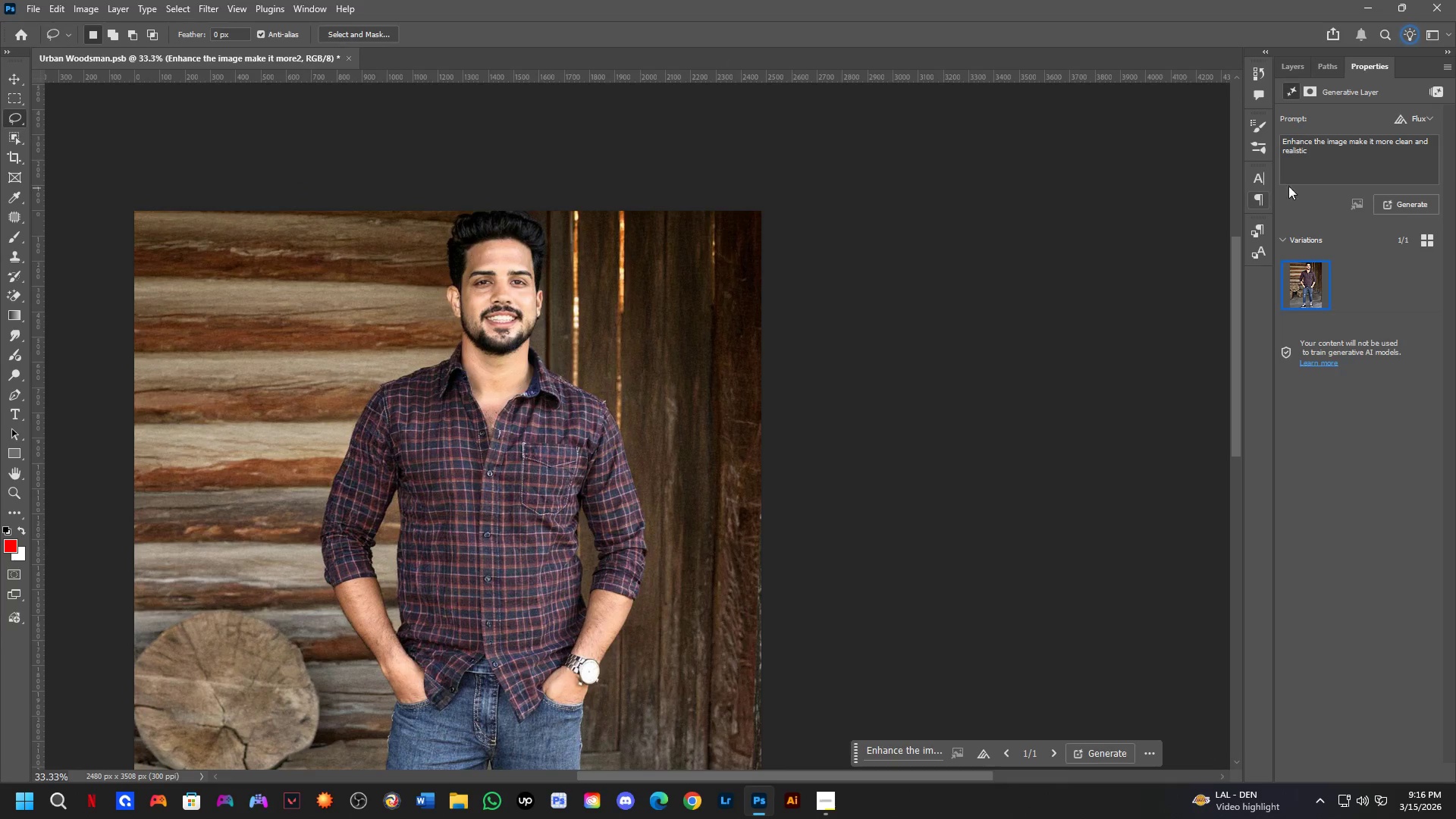 
key(Shift+ShiftLeft)
 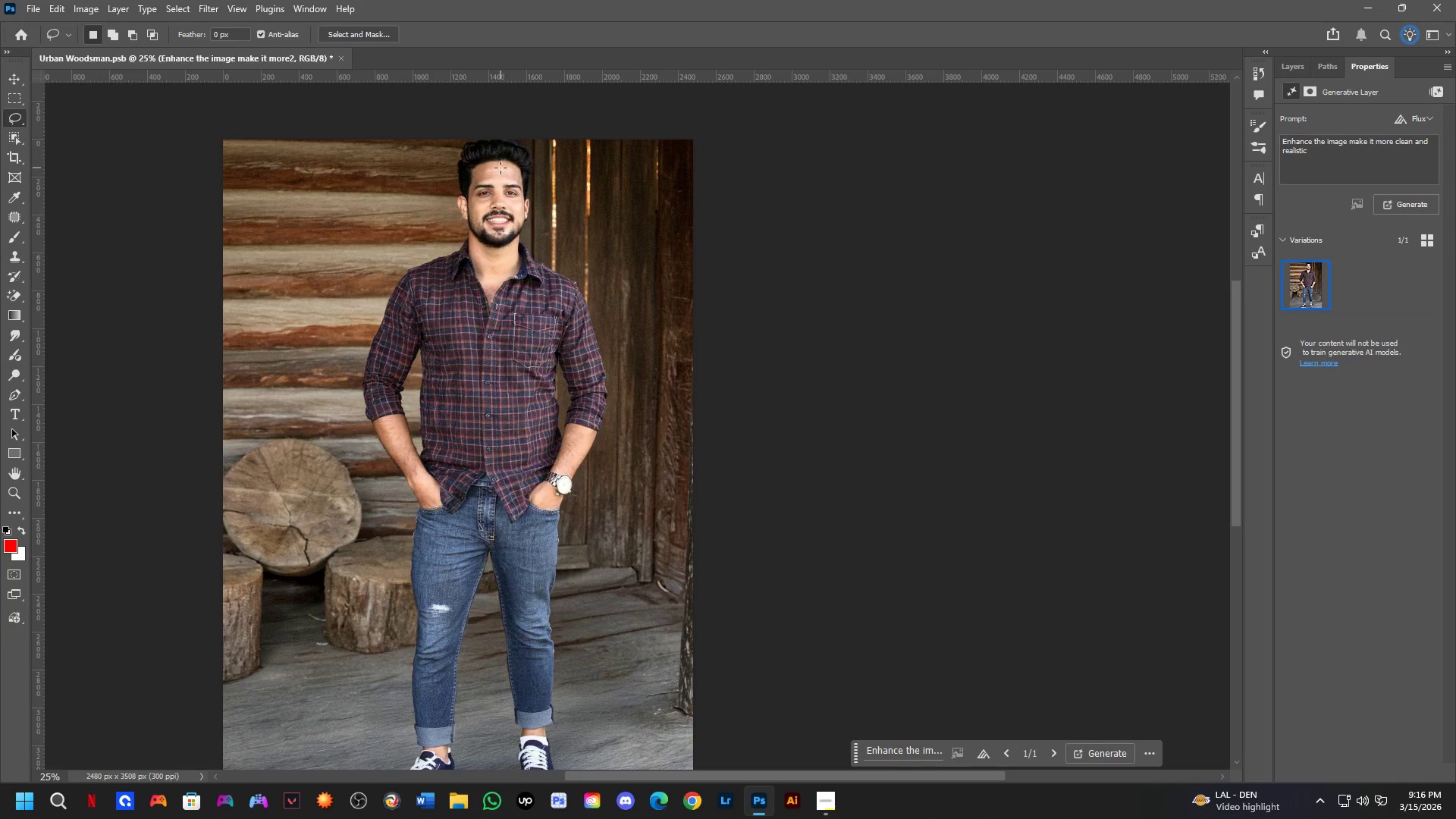 
scroll: coordinate [500, 167], scroll_direction: up, amount: 3.0
 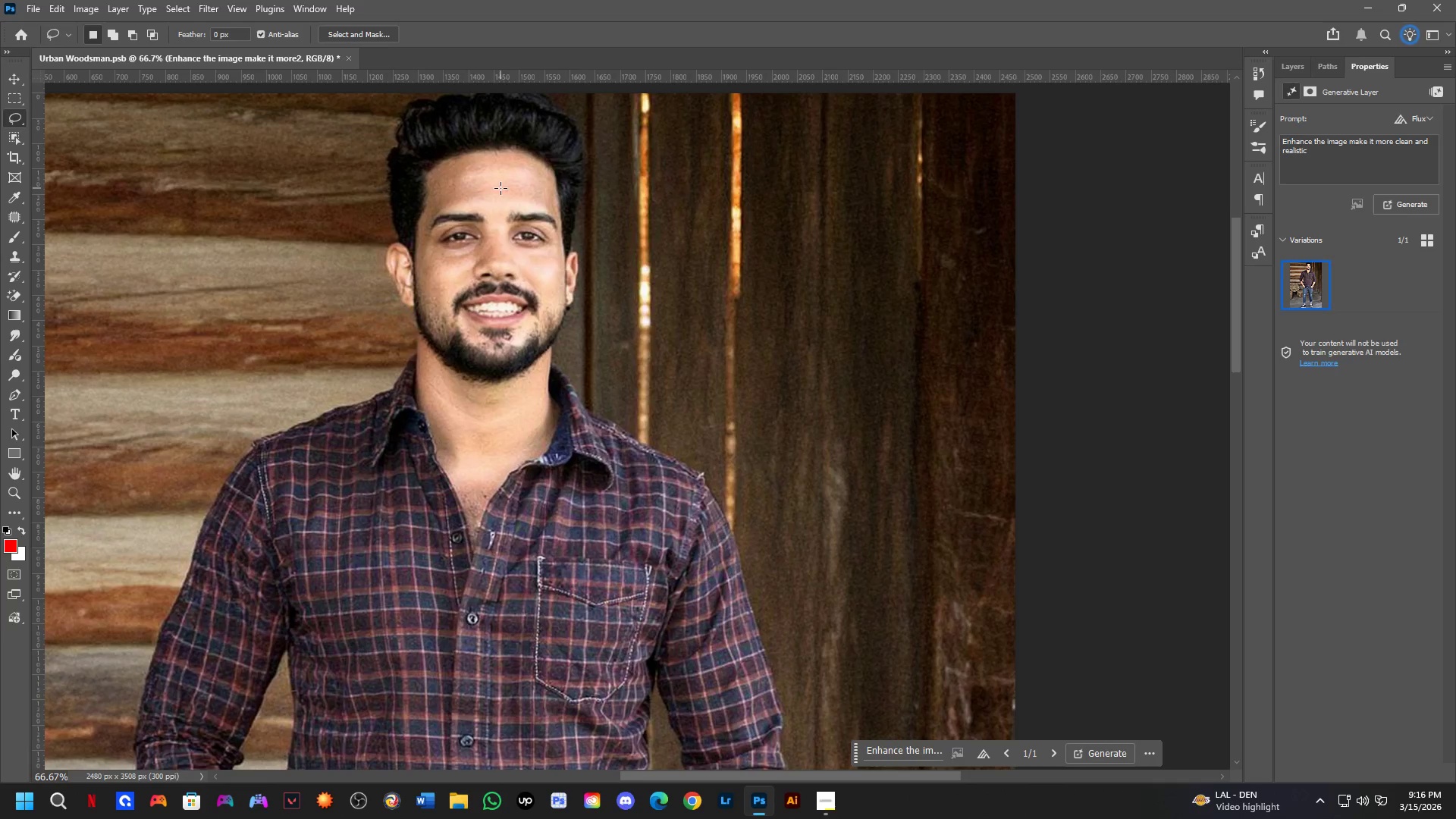 
key(Shift+ShiftLeft)
 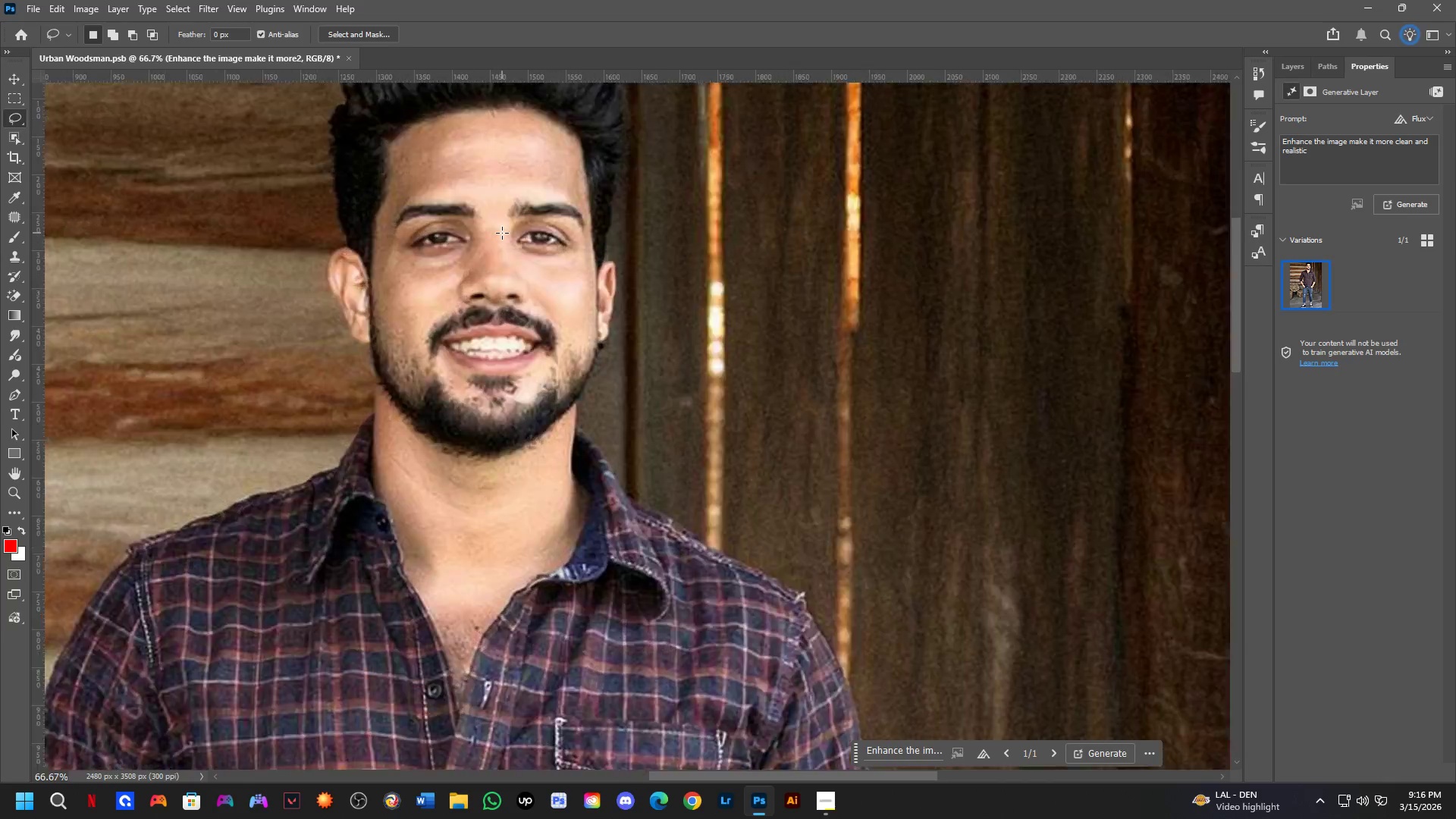 
hold_key(key=ShiftLeft, duration=0.48)
 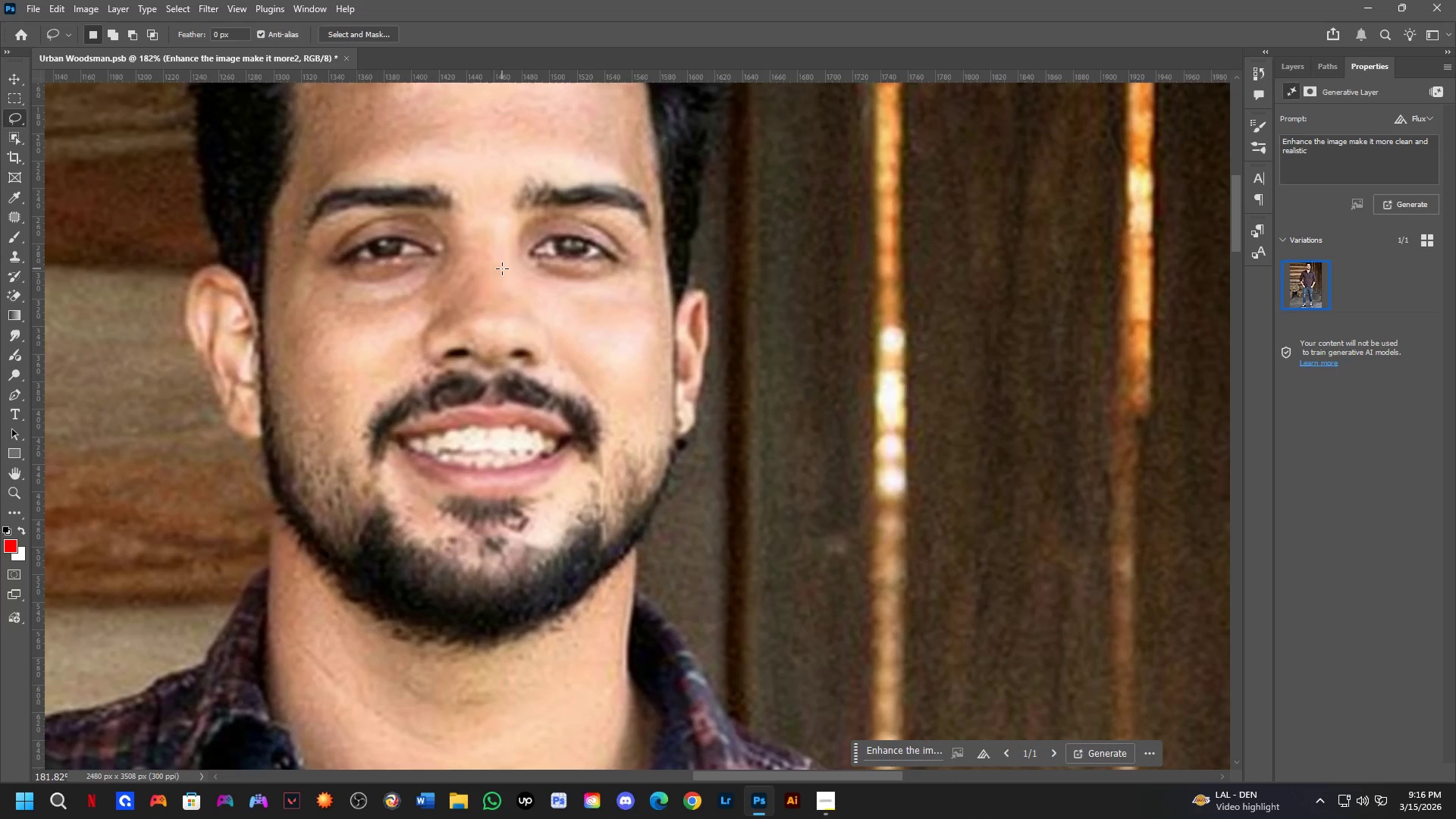 
scroll: coordinate [502, 233], scroll_direction: up, amount: 3.0
 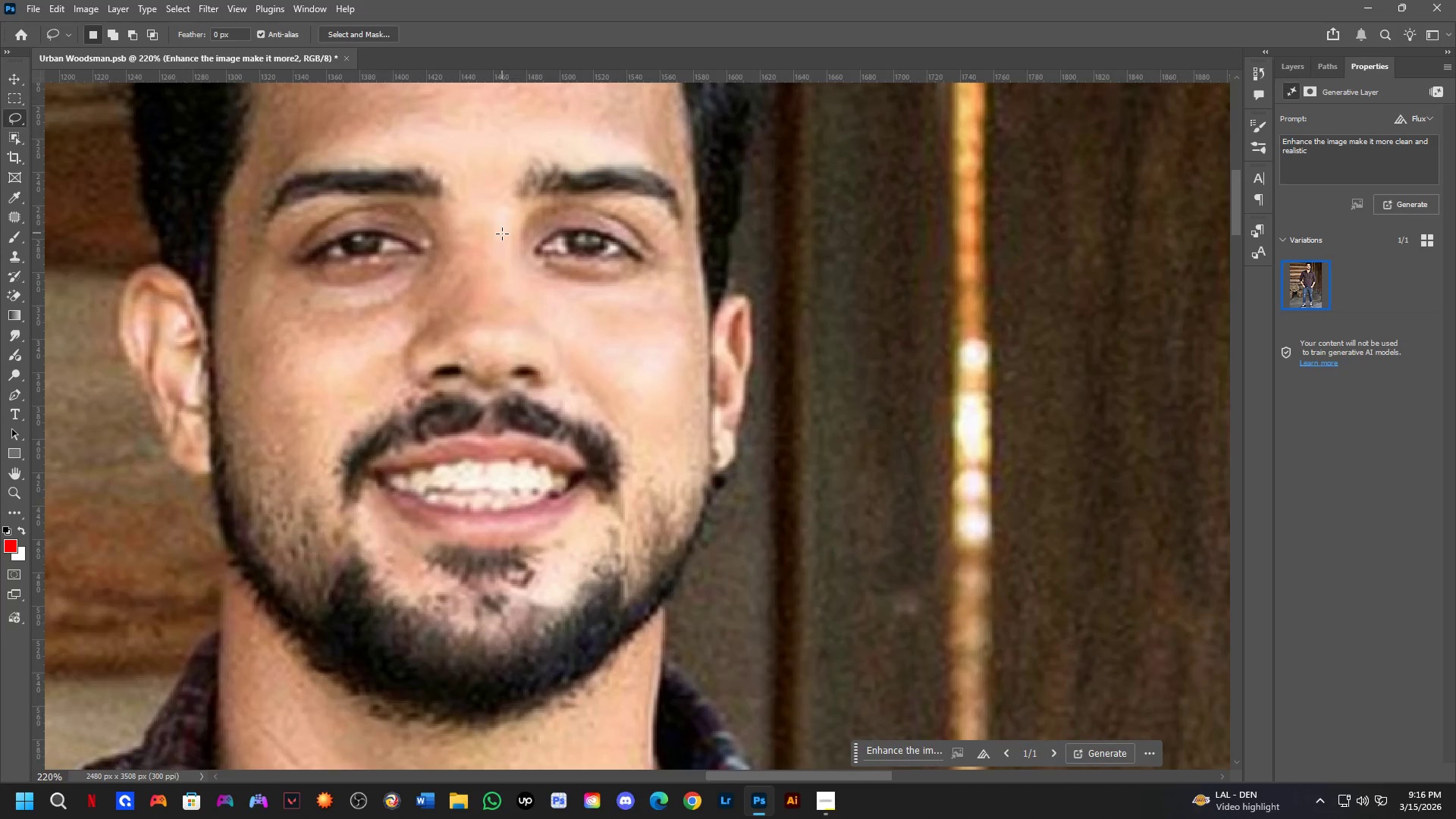 
scroll: coordinate [502, 268], scroll_direction: down, amount: 2.0
 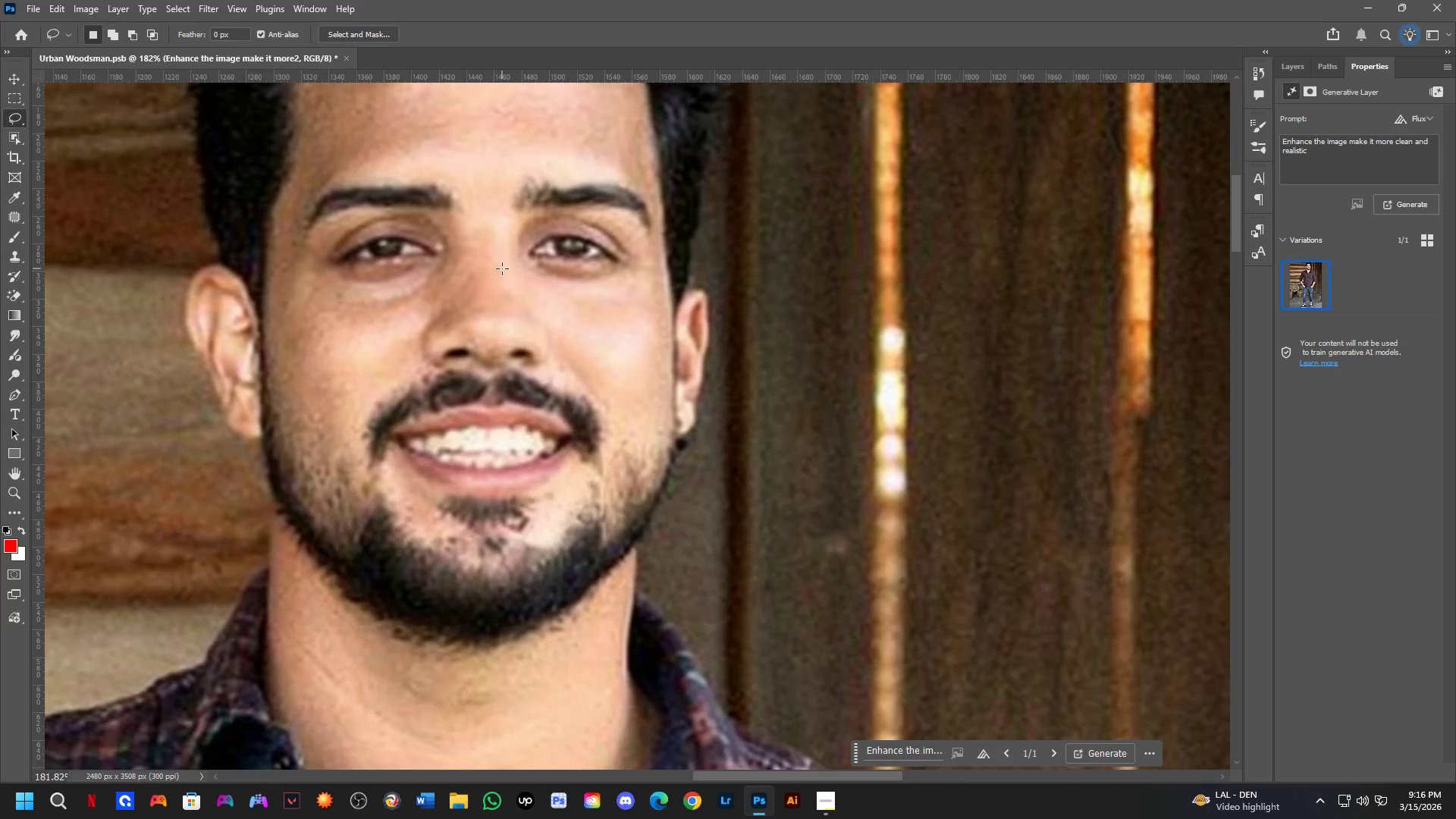 
key(Shift+ShiftLeft)
 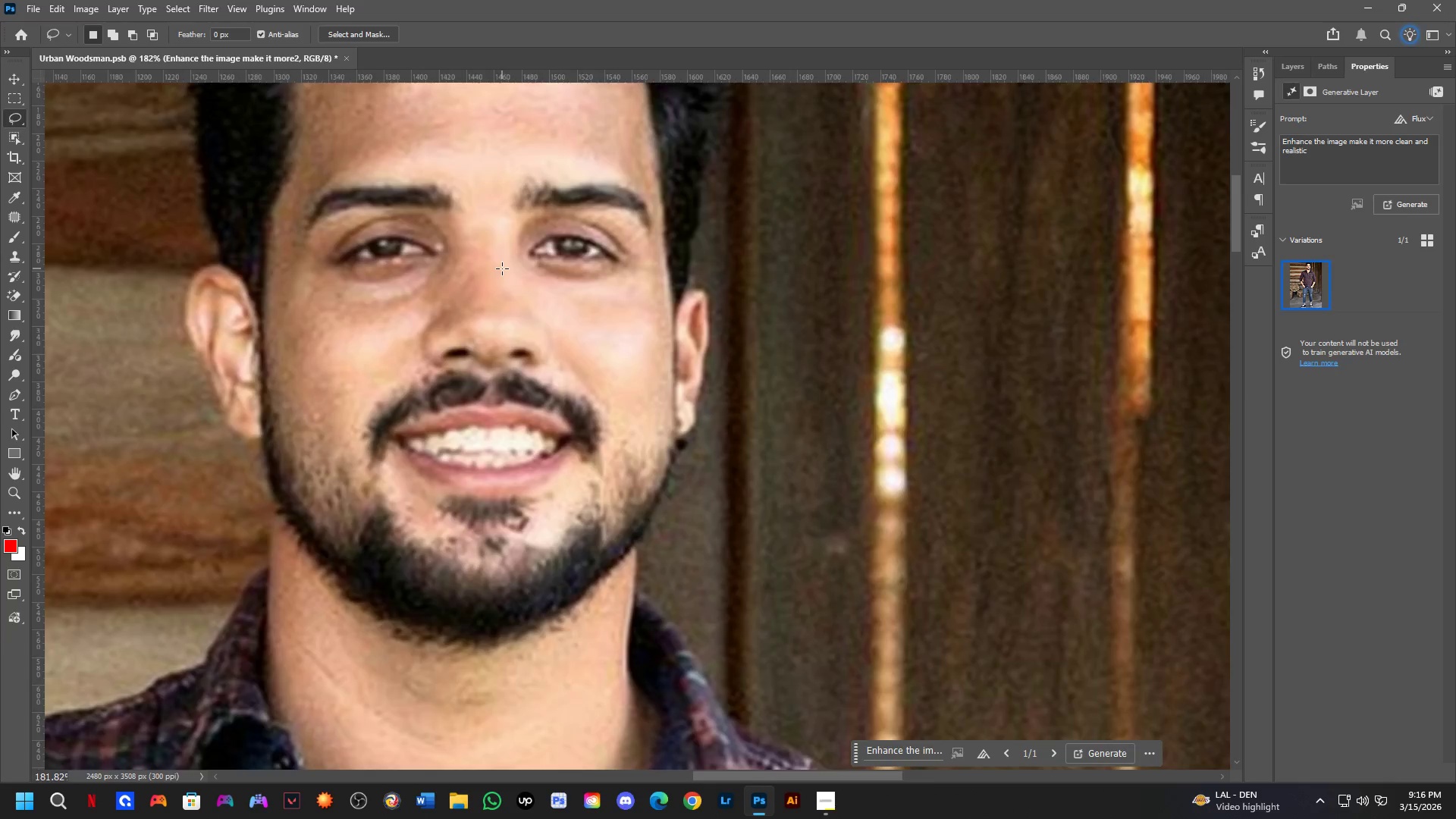 
hold_key(key=Space, duration=0.41)
 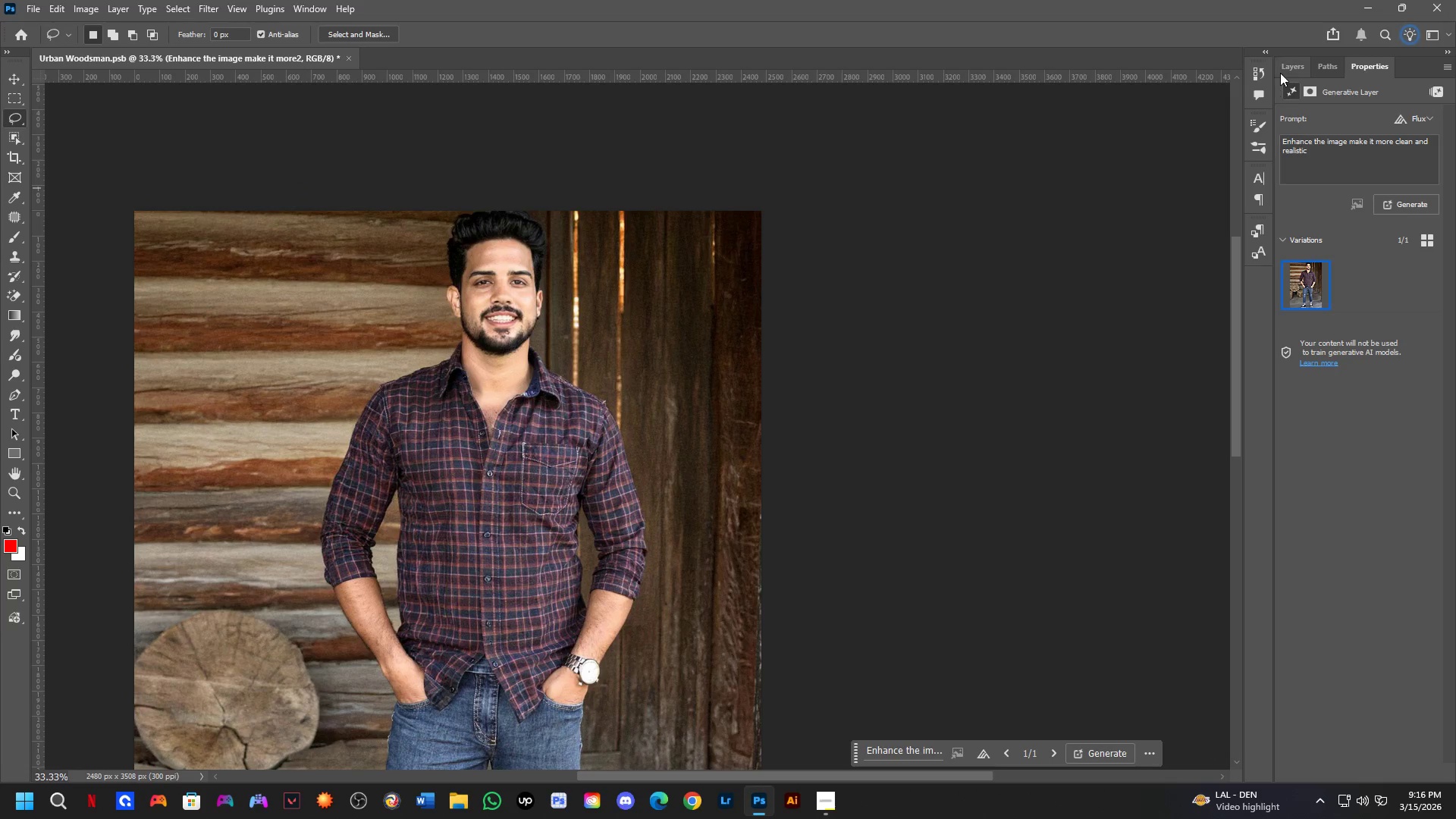 
left_click_drag(start_coordinate=[547, 331], to_coordinate=[550, 349])
 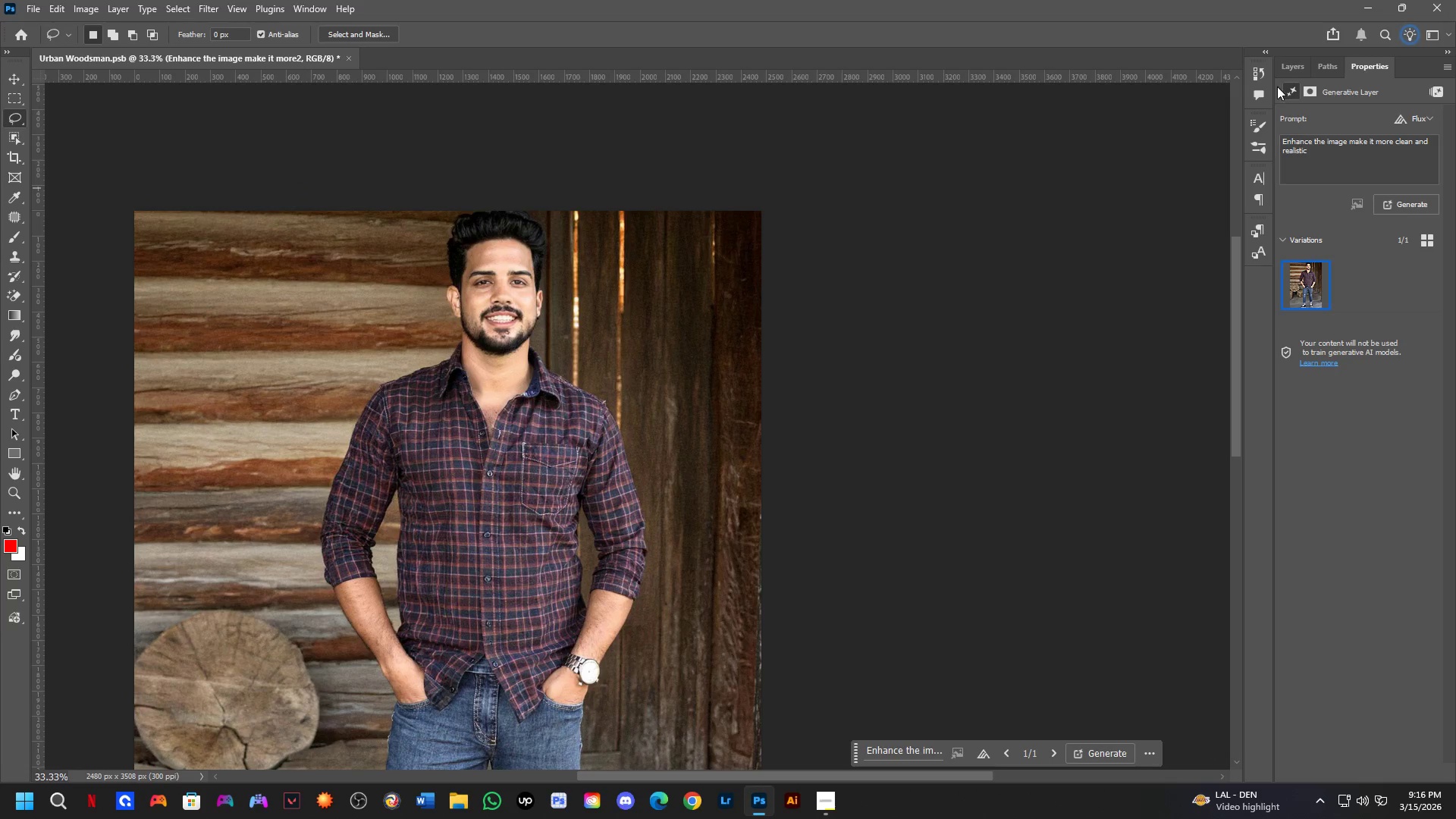 
scroll: coordinate [502, 268], scroll_direction: down, amount: 4.0
 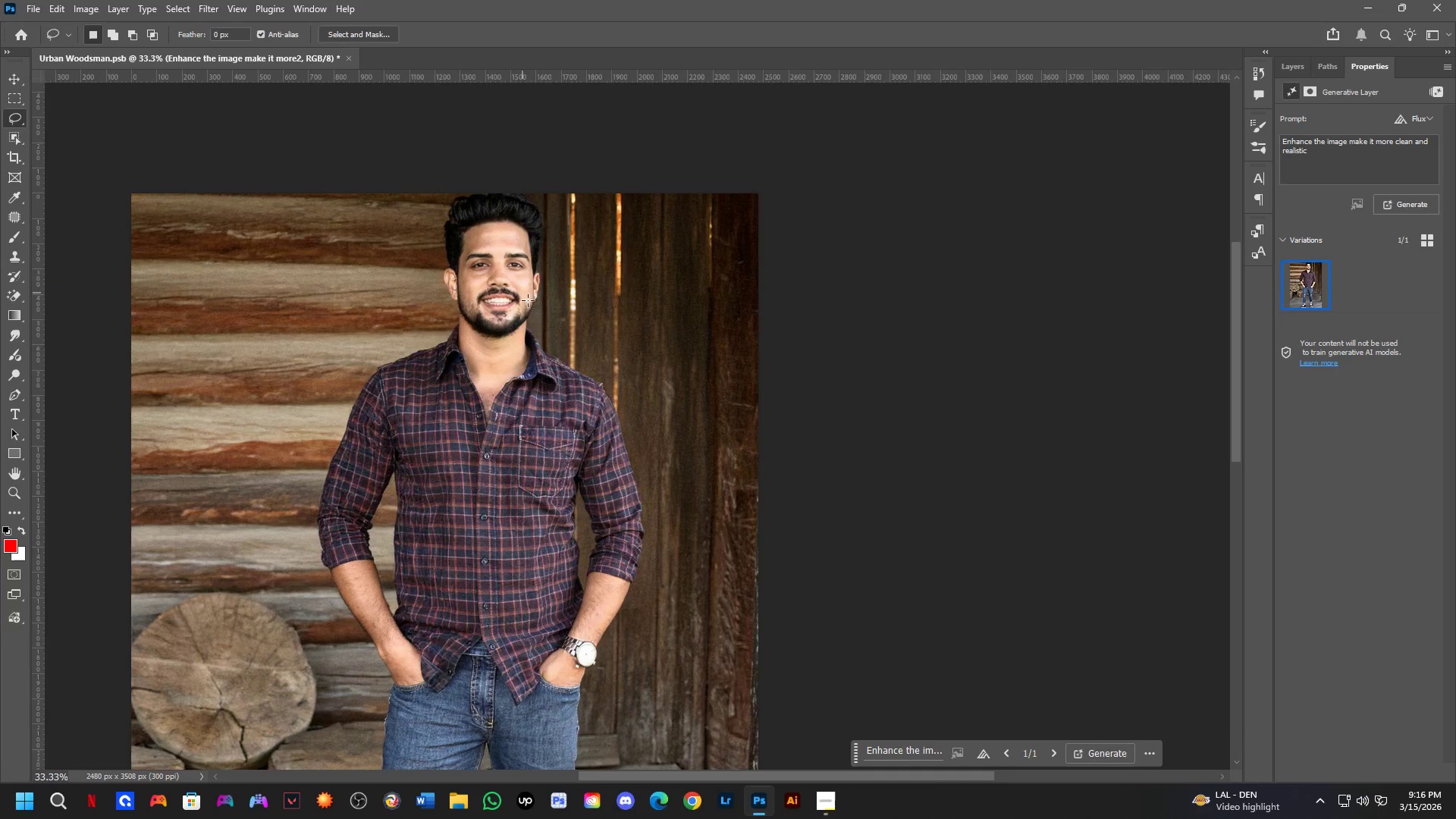 
left_click([1284, 71])
 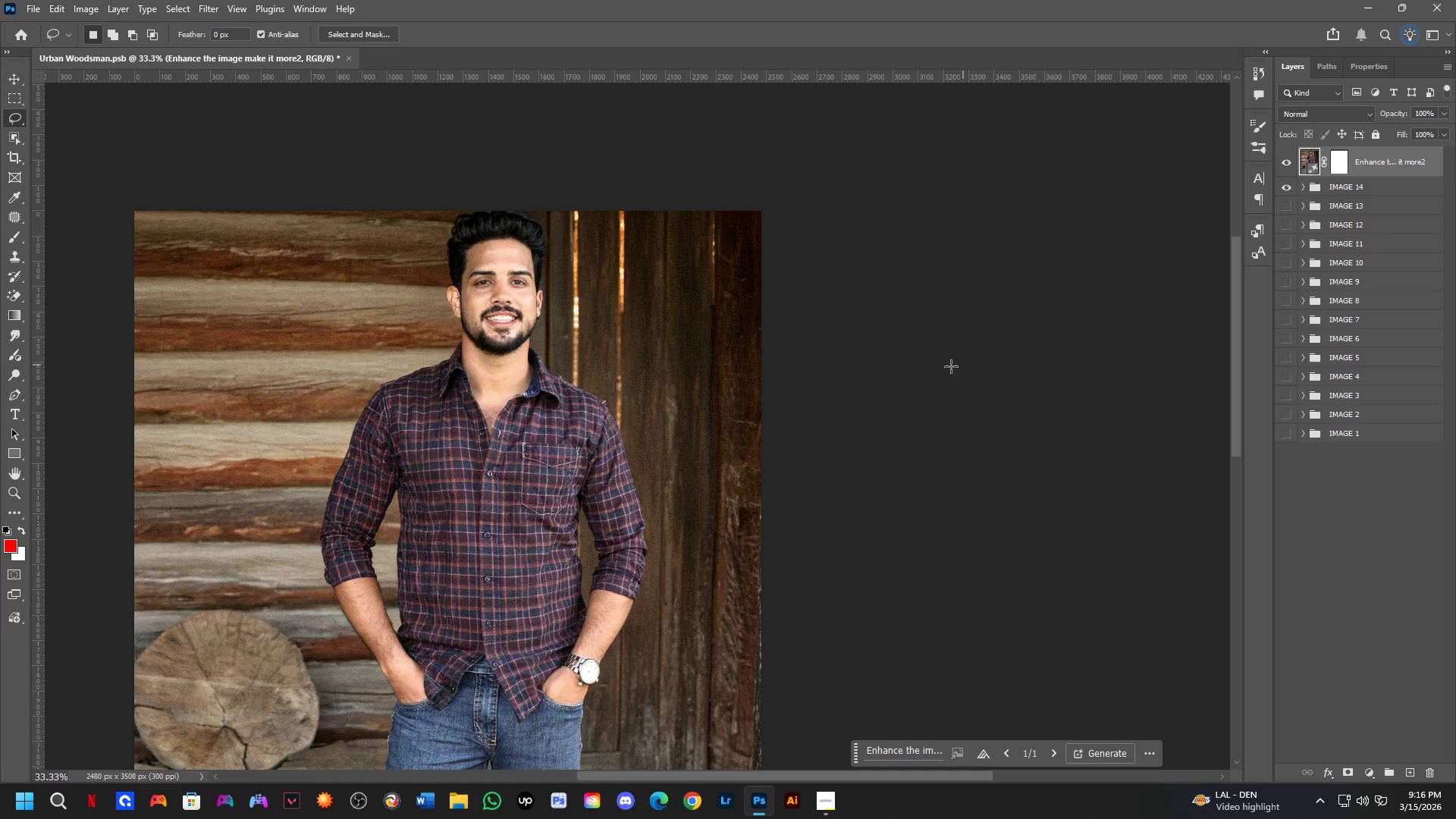 
key(Space)
 